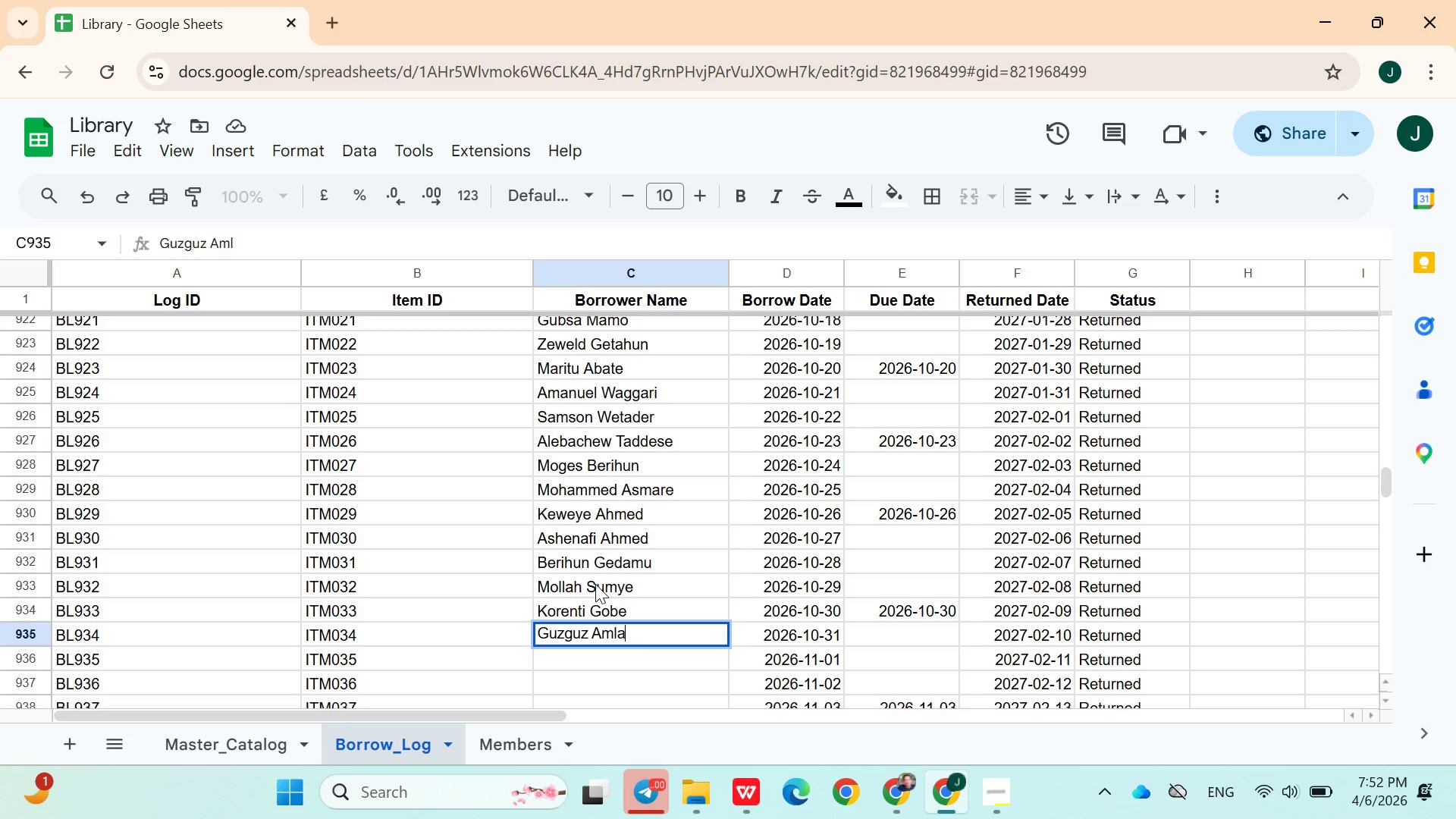 
key(Enter)
 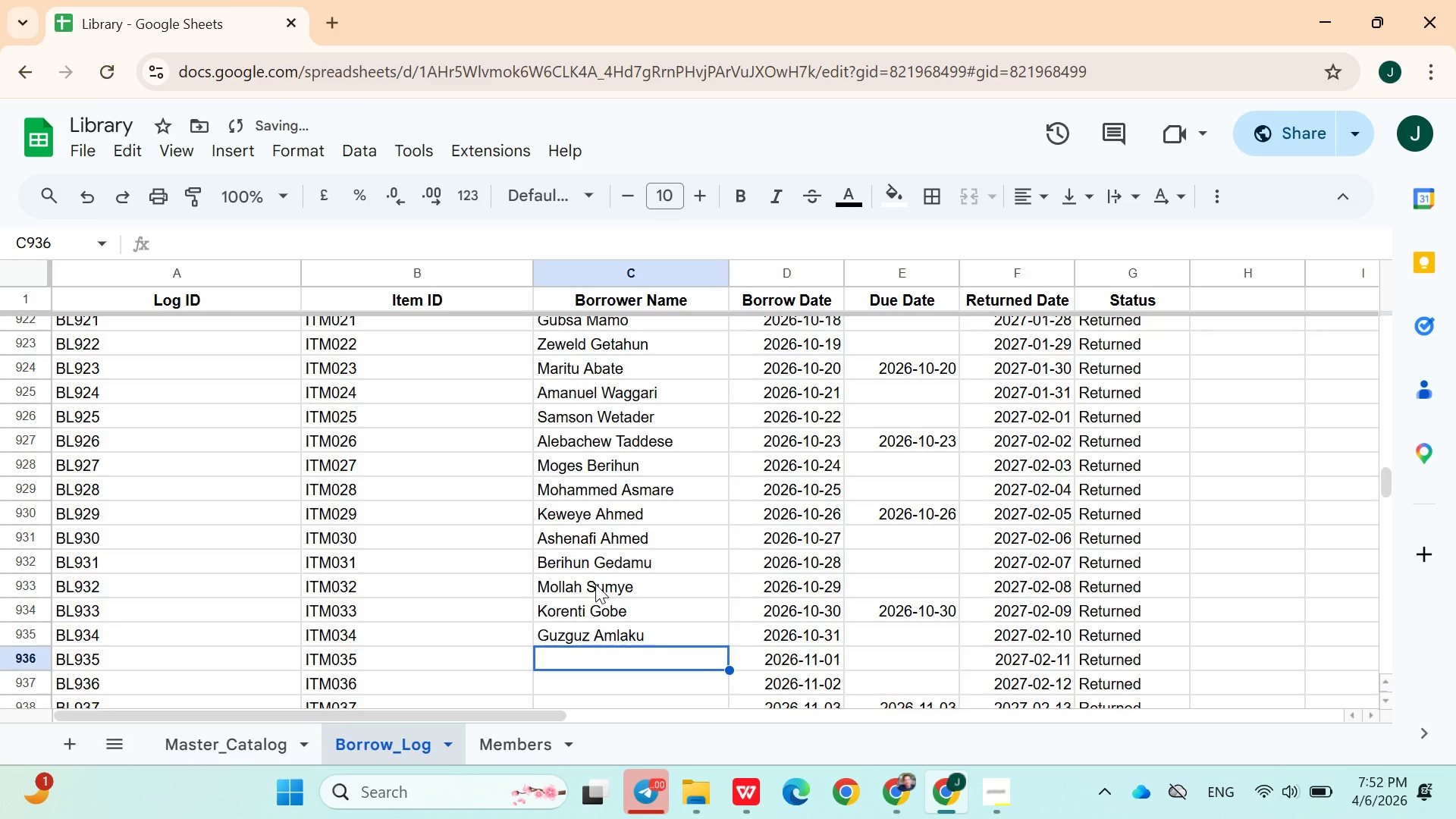 
type(Hawa Adem)
 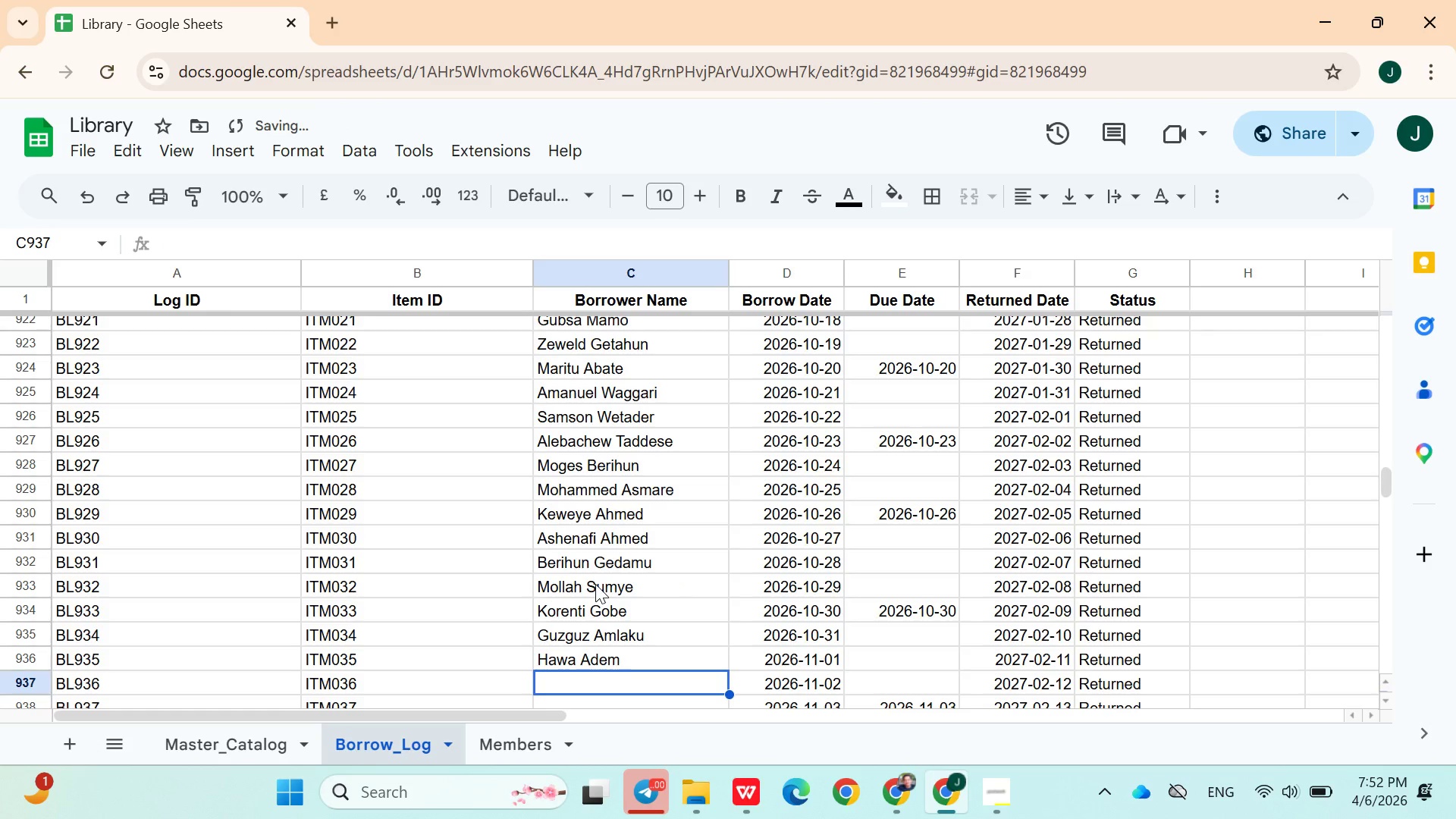 
 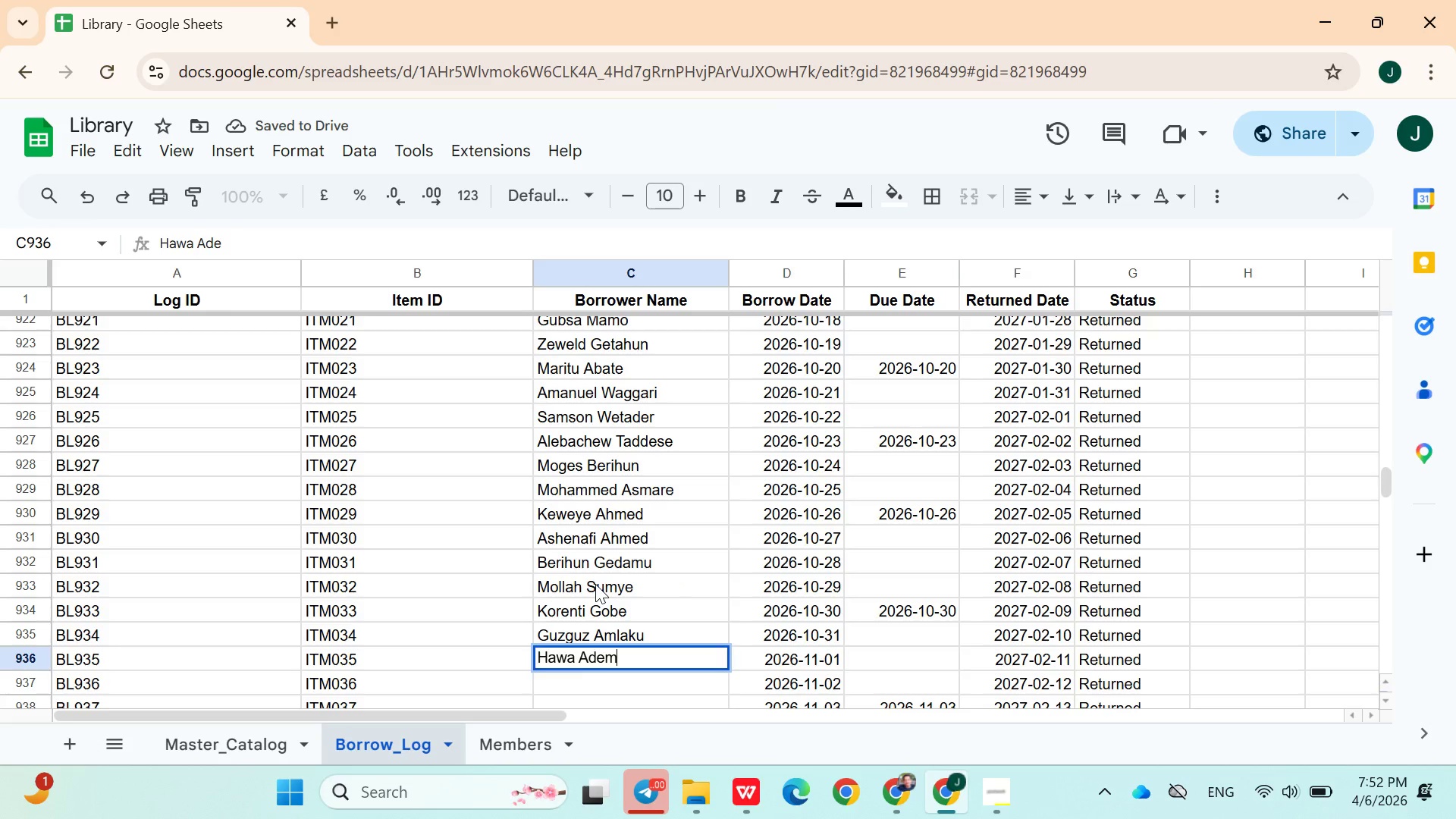 
key(Enter)
 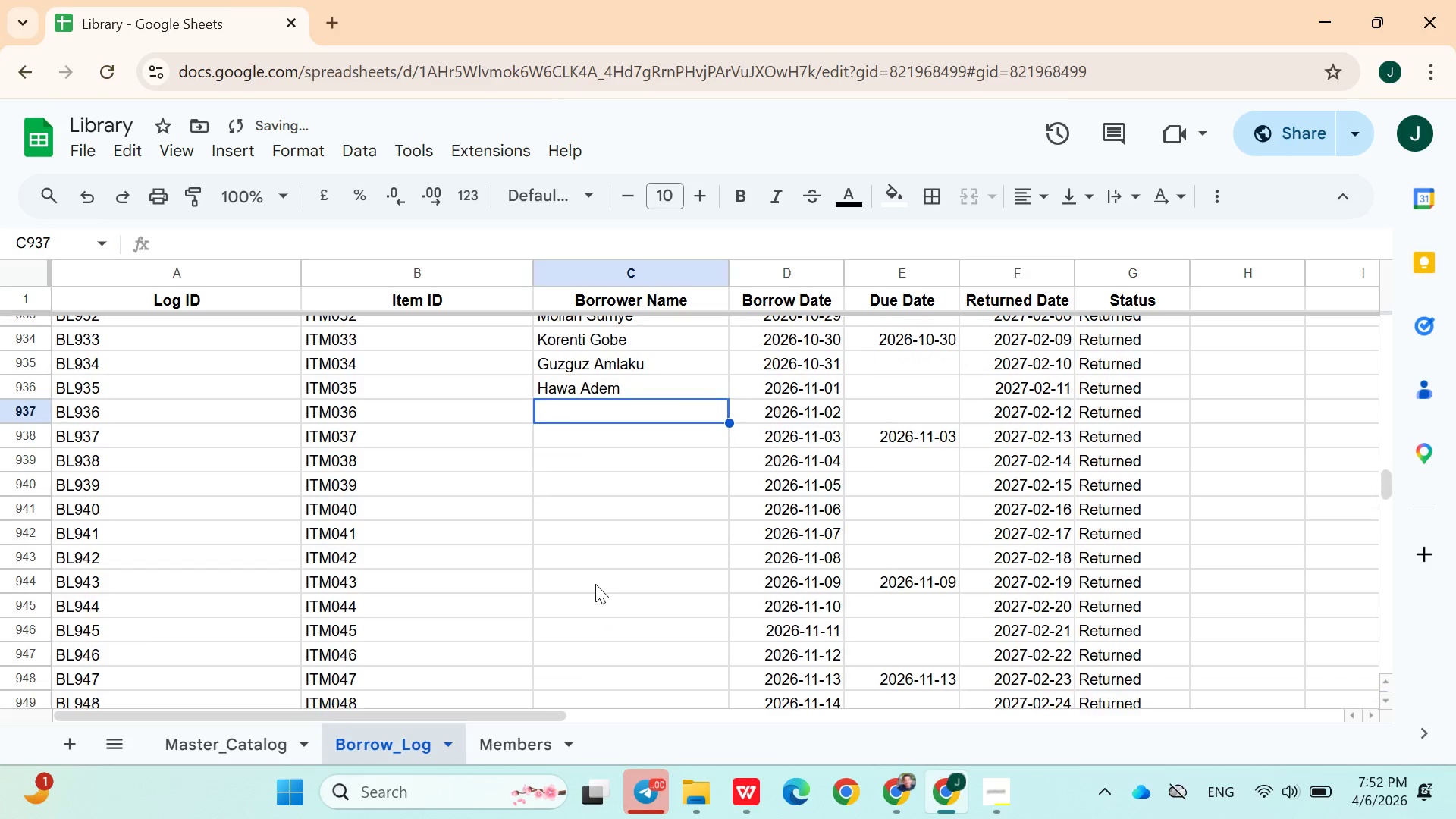 
type(Belanesh Adem)
 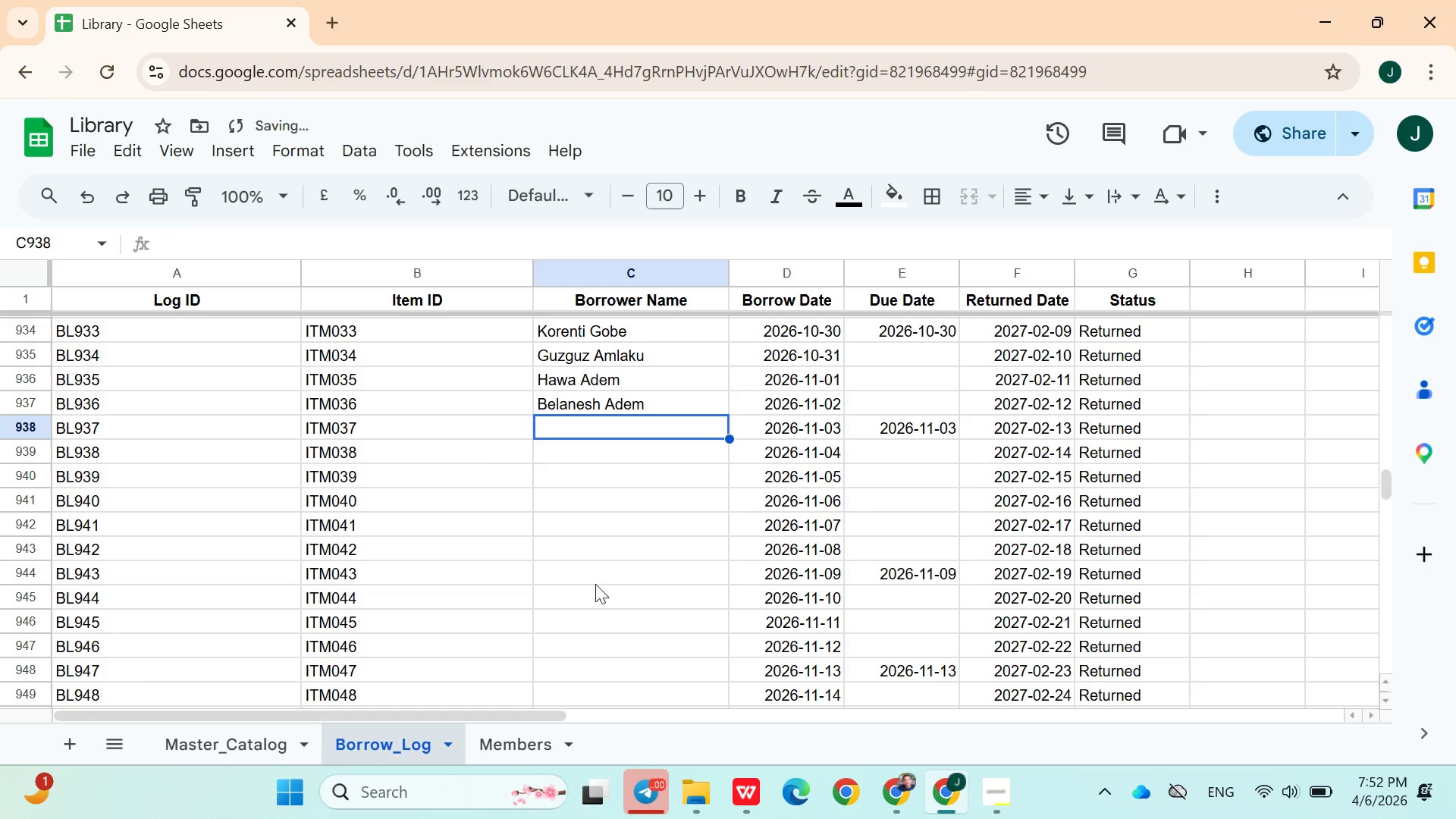 
key(Enter)
 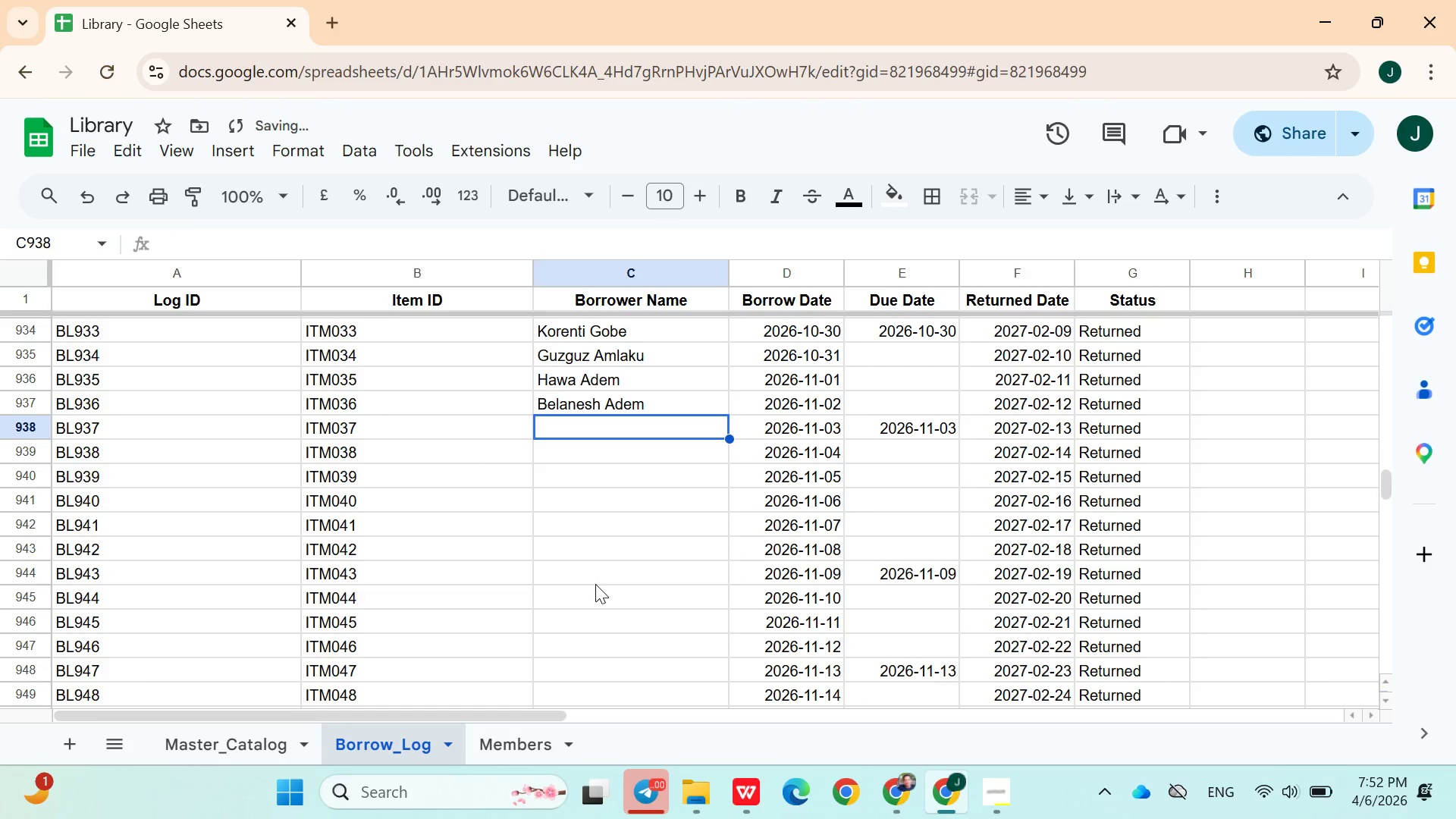 
type(Te)
 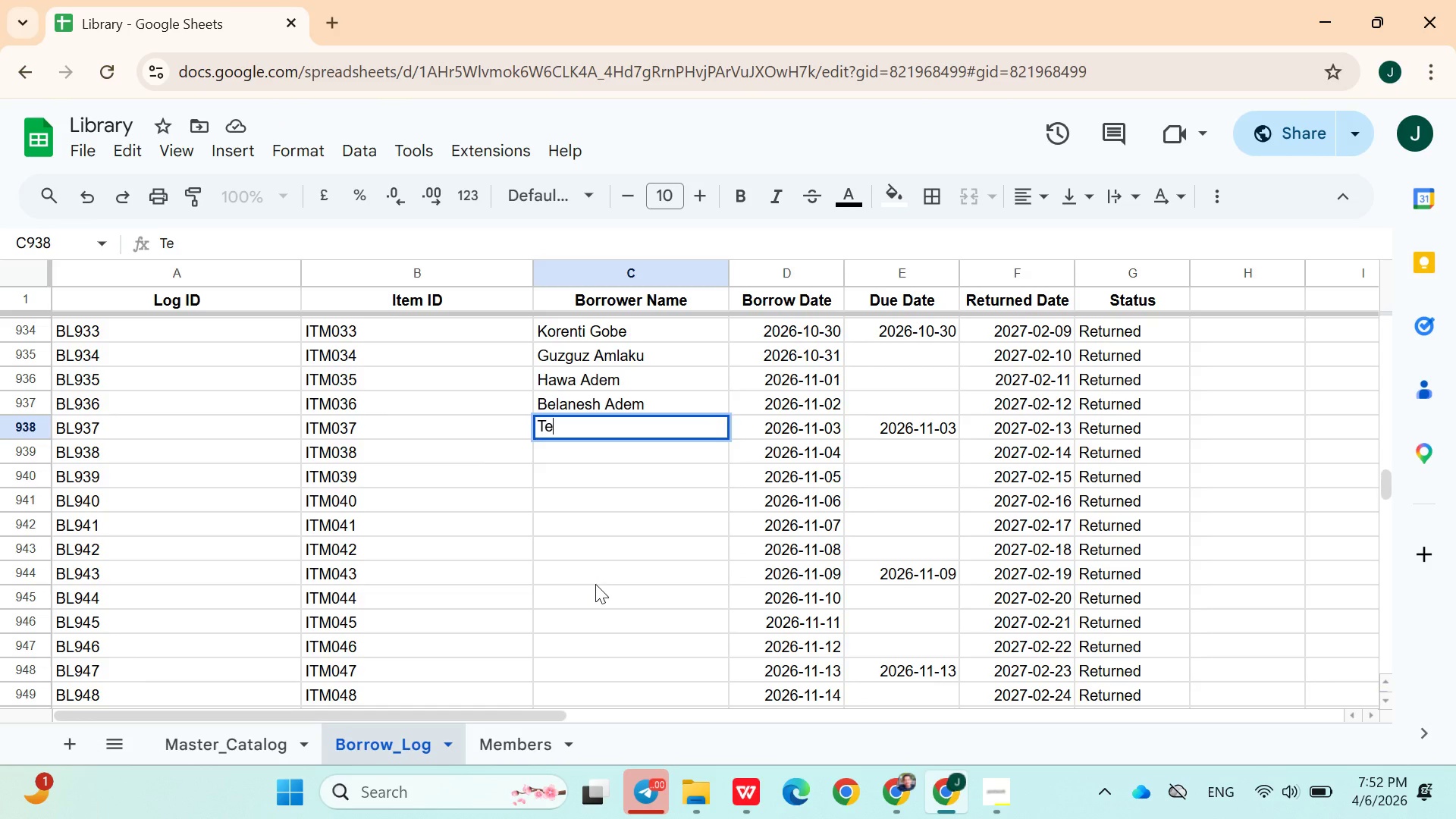 
key(Backspace)
type(Amrat )
key(Backspace)
key(Backspace)
key(Backspace)
key(Backspace)
key(Backspace)
key(Backspace)
type(amrat desta)
 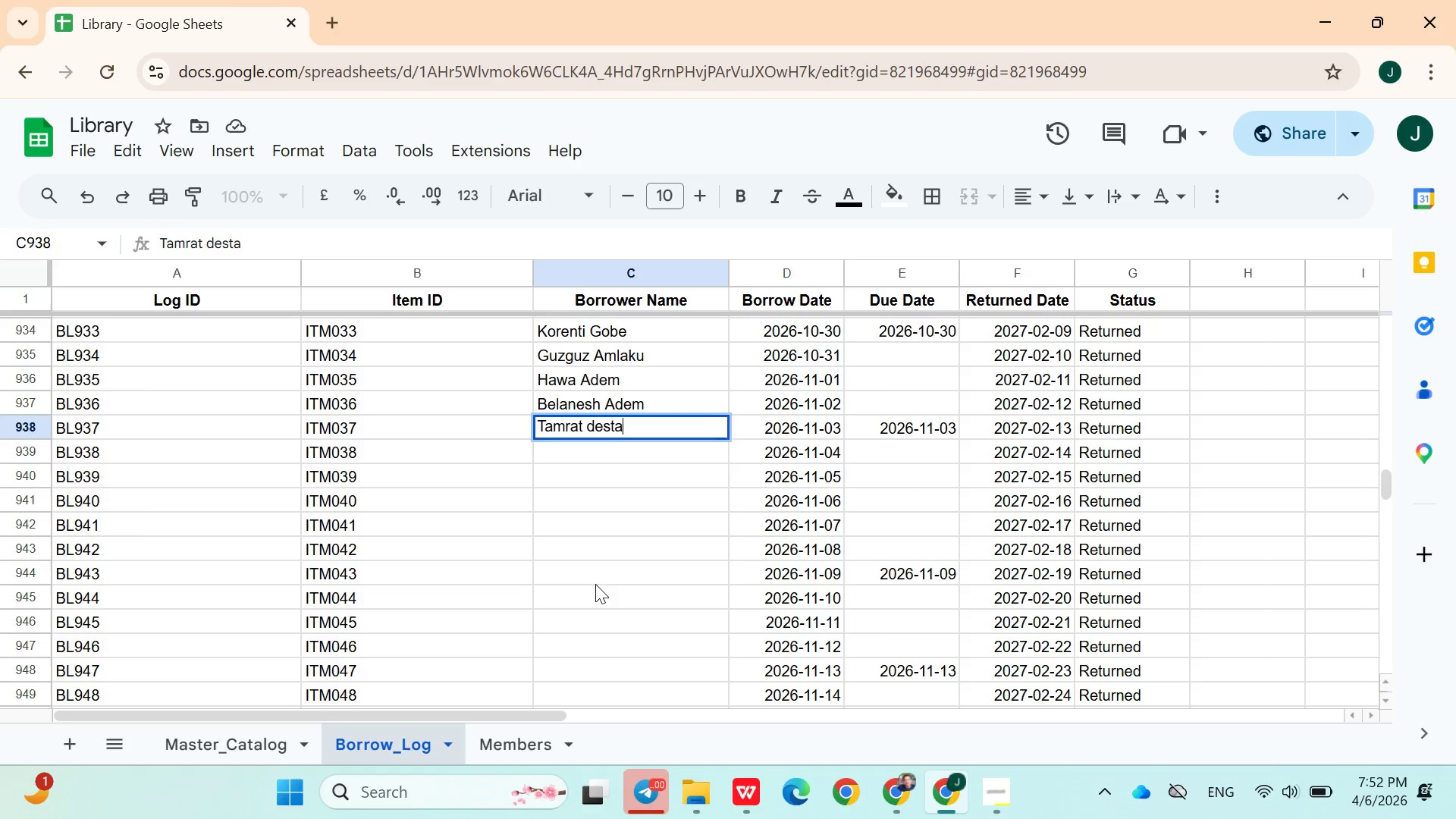 
key(Enter)
 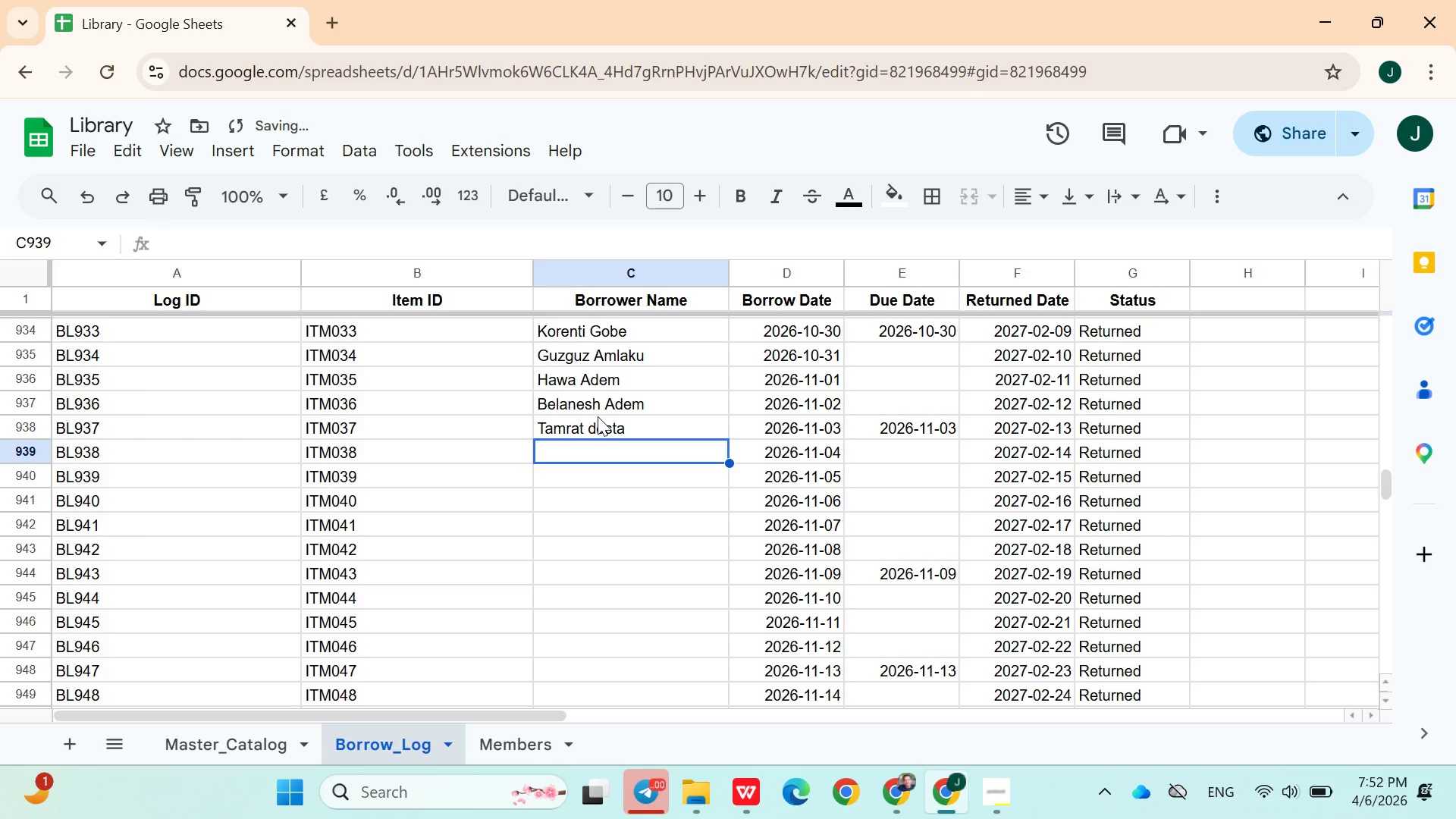 
double_click([598, 429])
 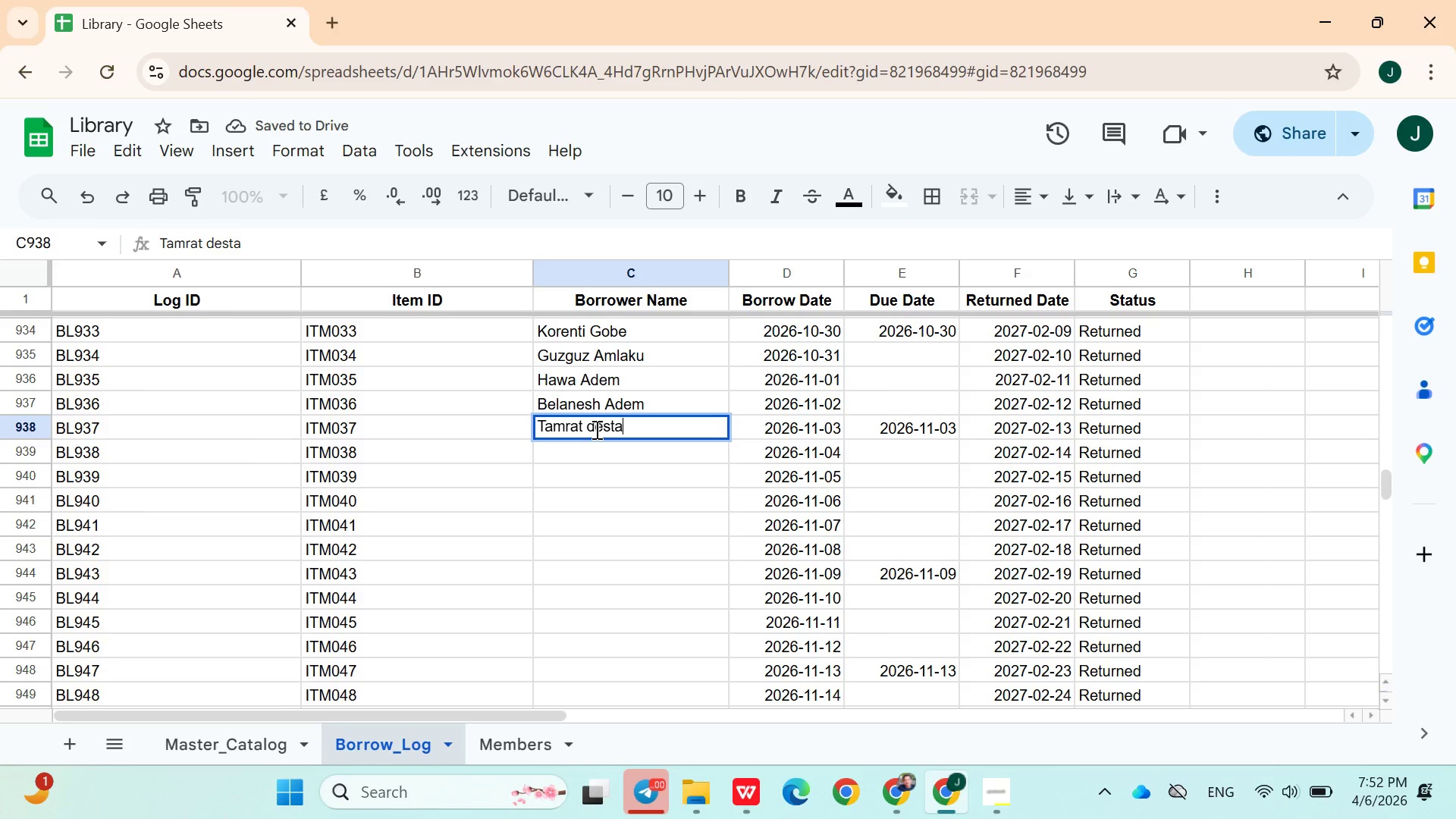 
left_click([595, 429])
 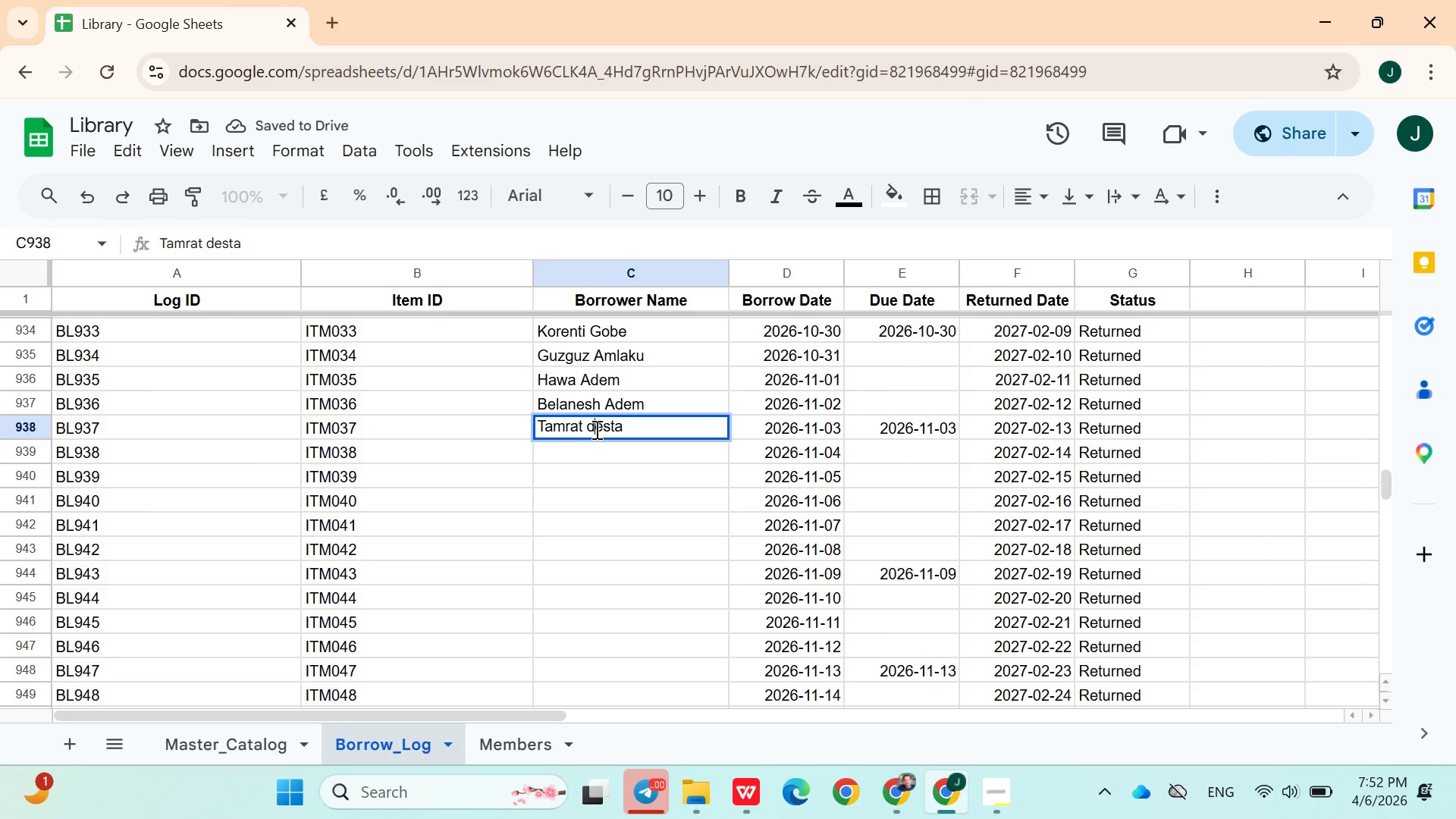 
key(Backspace)
 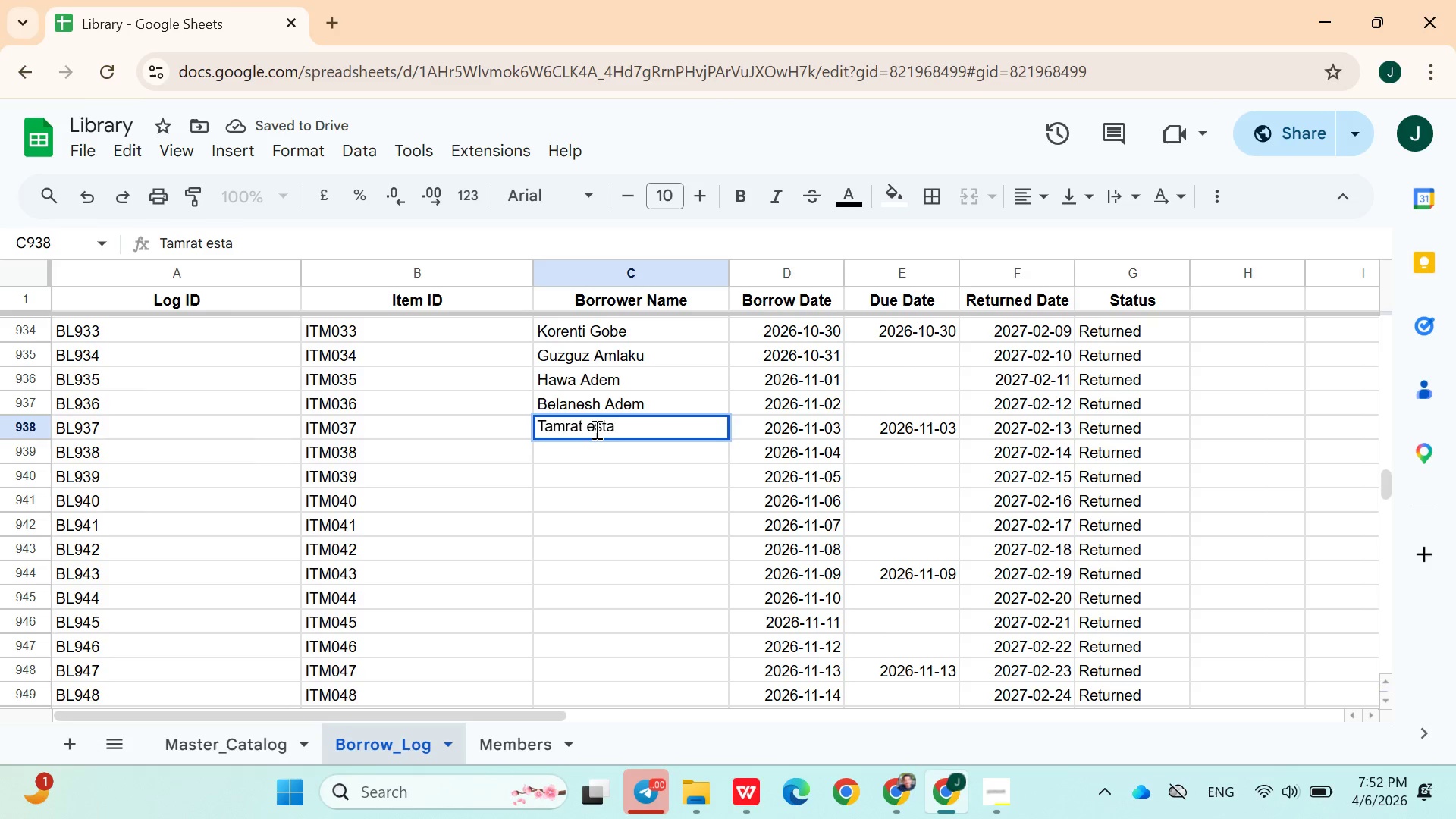 
key(Shift+ShiftLeft)
 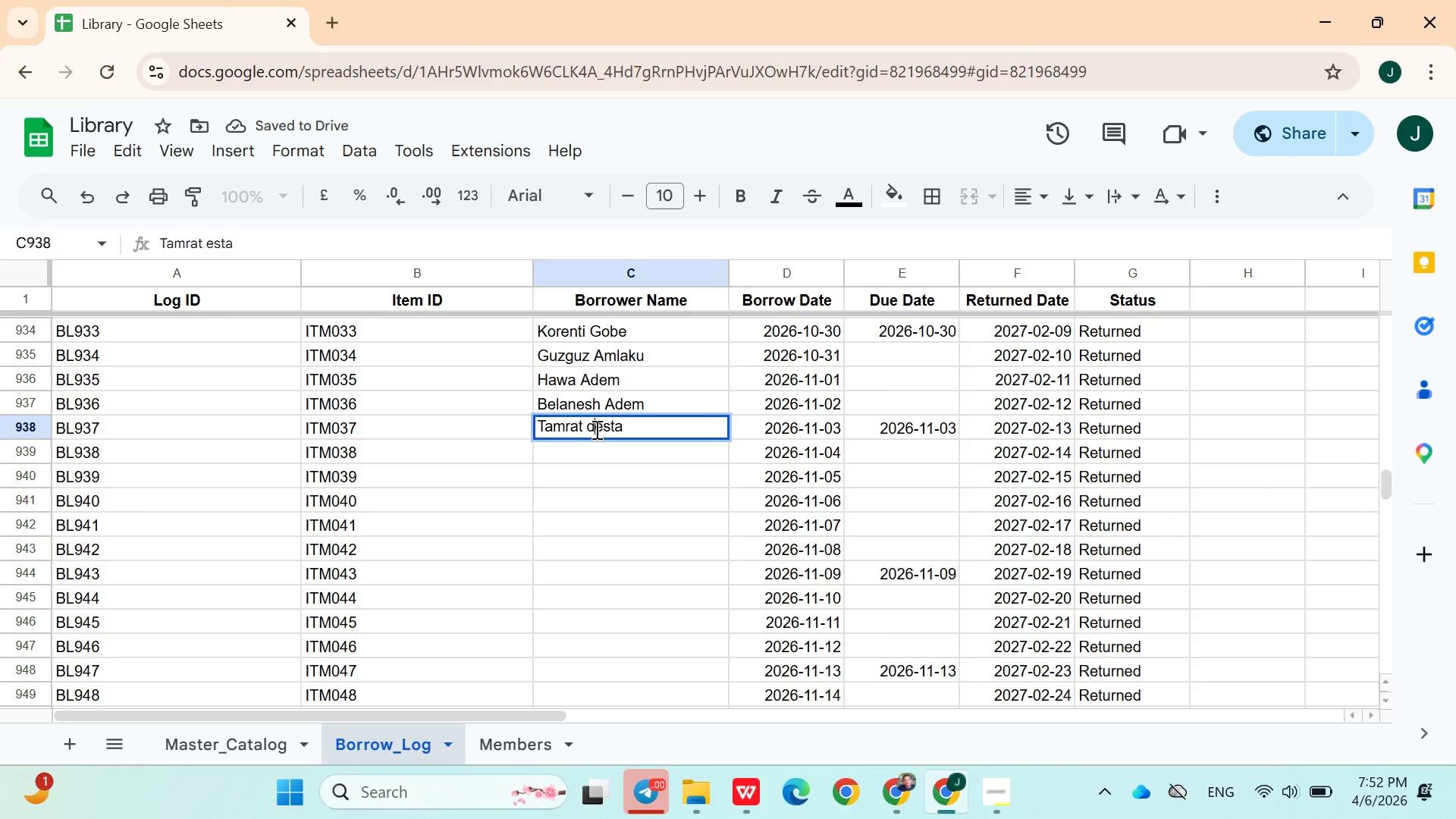 
hold_key(key=D, duration=1.74)
 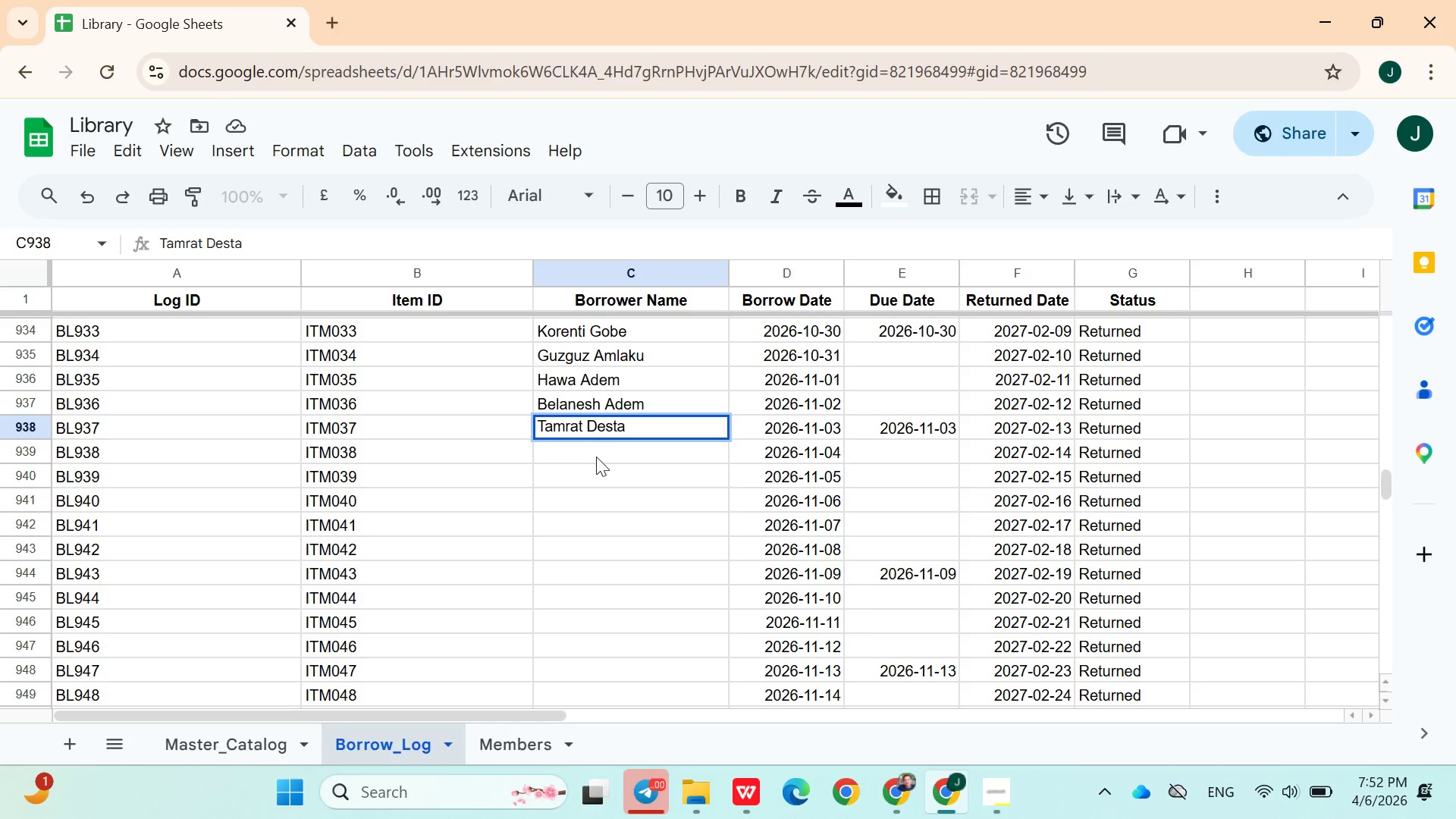 
key(Backspace)
 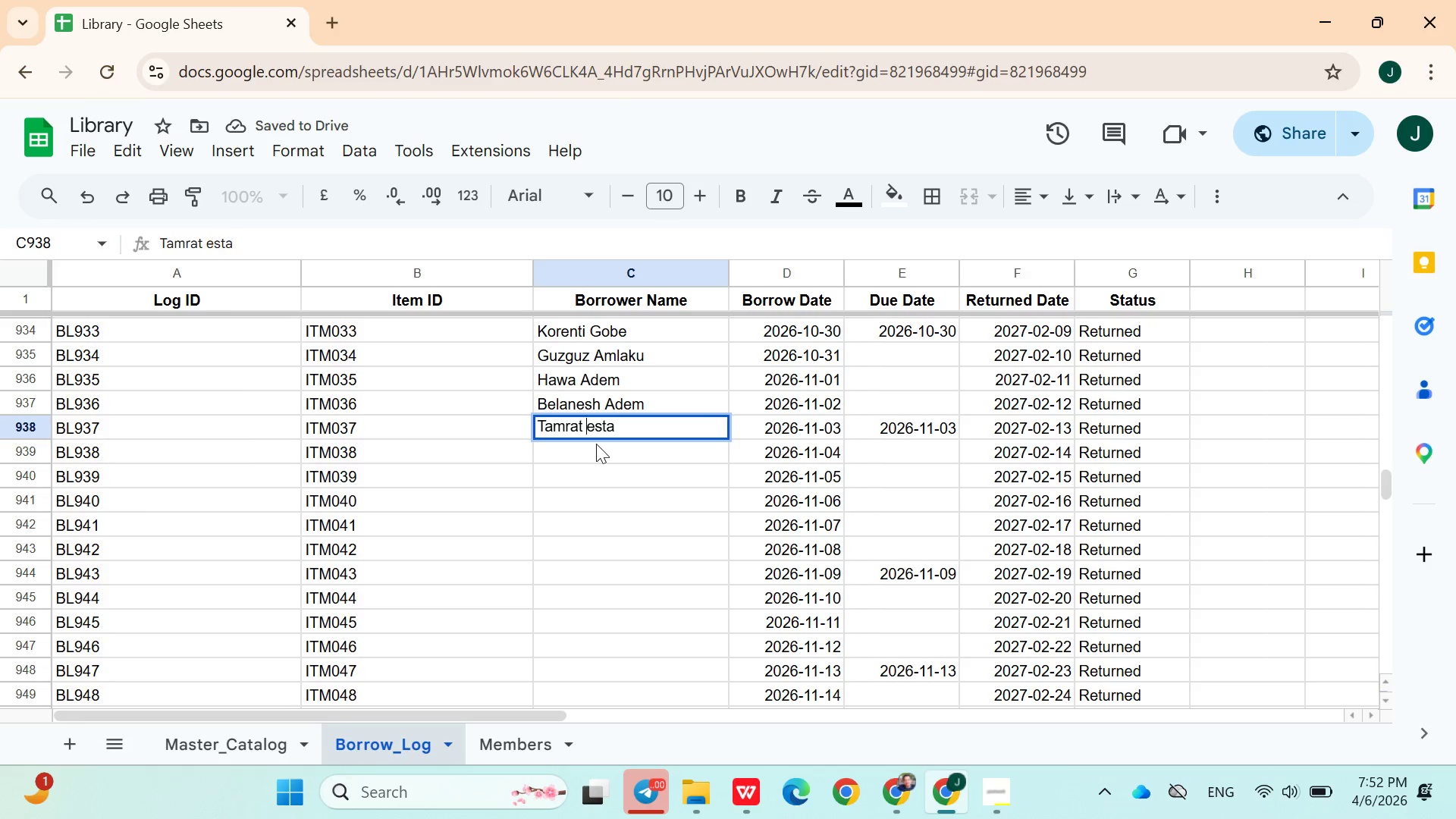 
hold_key(key=ShiftLeft, duration=0.31)
 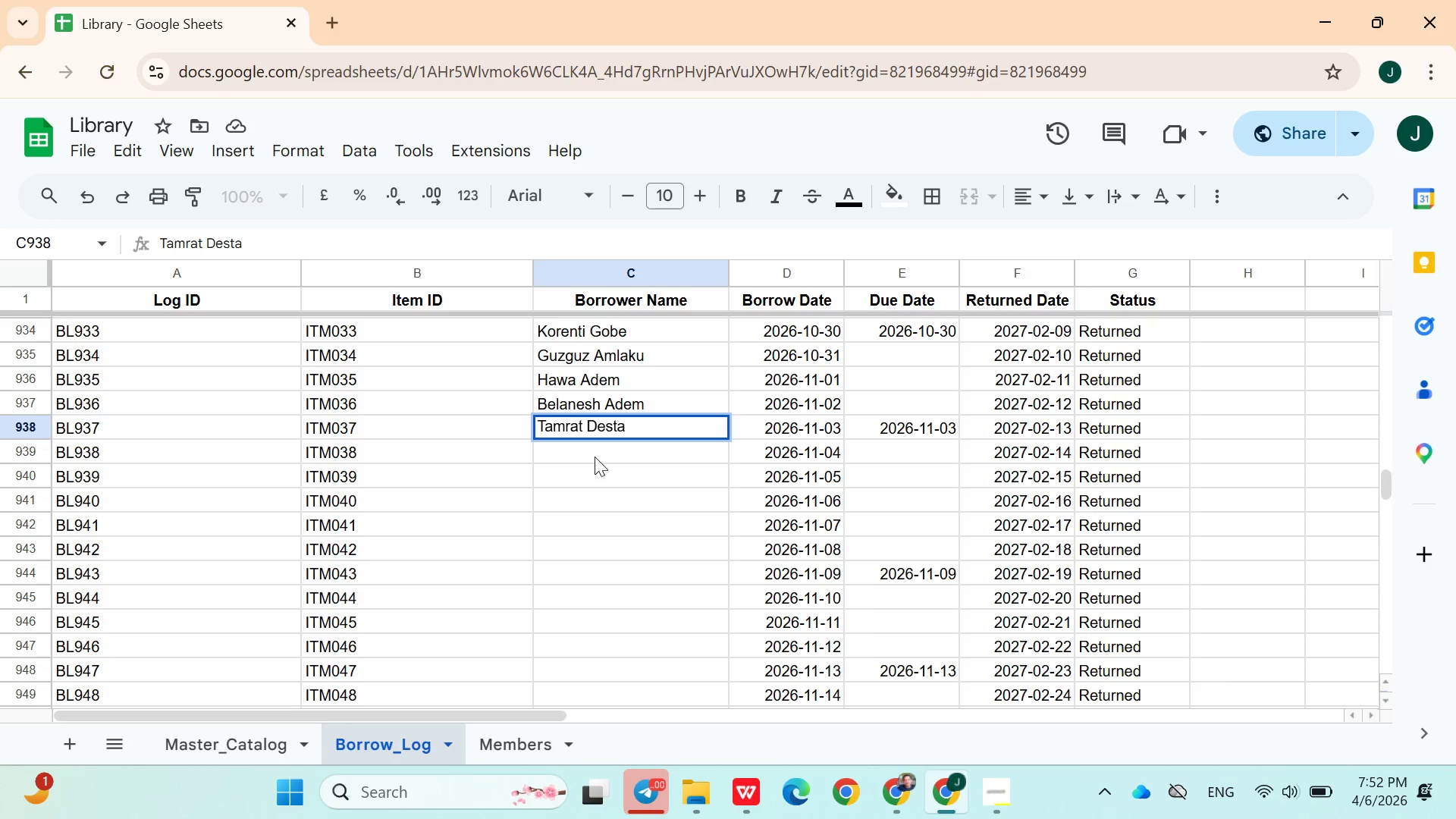 
left_click([595, 457])
 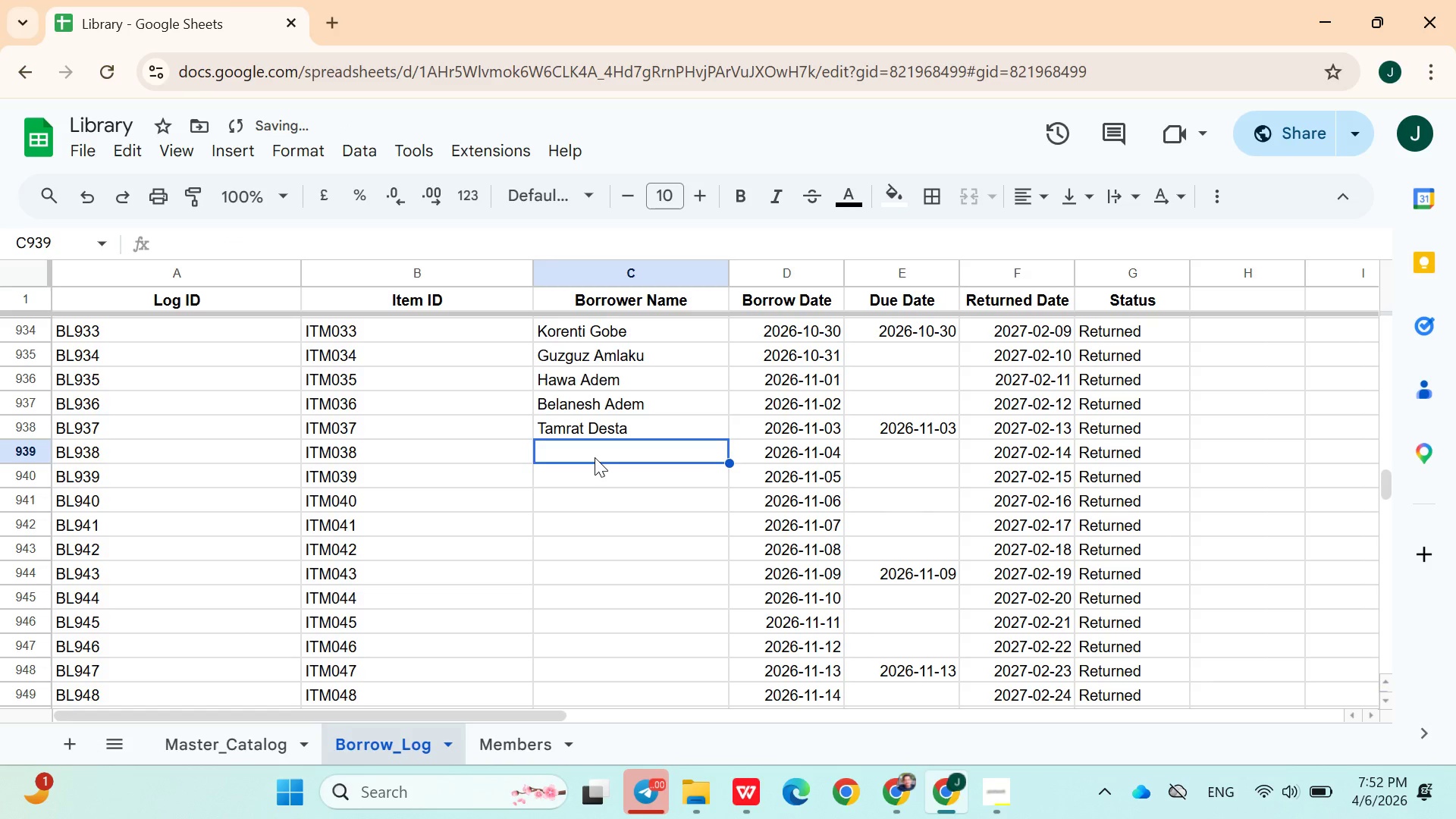 
type(Muchit Assefa)
 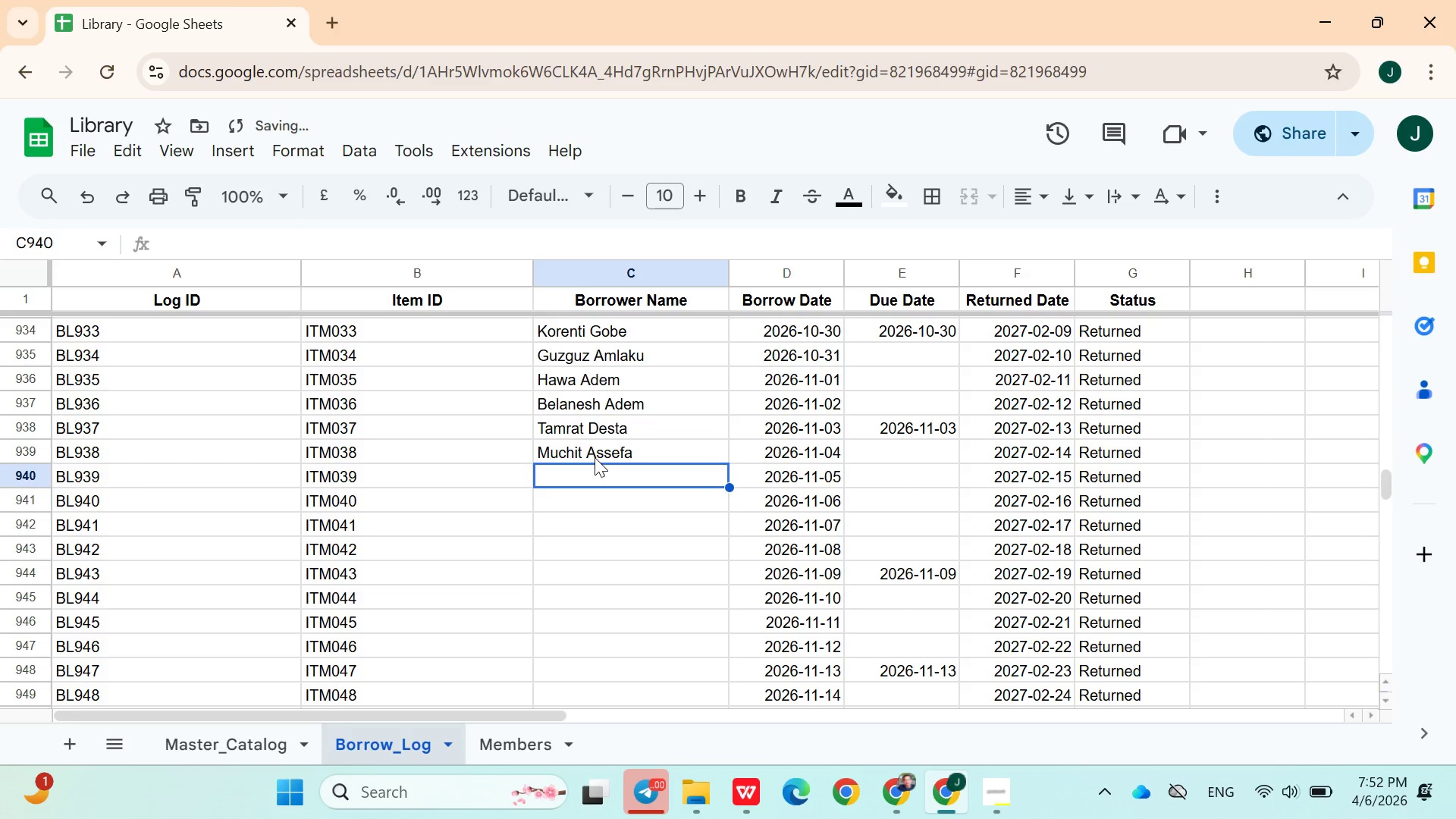 
 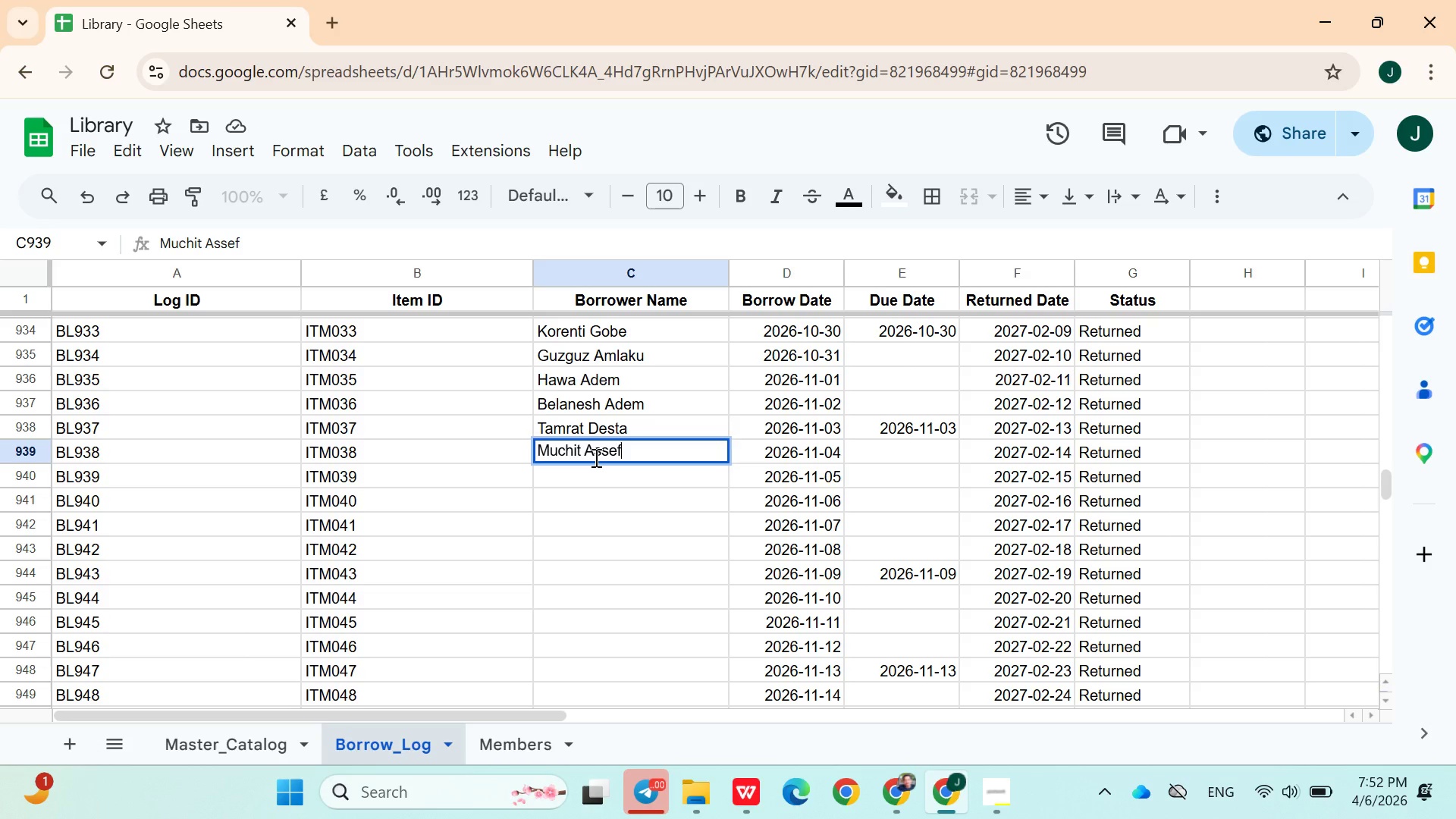 
key(Enter)
 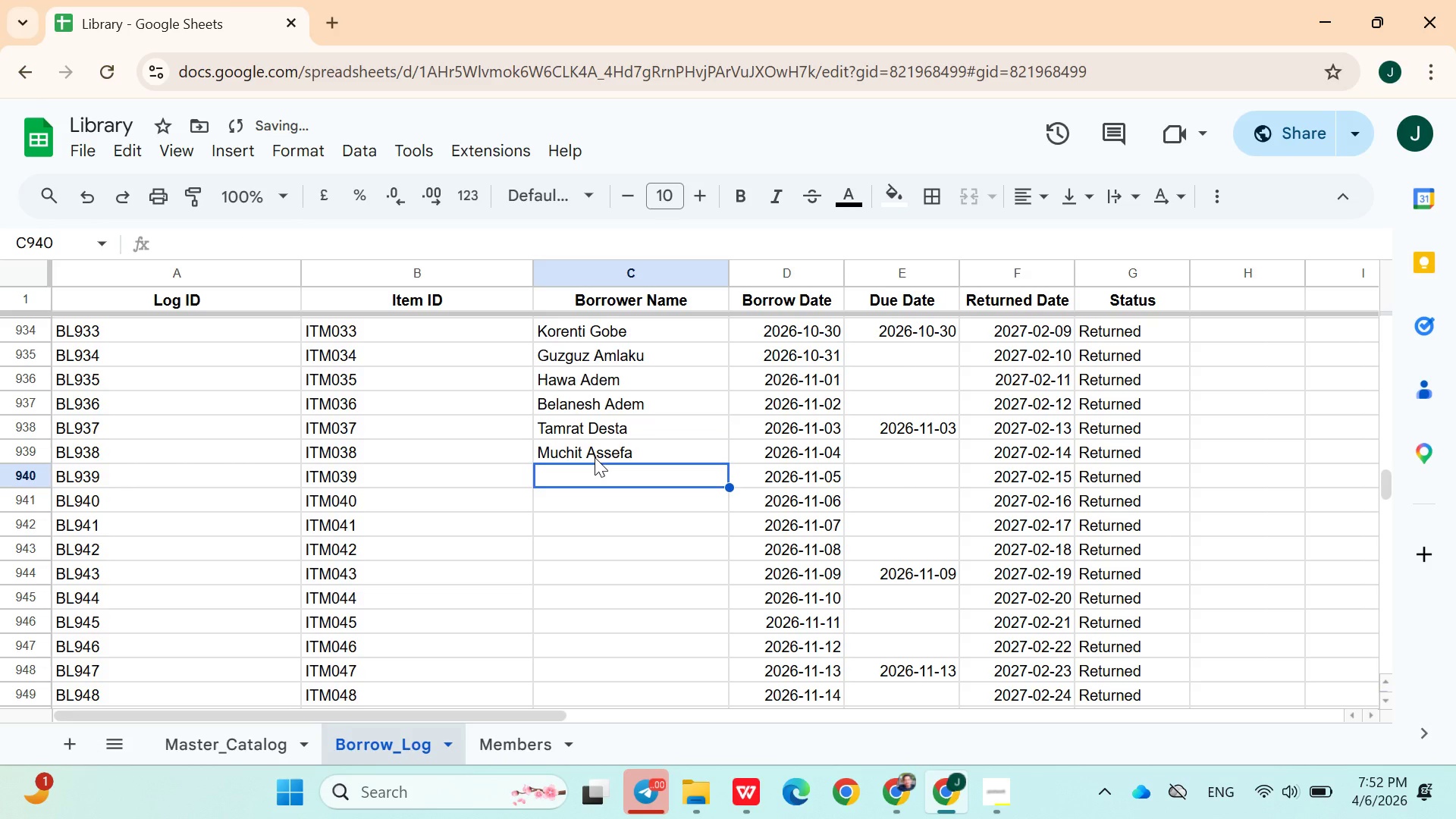 
type(Molla tefar)
key(Backspace)
key(Backspace)
key(Backspace)
key(Backspace)
key(Backspace)
type(tef)
key(Backspace)
key(Backspace)
key(Backspace)
type(Tefera)
 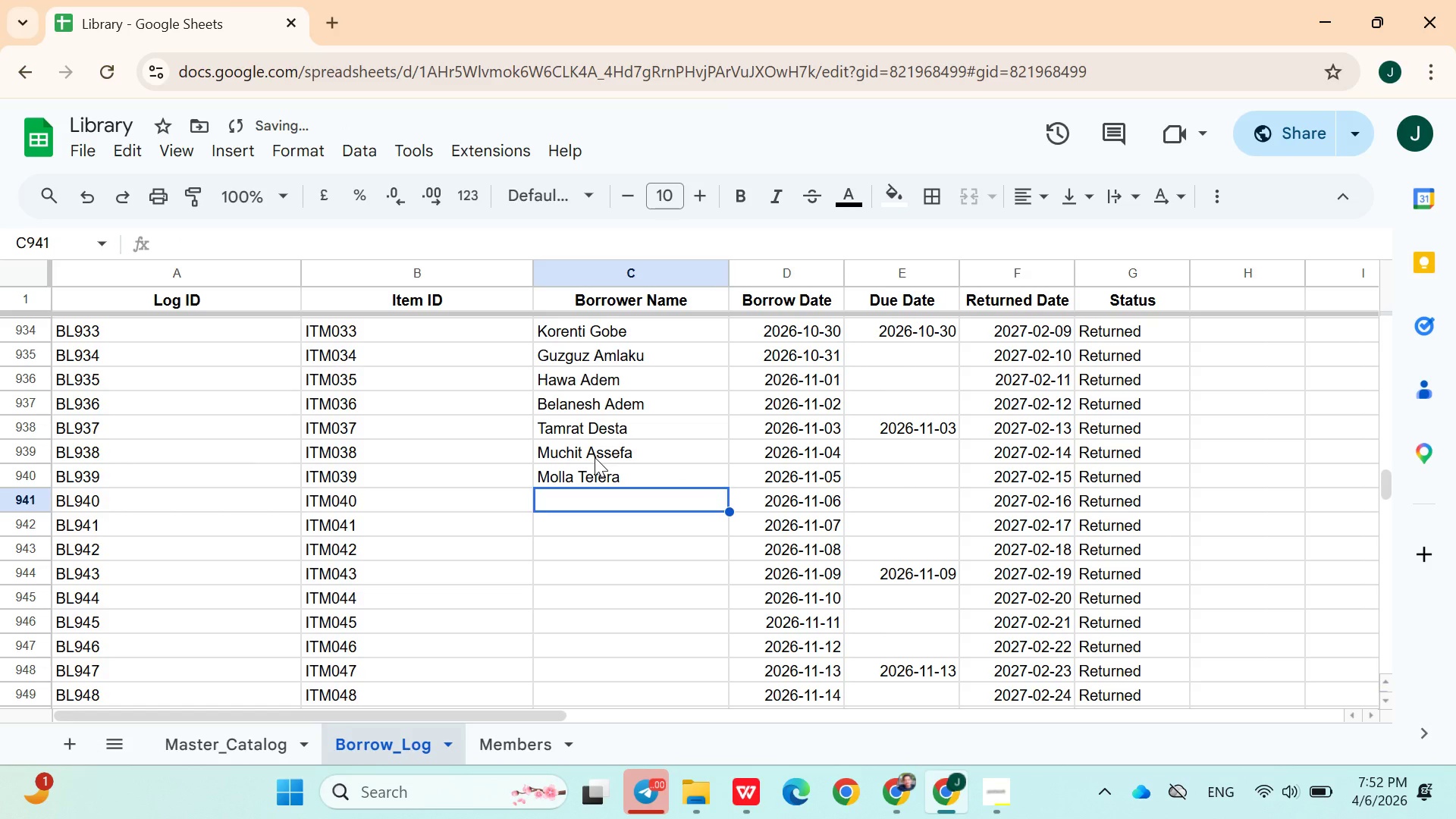 
 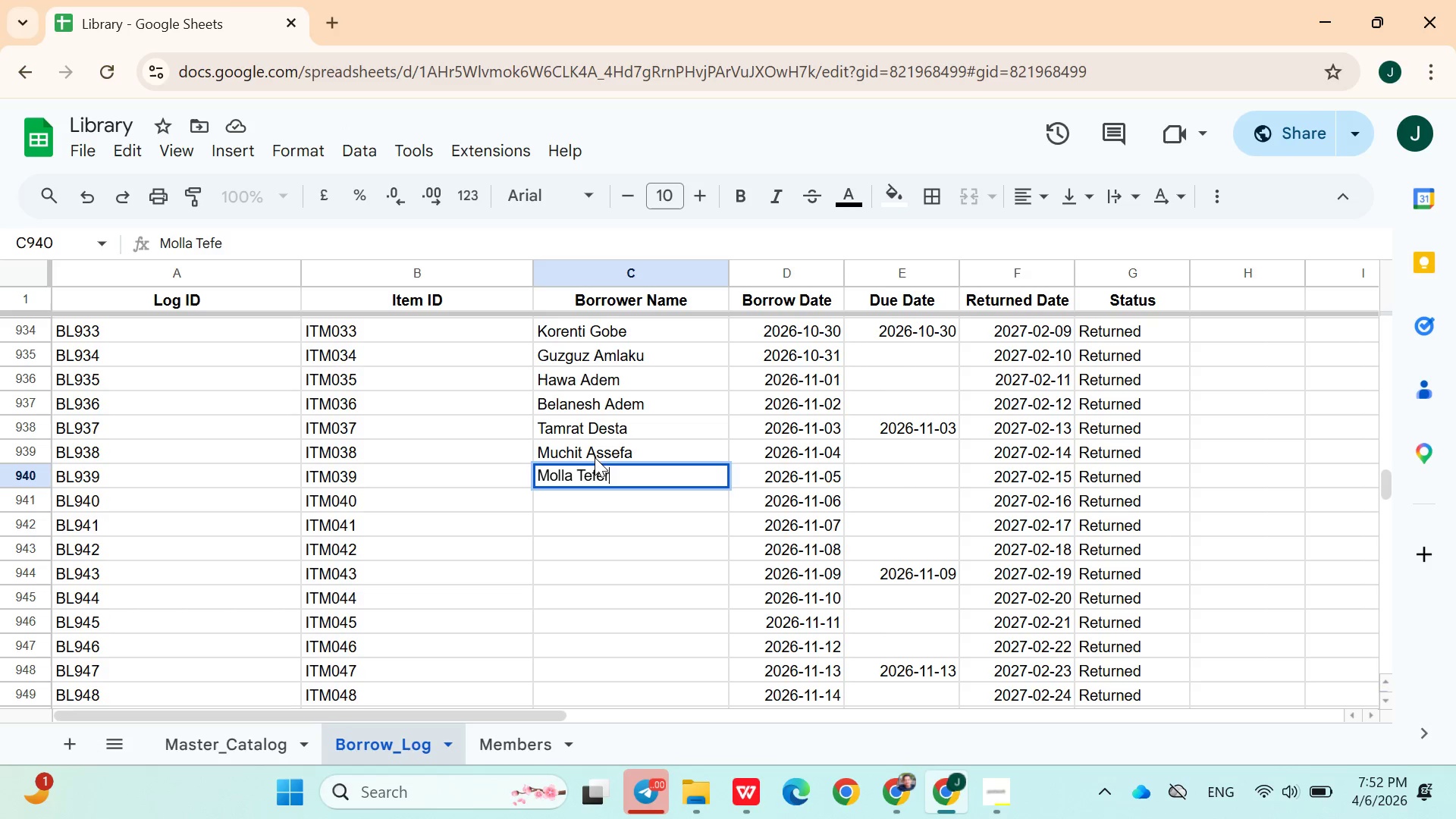 
key(Enter)
 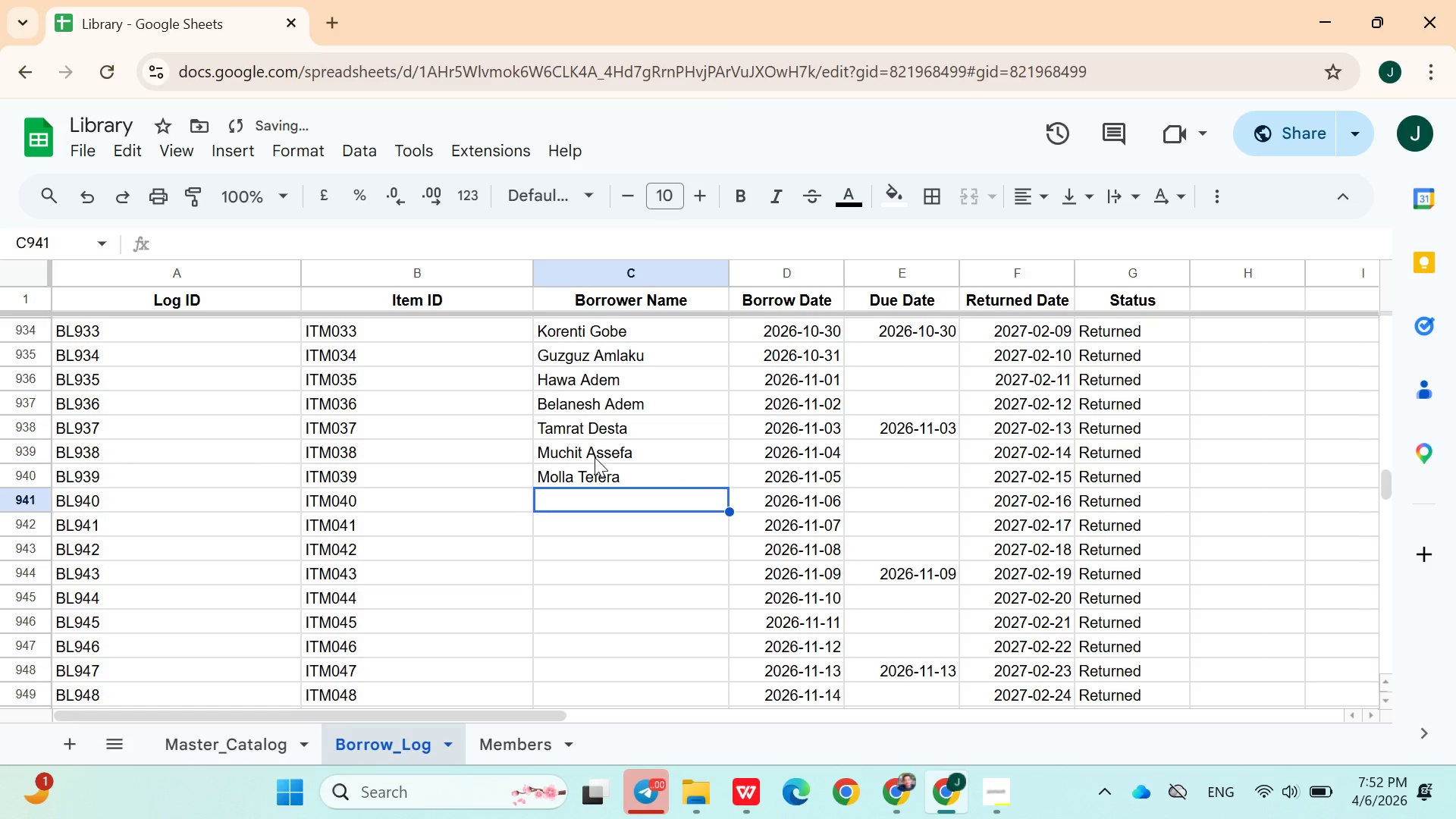 
type(Sara Ashenafi)
 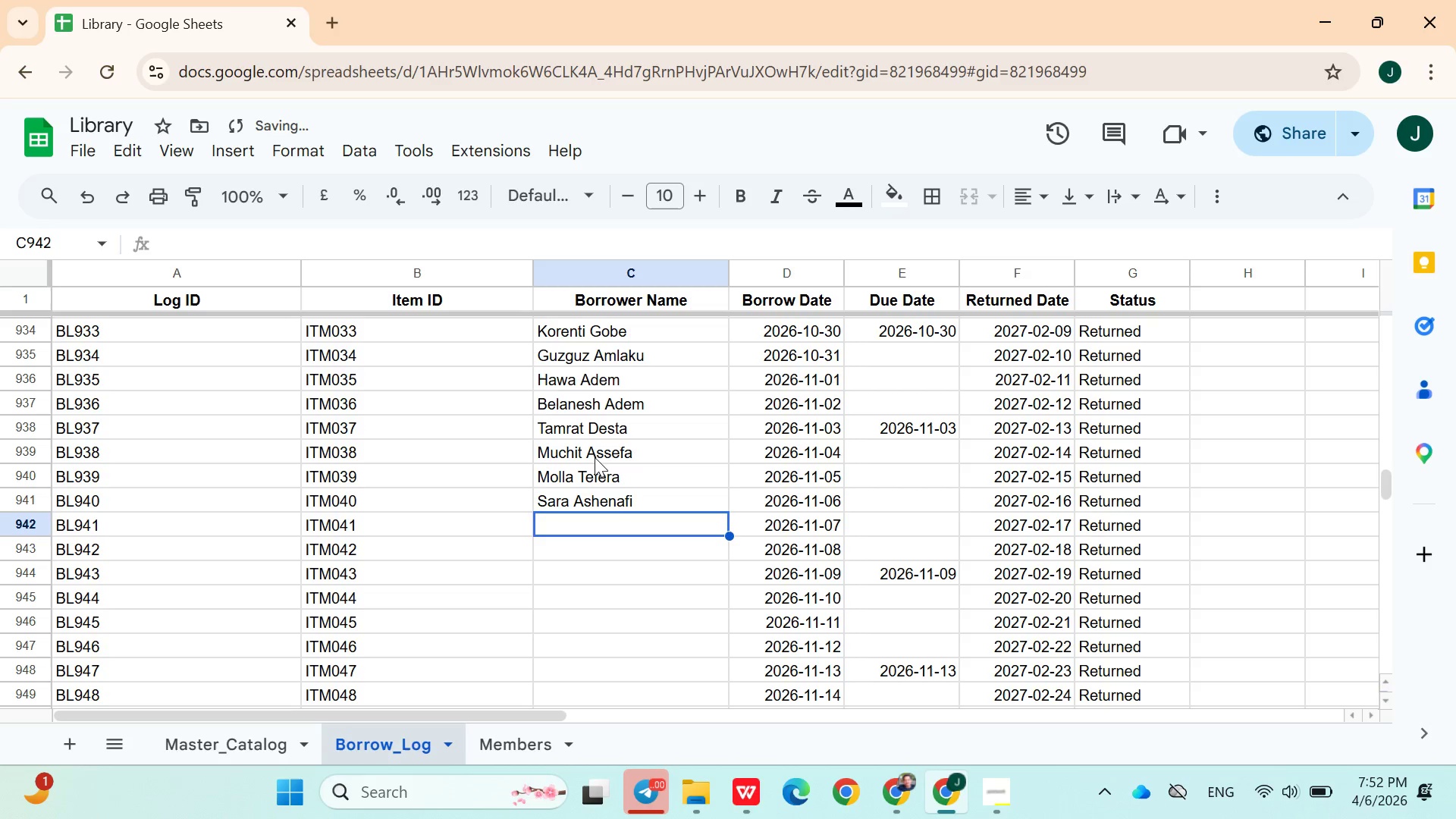 
key(Enter)
 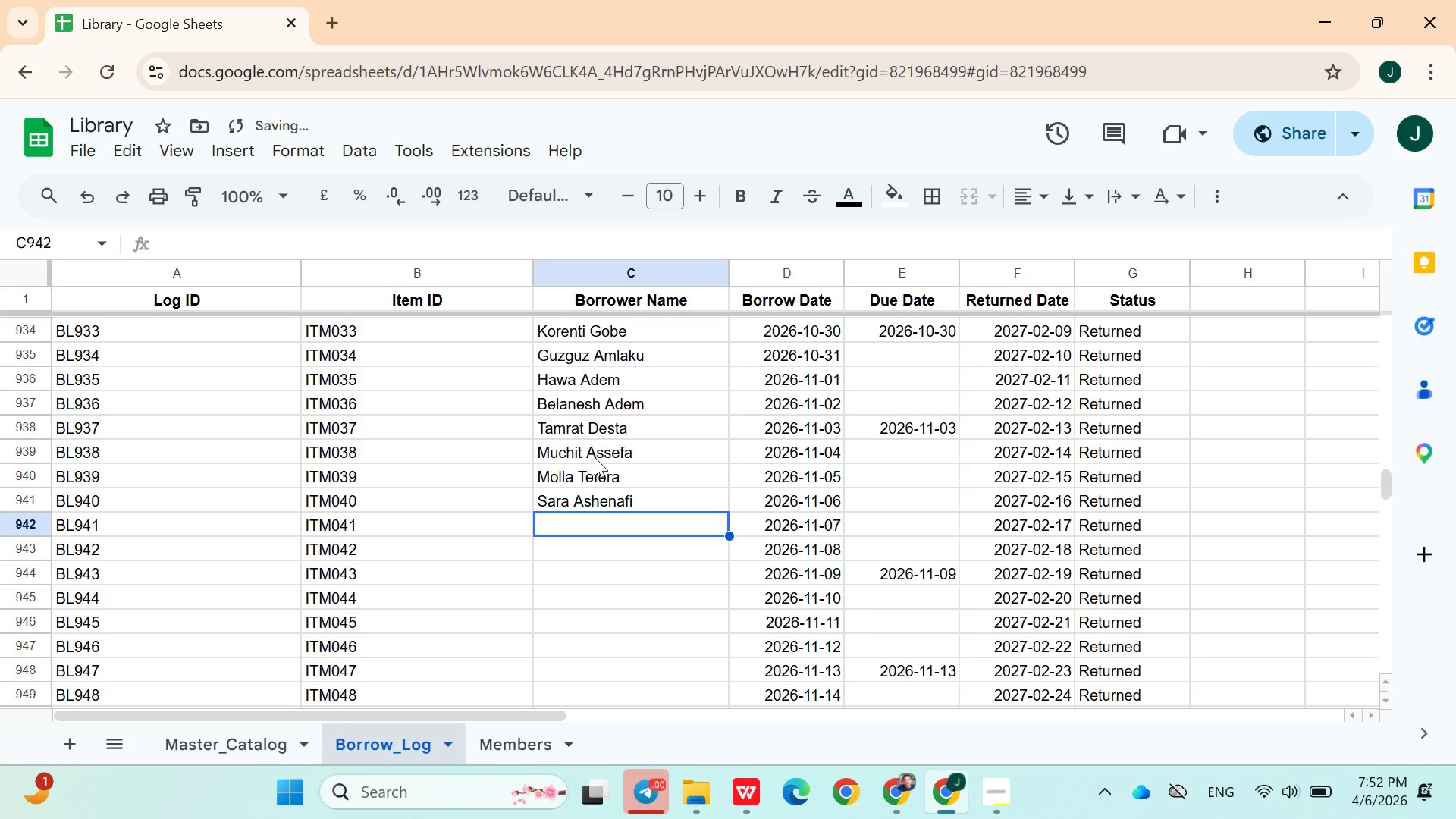 
type(Ent)
key(Backspace)
key(Backspace)
type(mebet Mekonen)
 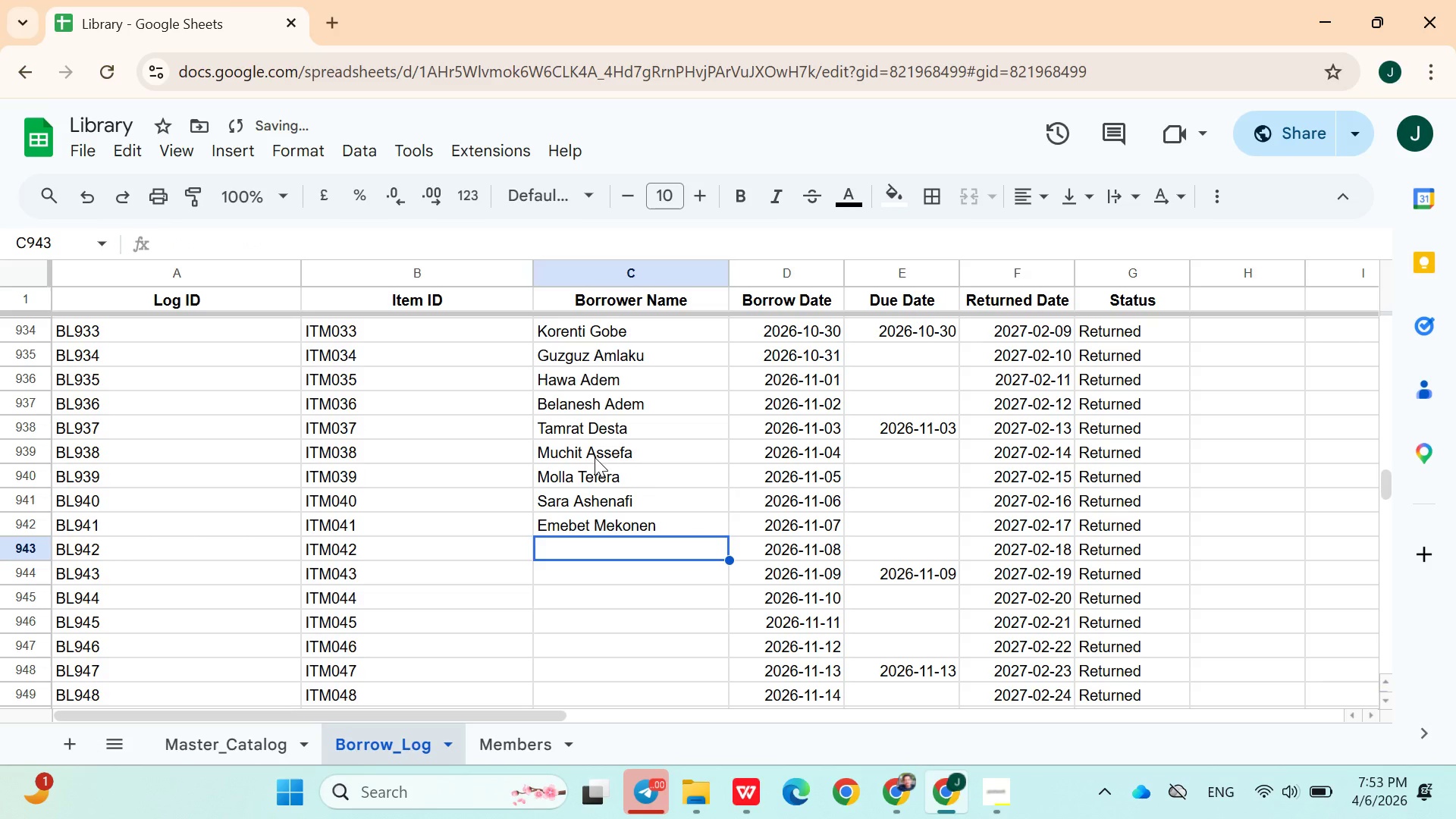 
 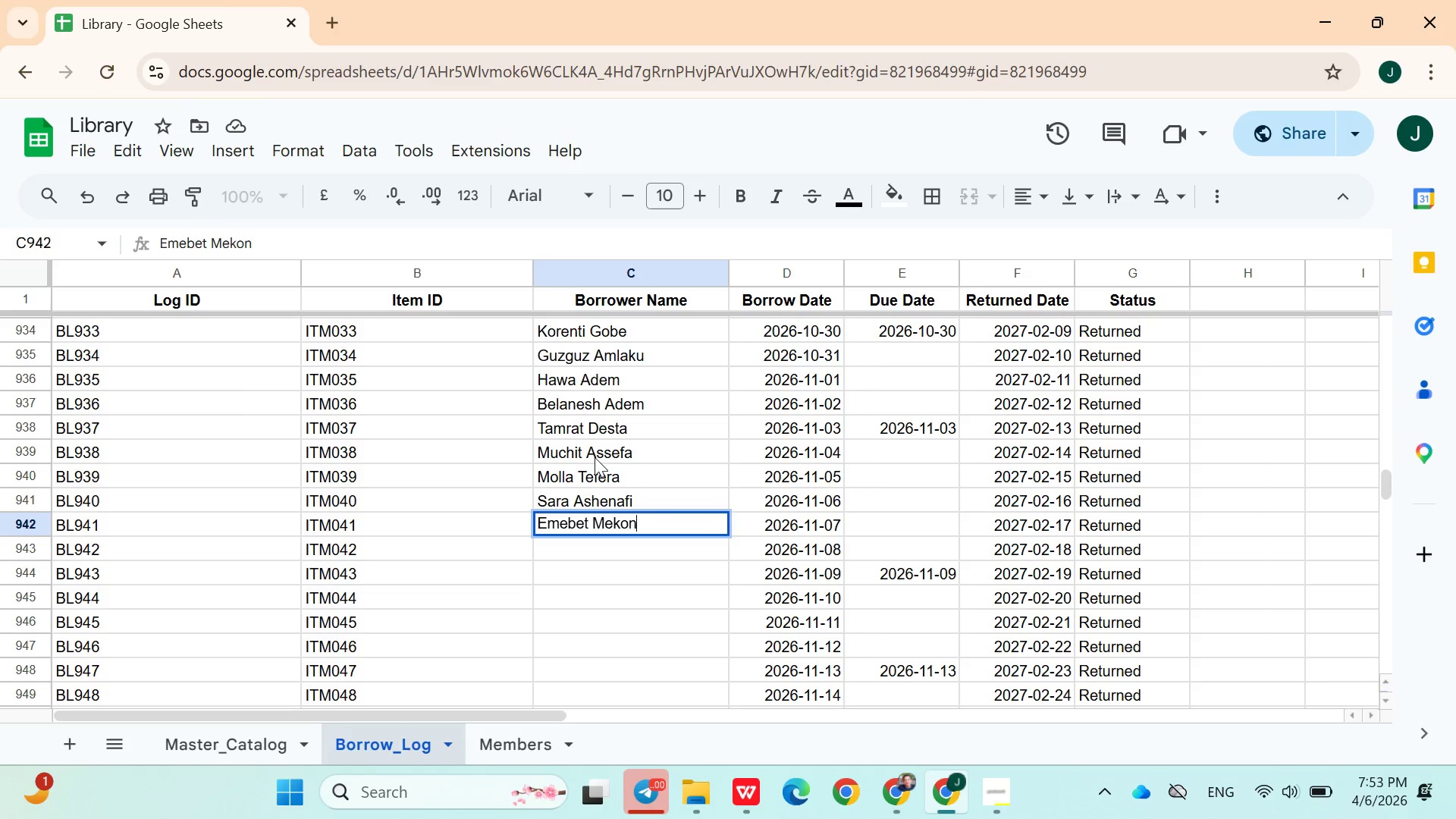 
key(Enter)
 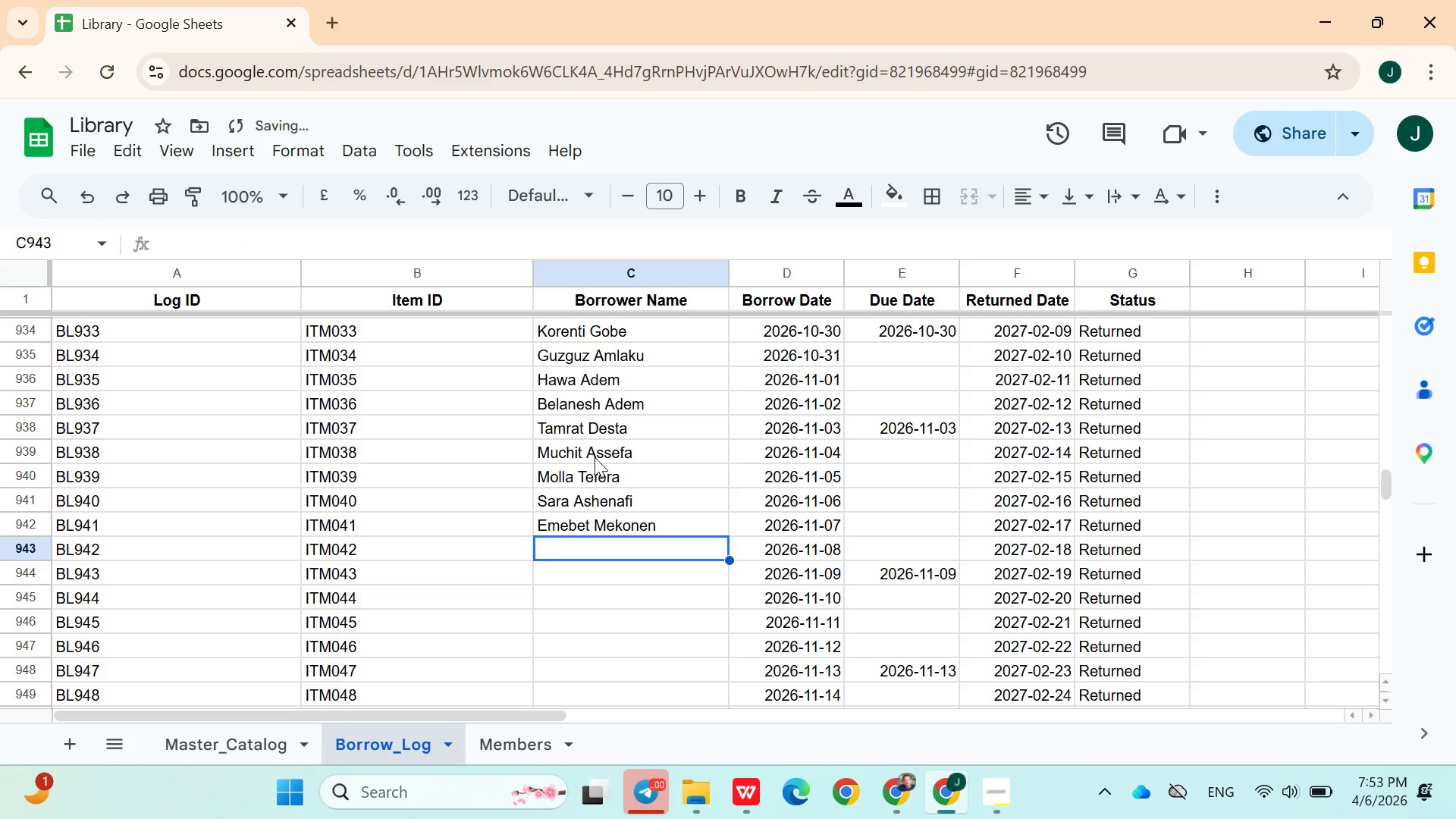 
type(Molla Zelala)
key(Backspace)
type(em)
 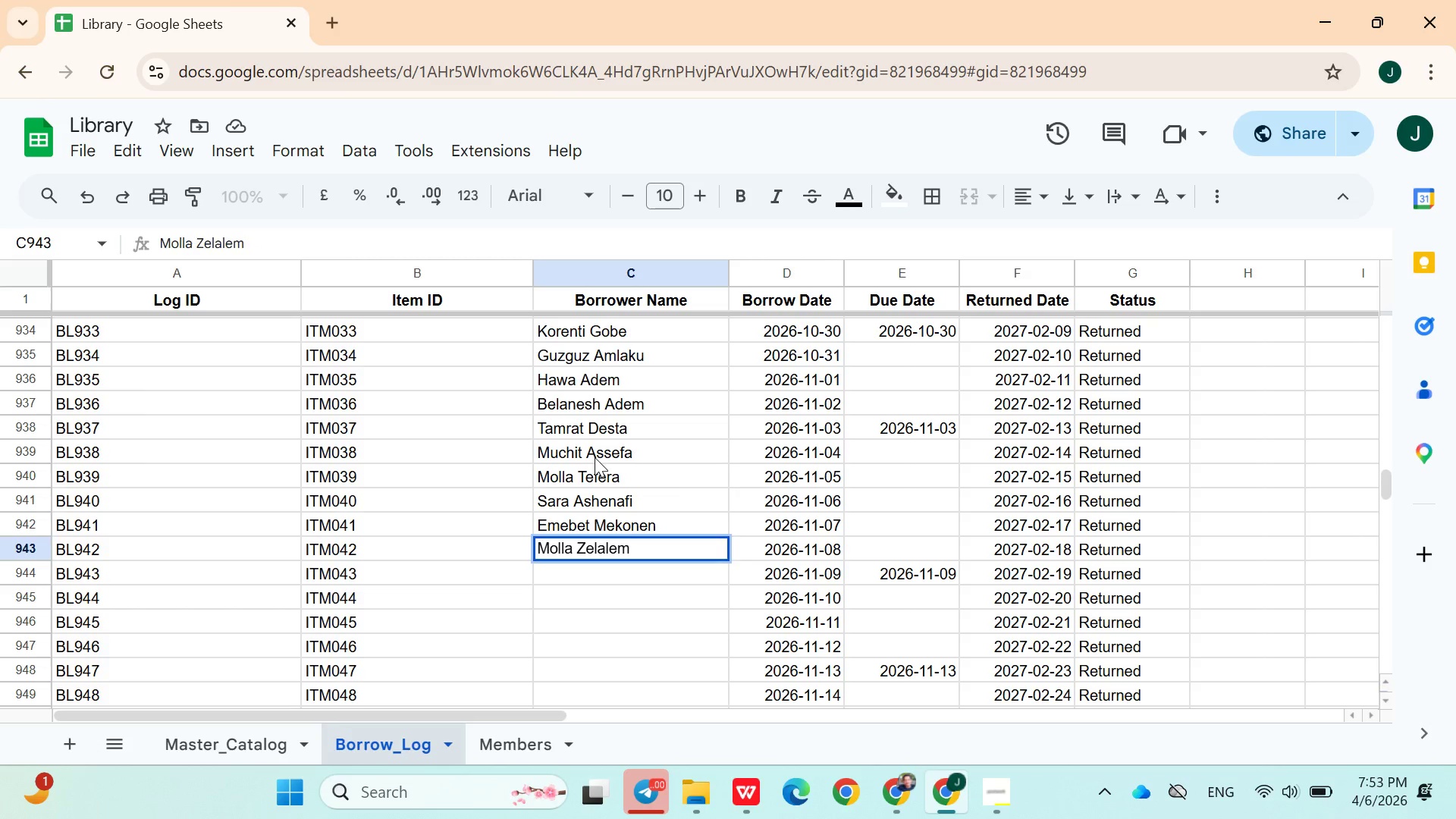 
key(Enter)
 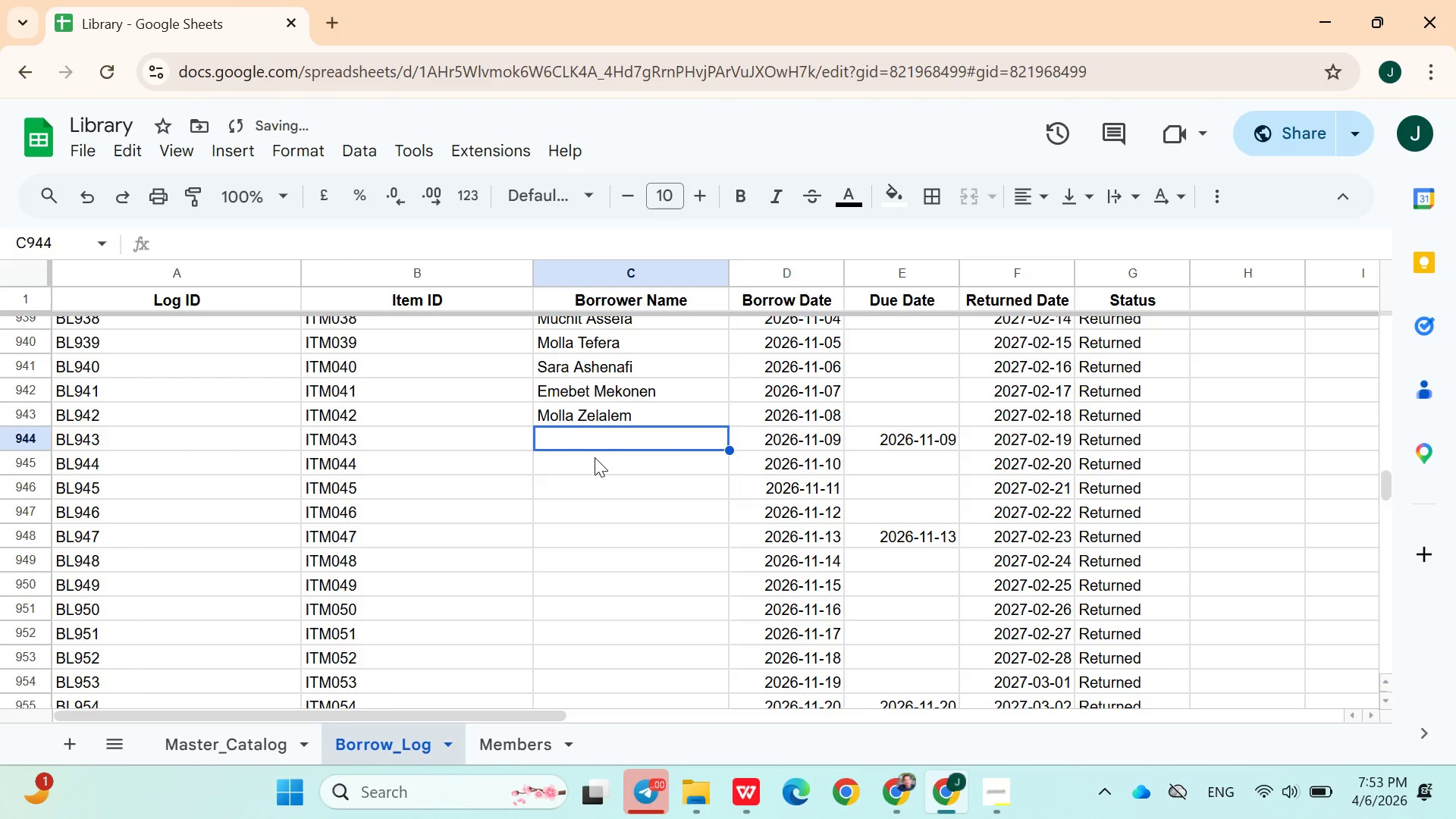 
type(Barkot Befekadu)
 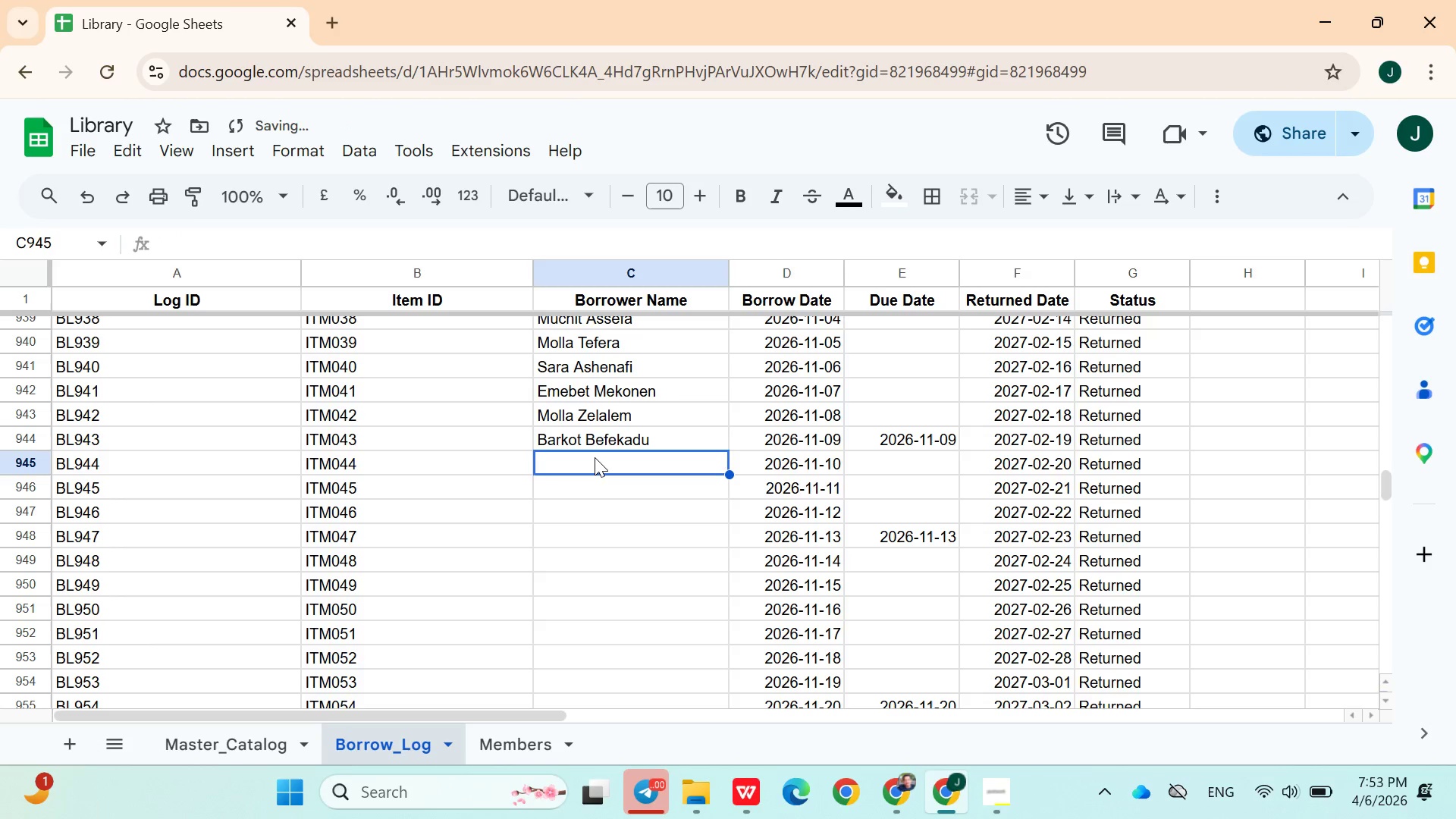 
key(Enter)
 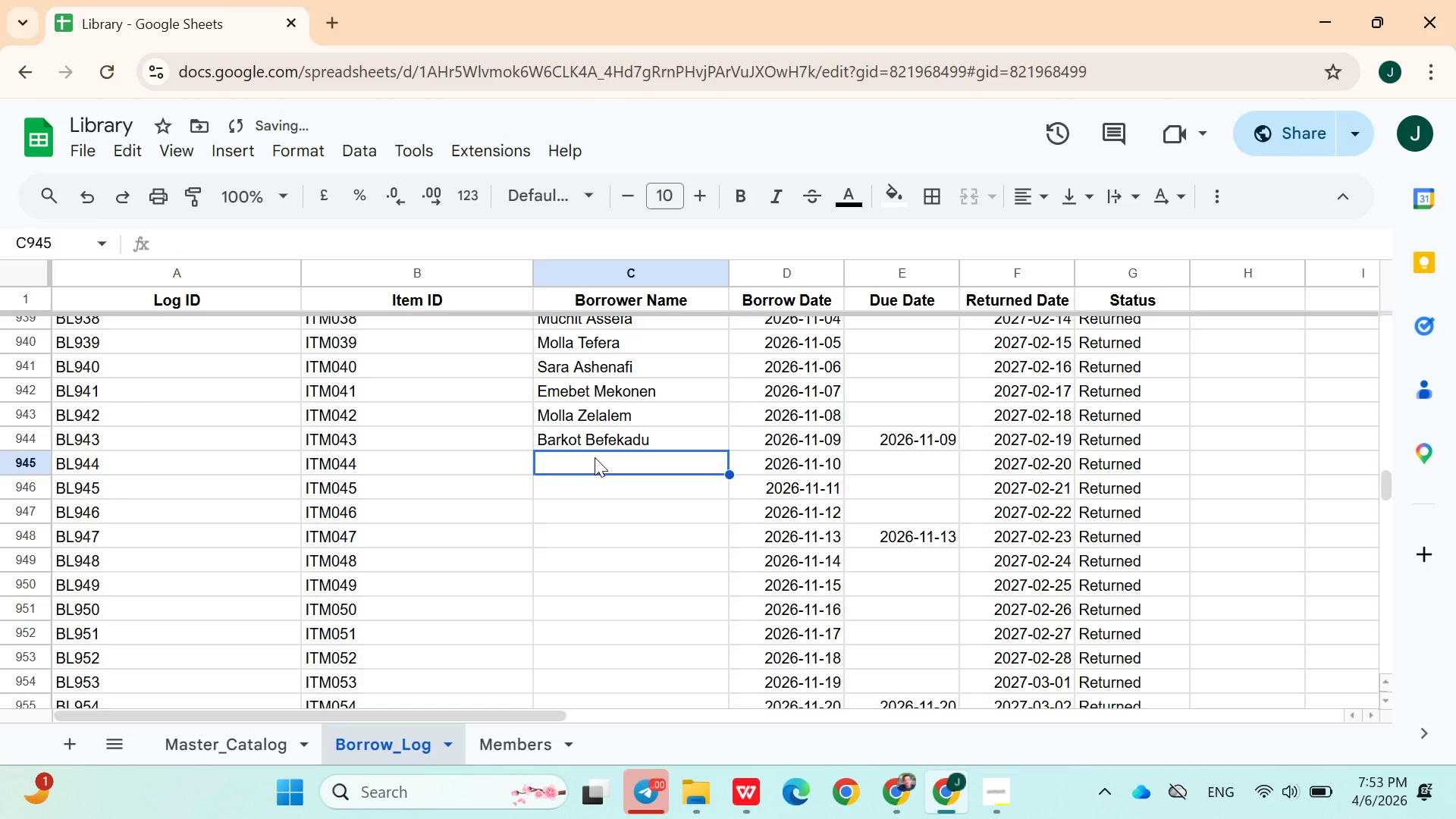 
hold_key(key=ShiftLeft, duration=1.51)
 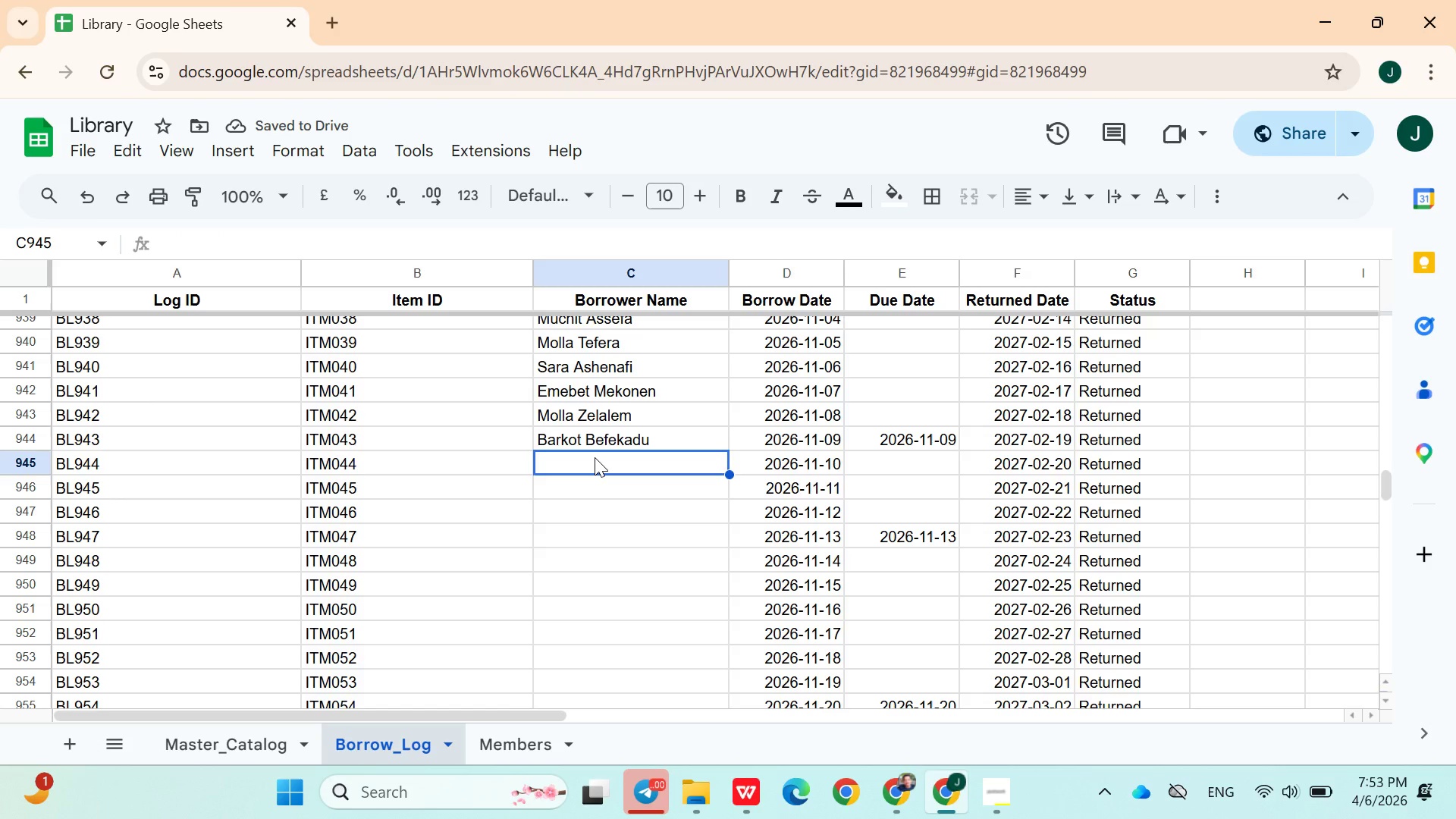 
hold_key(key=ShiftLeft, duration=1.5)
 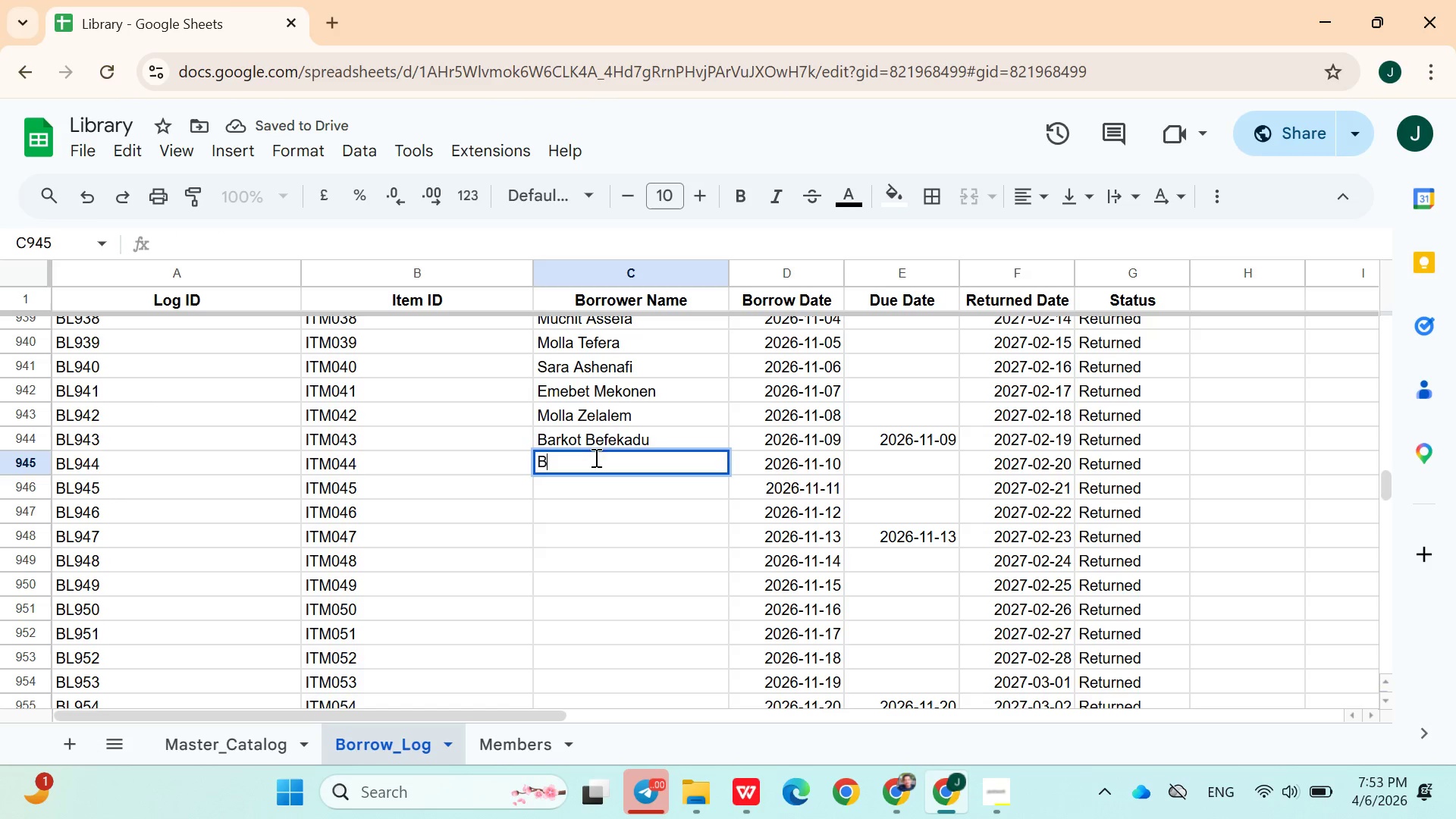 
type(Belay molla)
 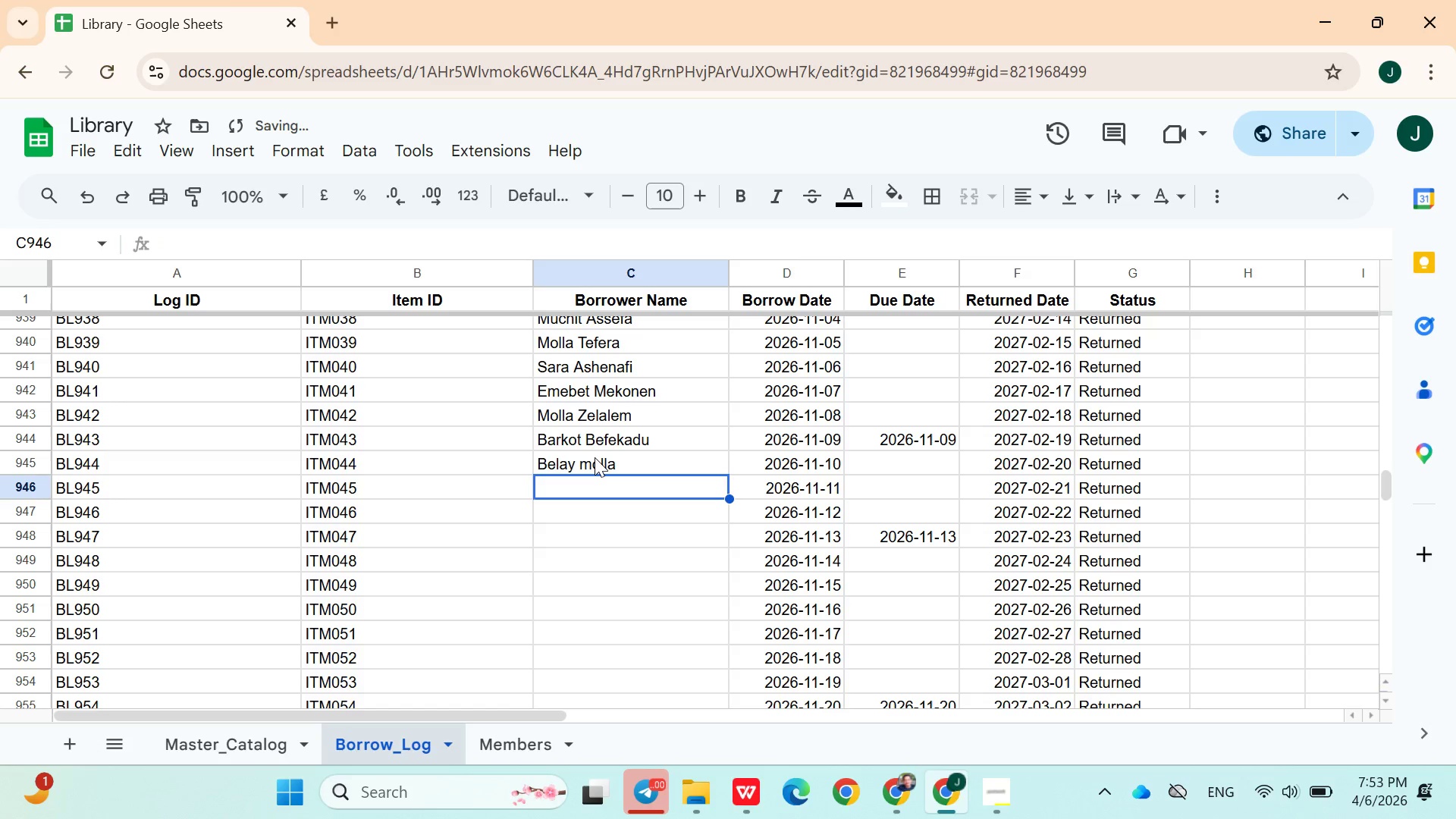 
key(Enter)
 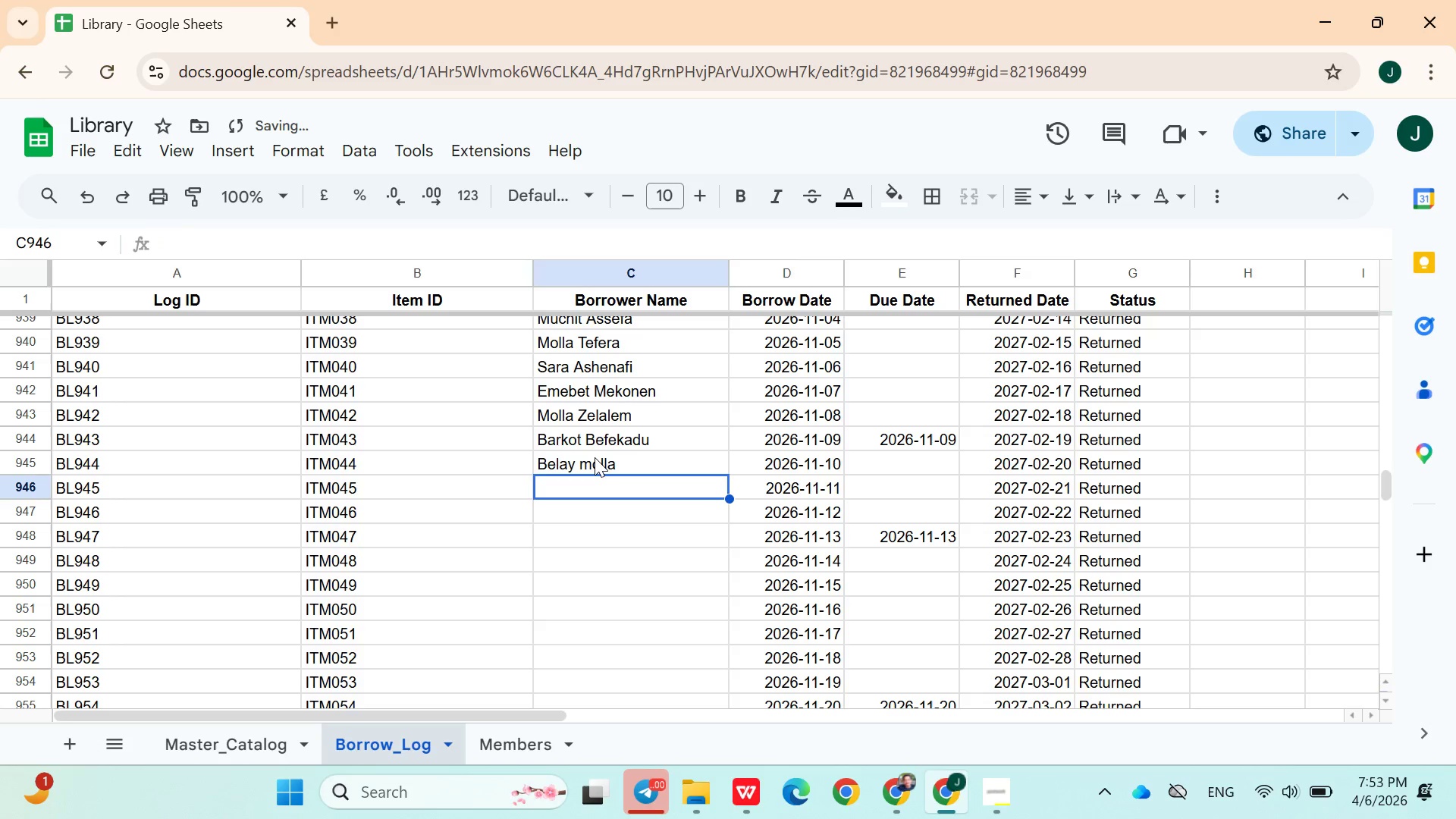 
key(Backspace)
 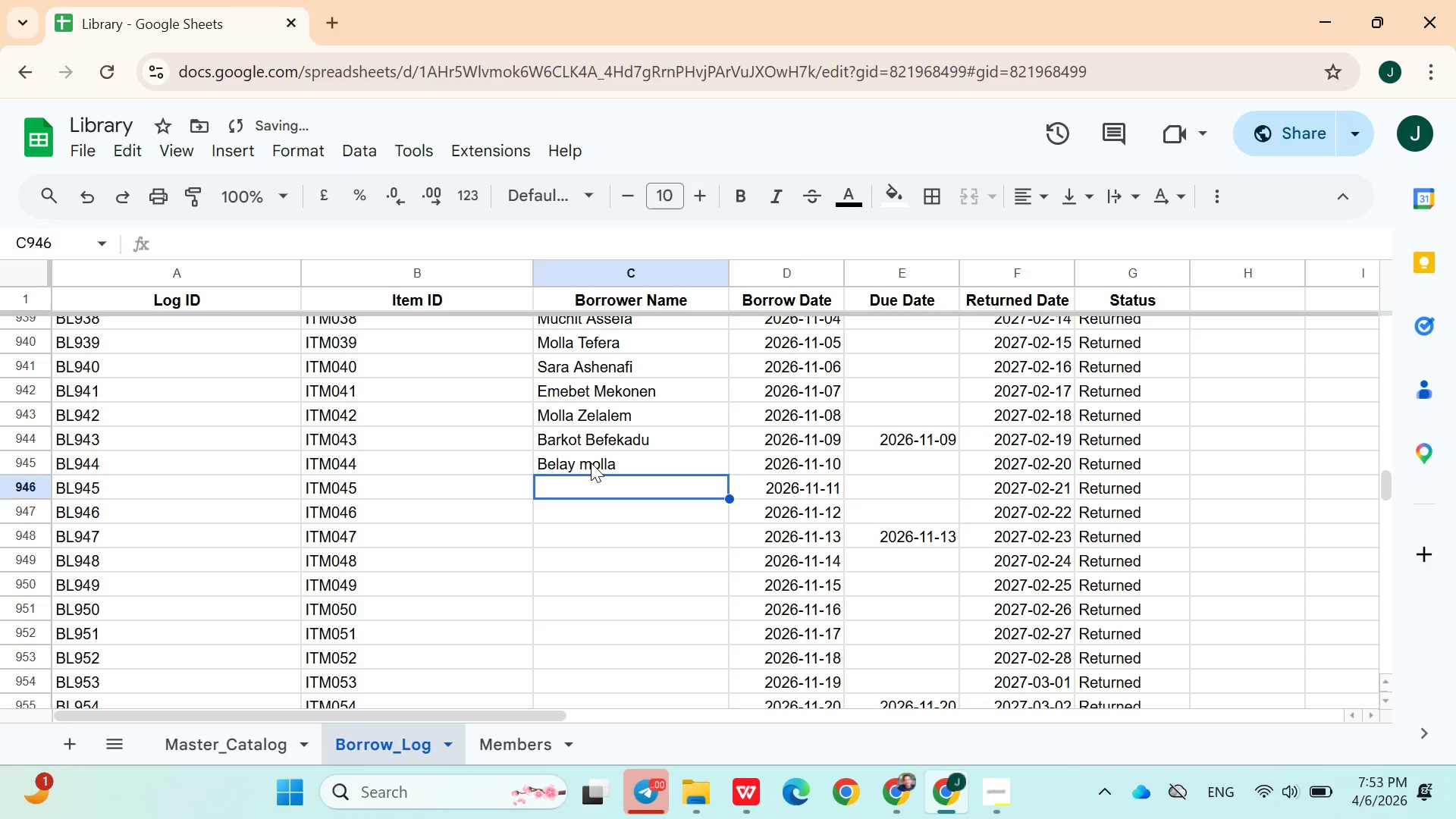 
double_click([592, 463])
 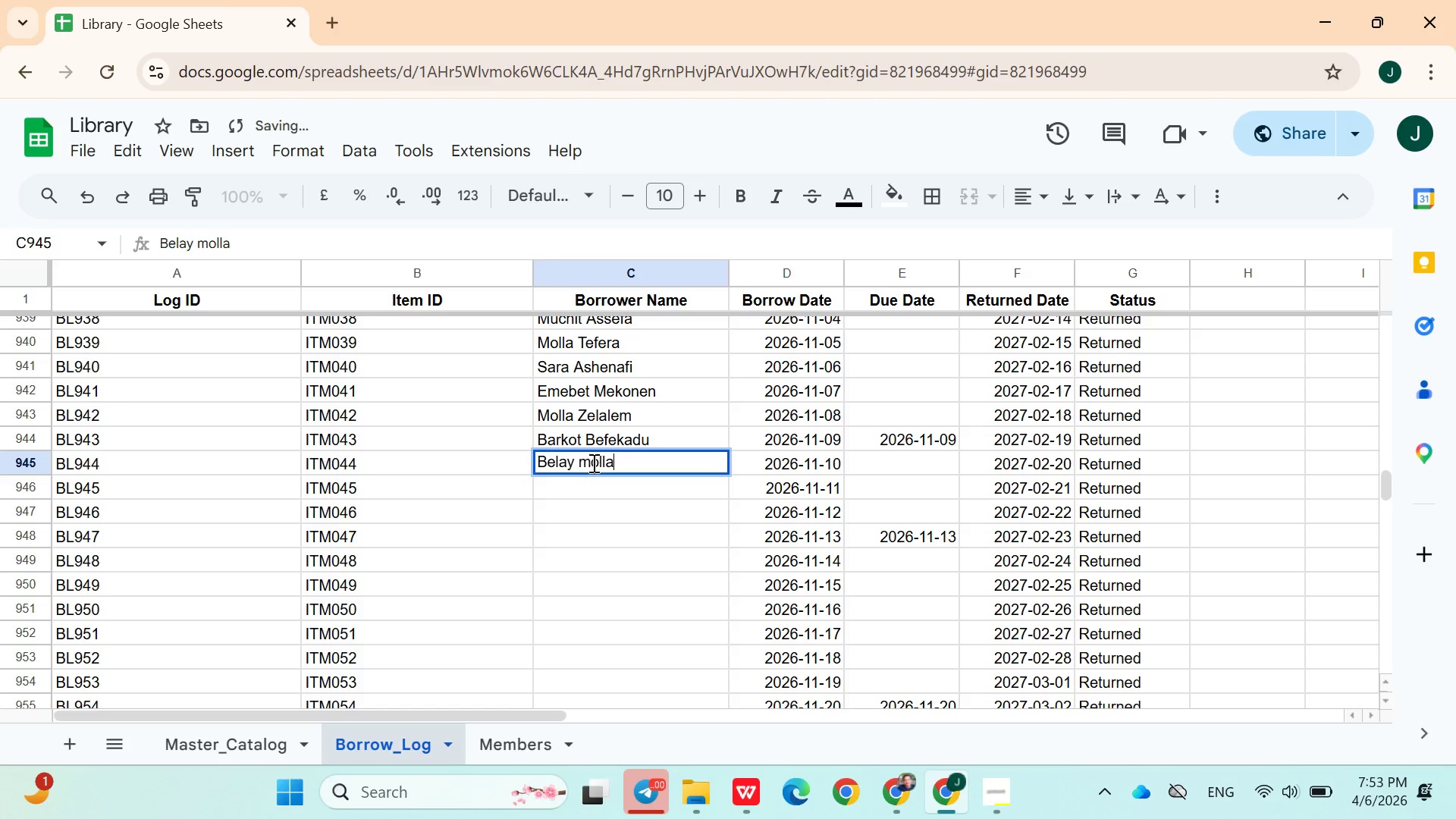 
left_click([592, 463])
 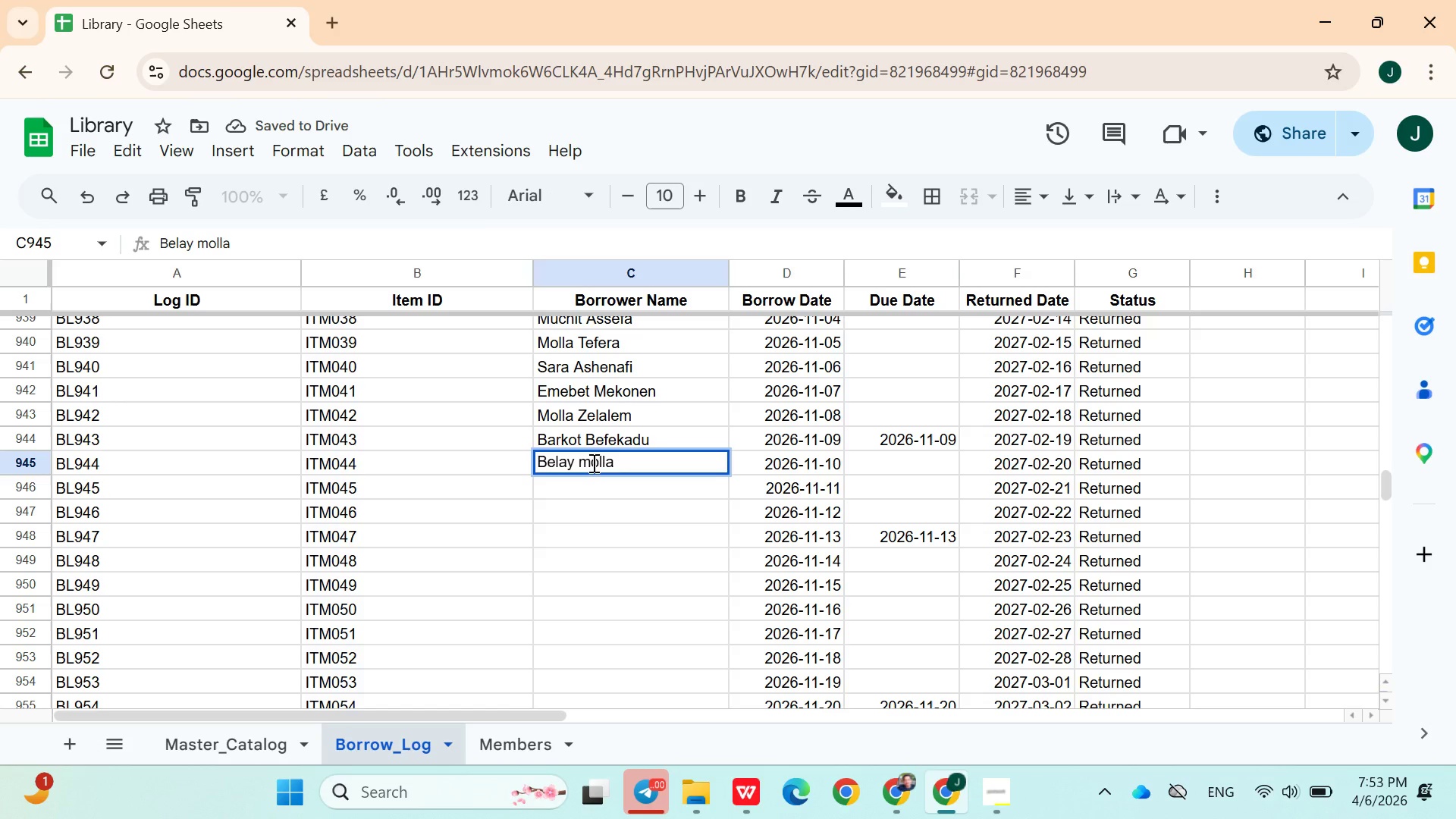 
key(Backspace)
 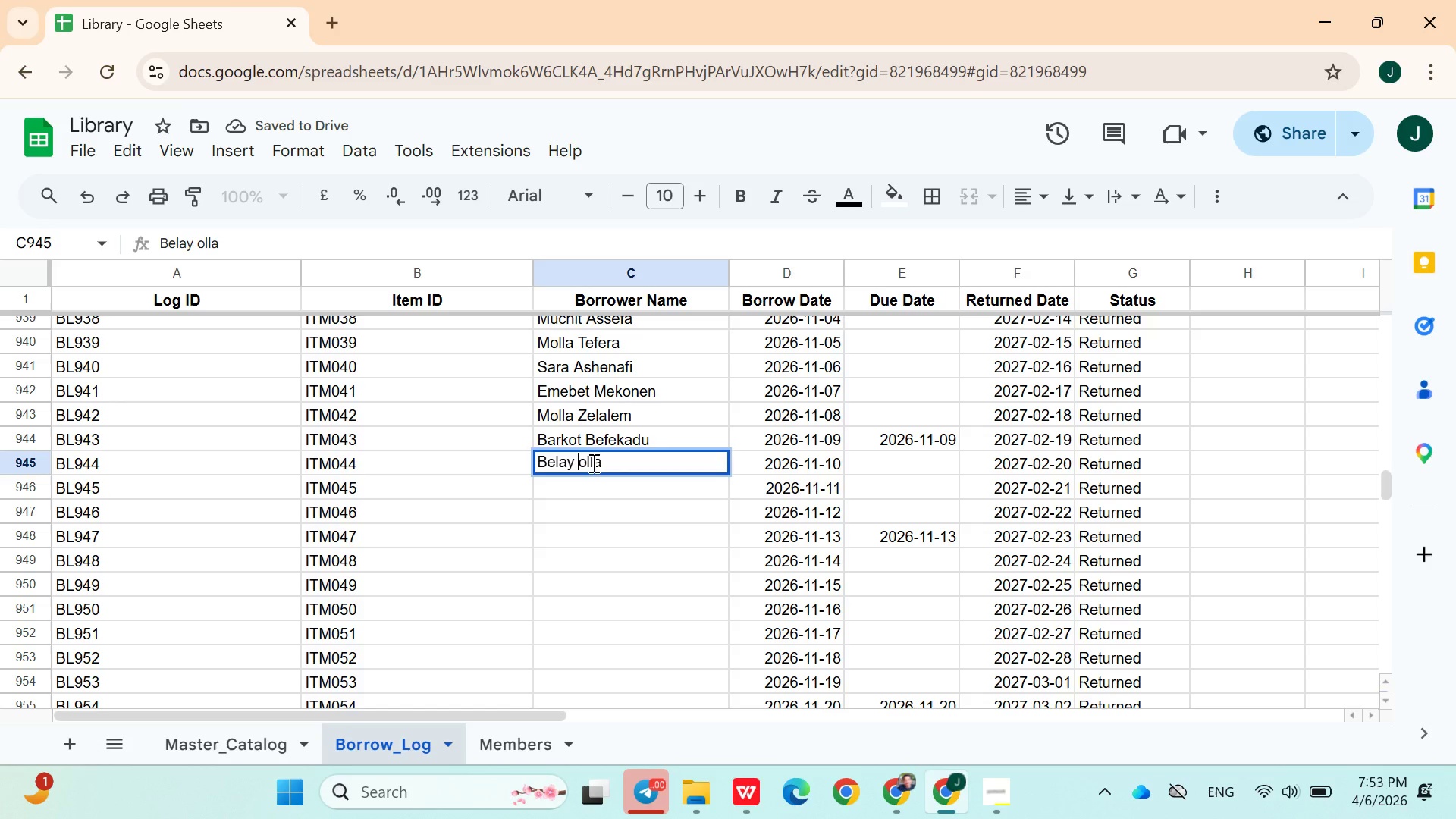 
key(Shift+M)
 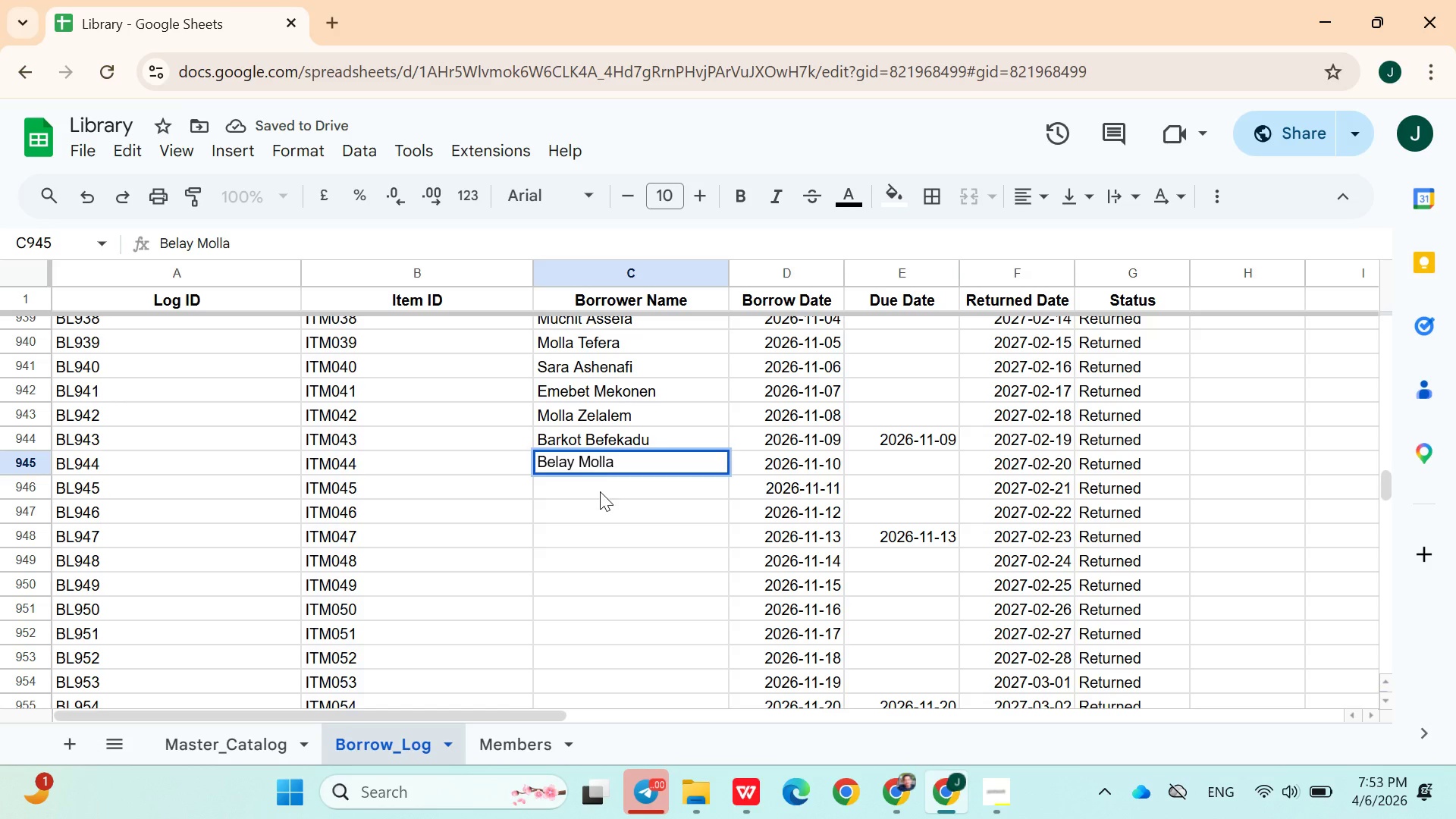 
left_click([600, 492])
 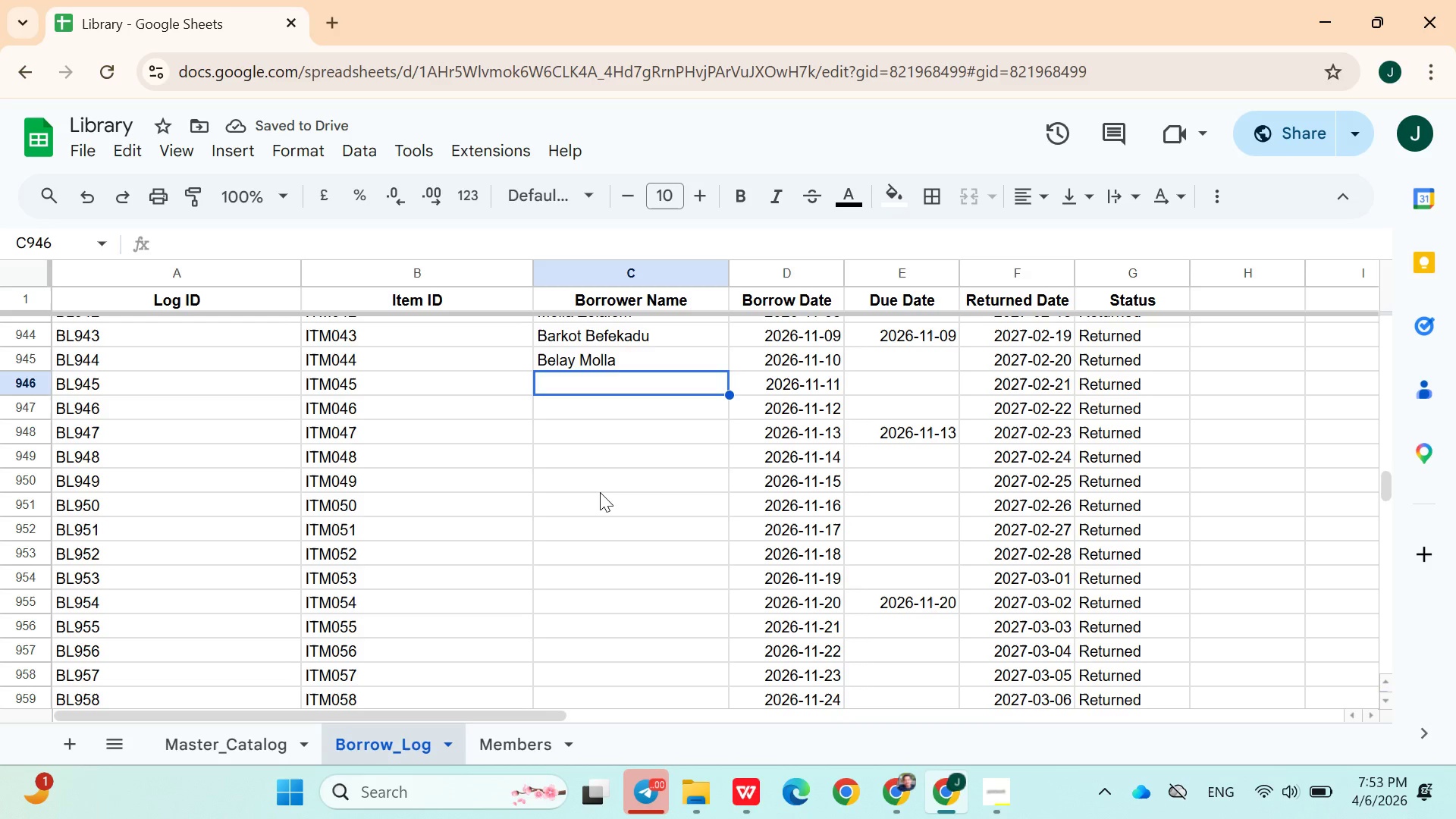 
type(Asmare Semaw)
 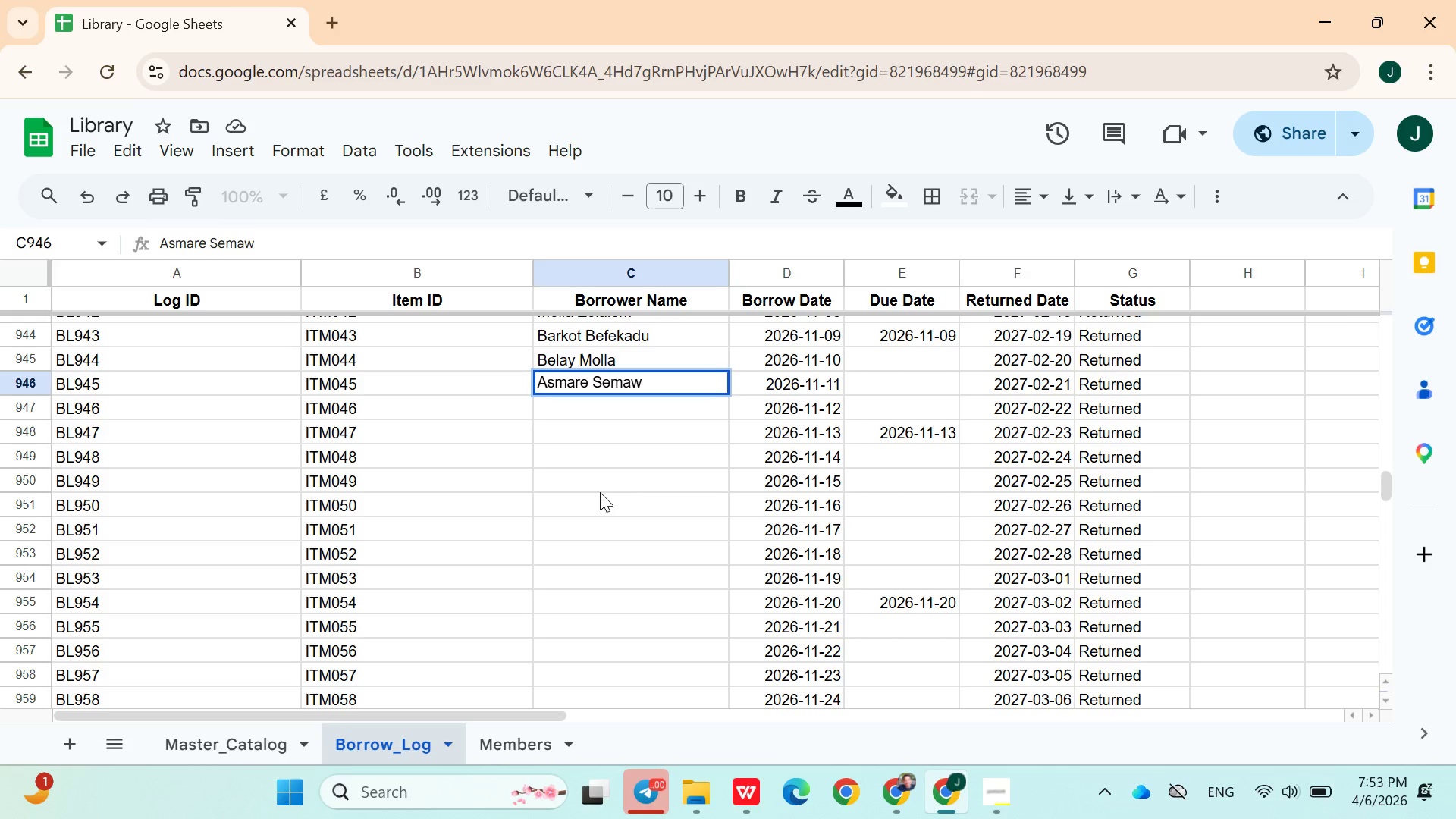 
left_click([651, 416])
 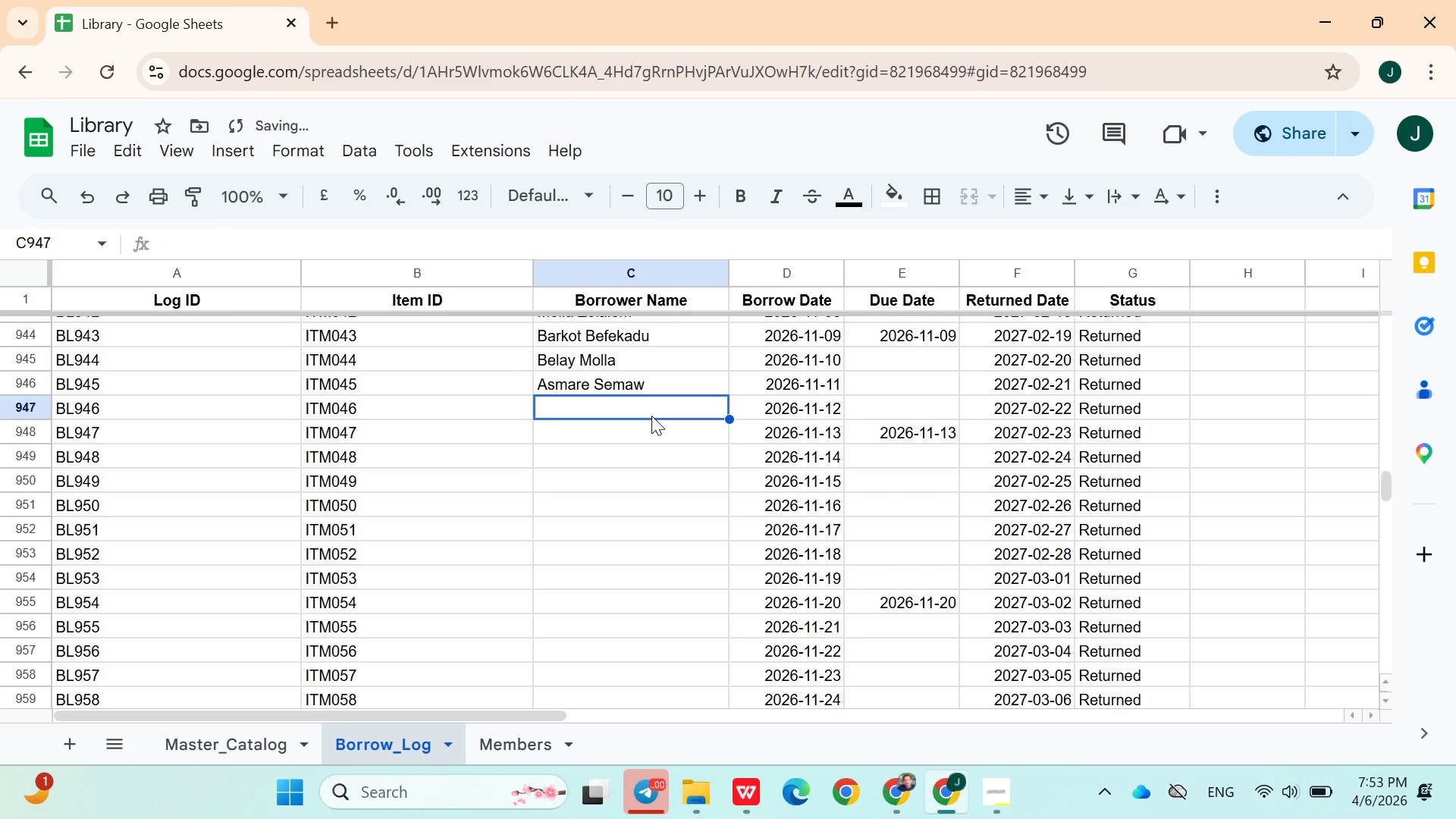 
type(Aschalew Bekoji)
 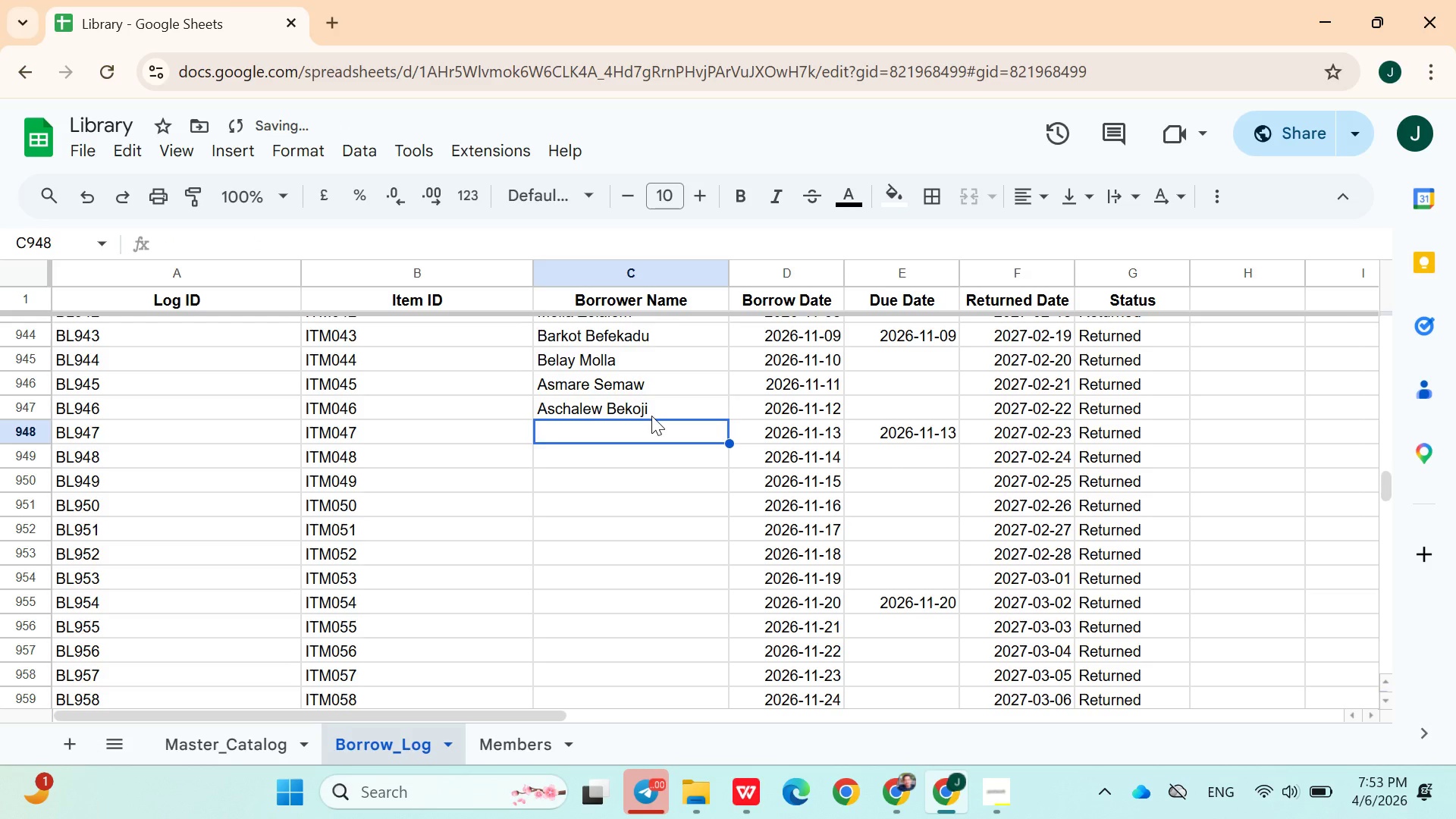 
 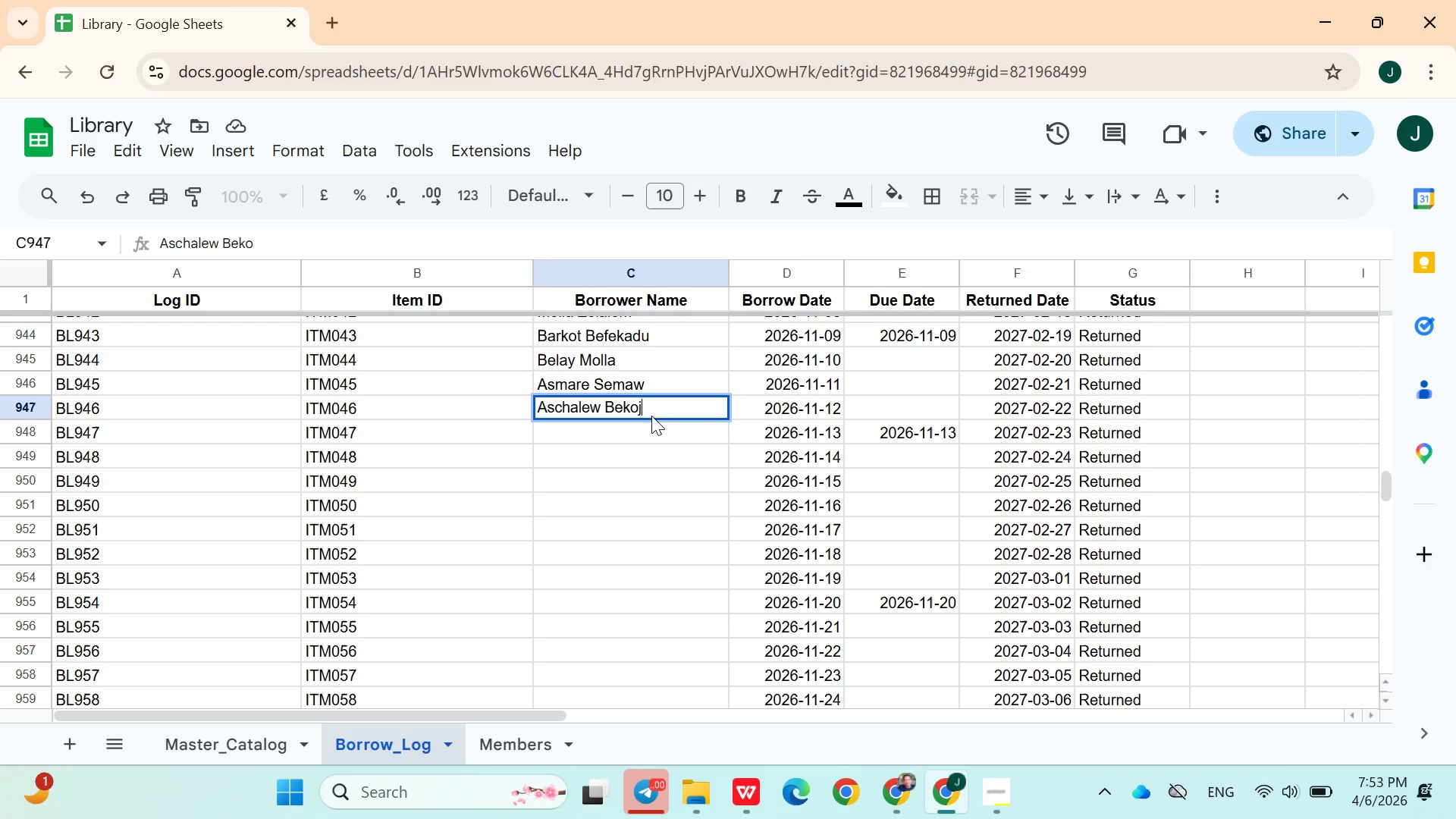 
key(Enter)
 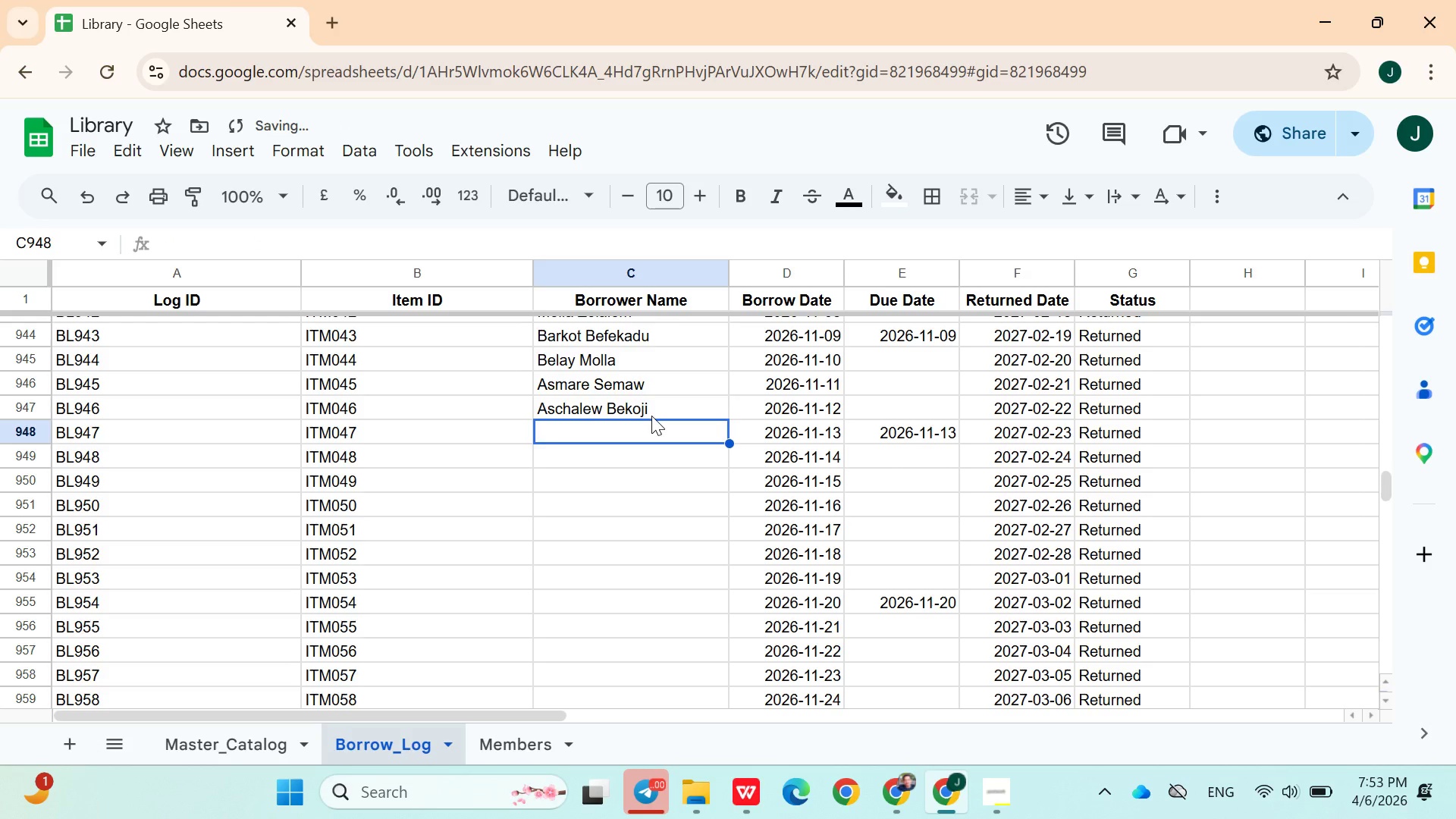 
type(Ahmed Bekele)
 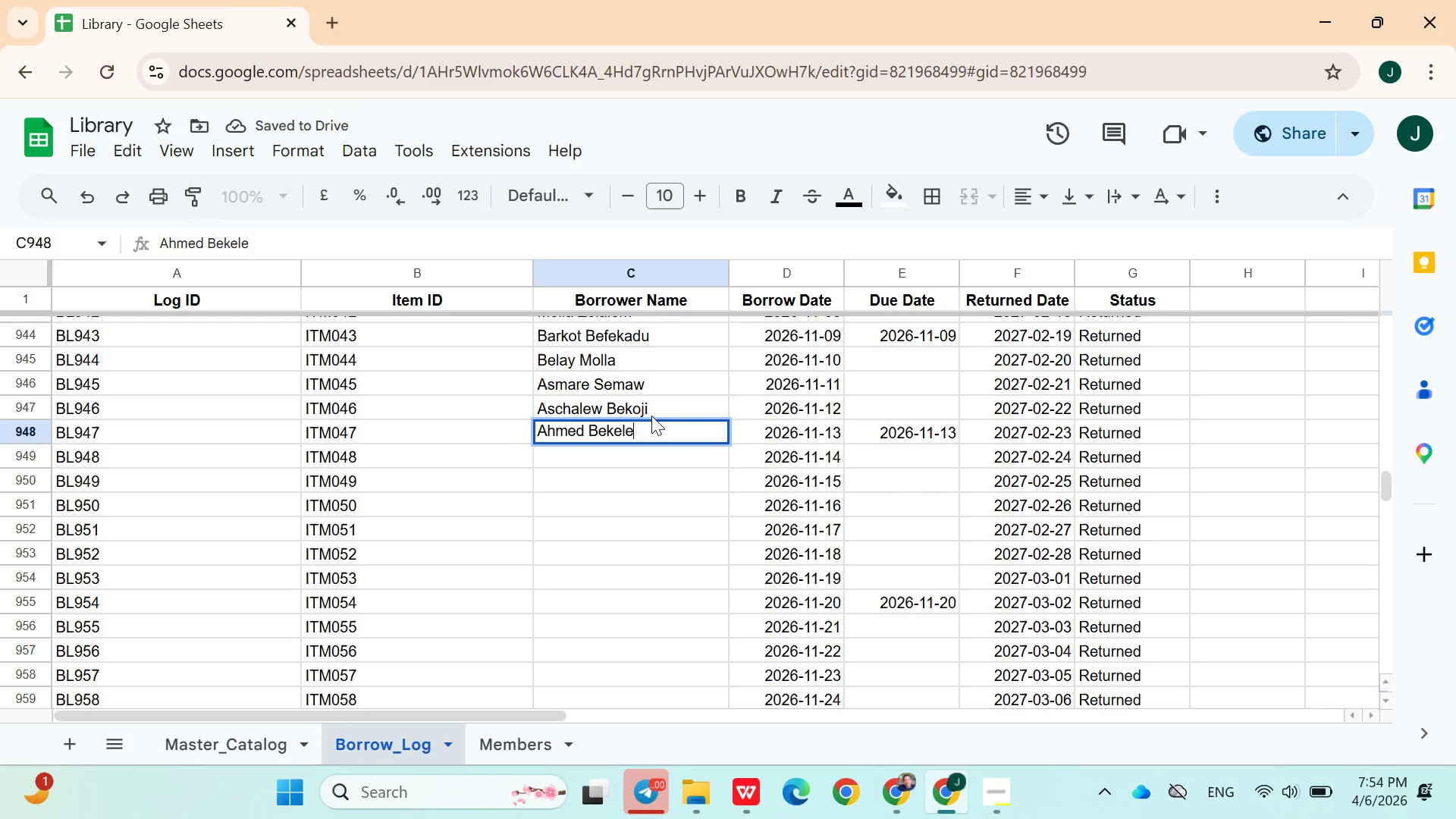 
key(Enter)
 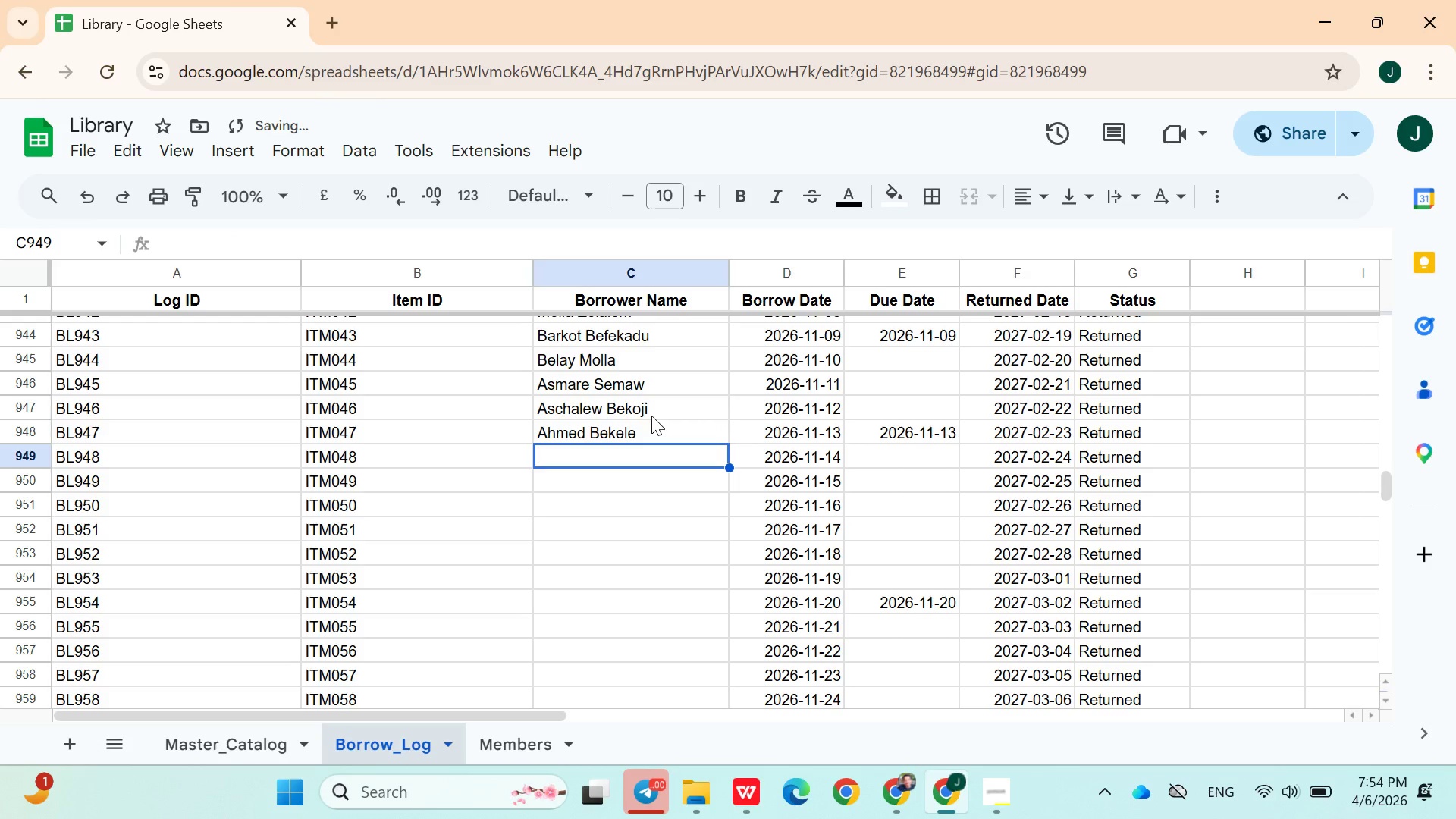 
type(Ahmed Aminu)
 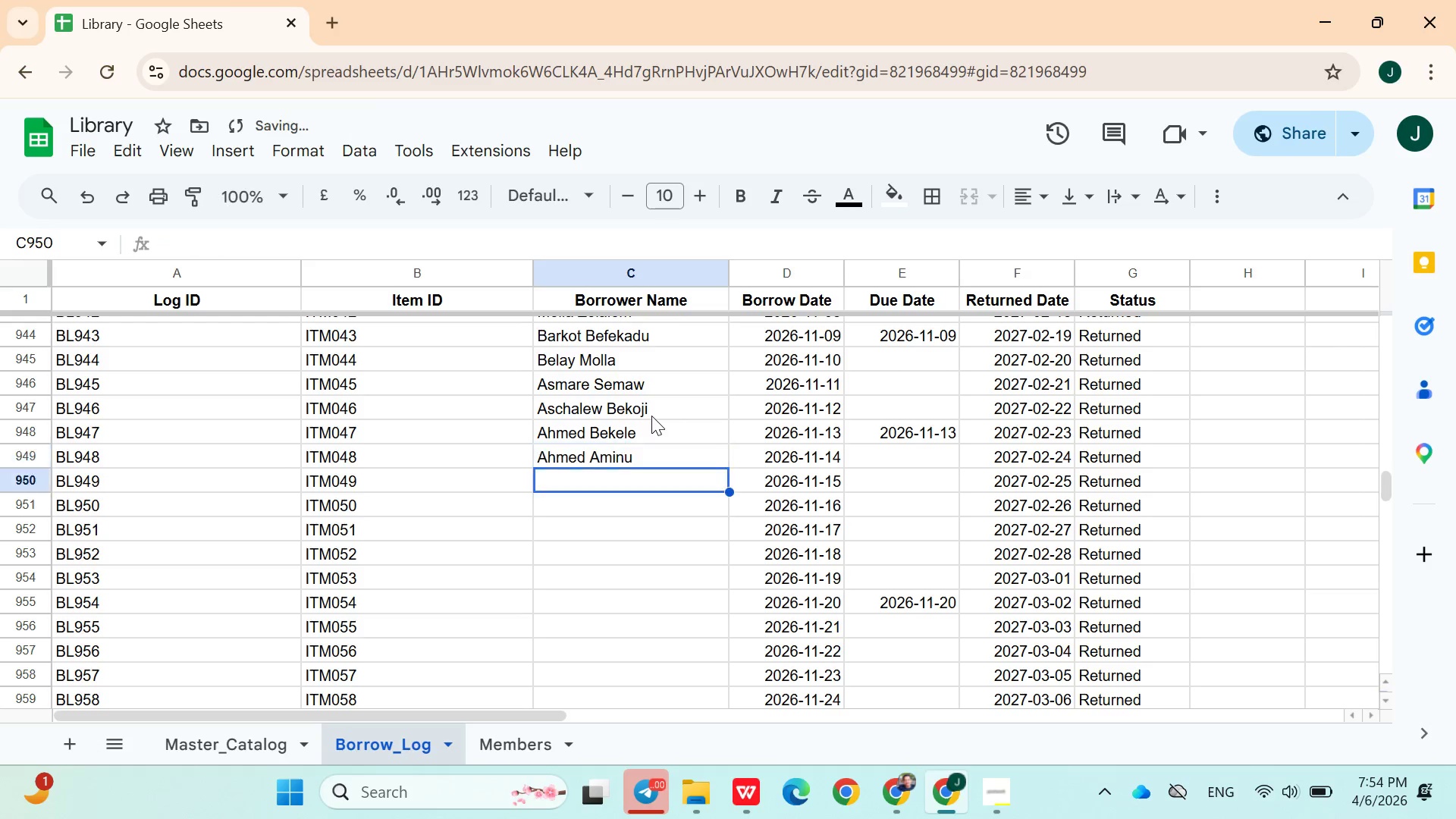 
key(Enter)
 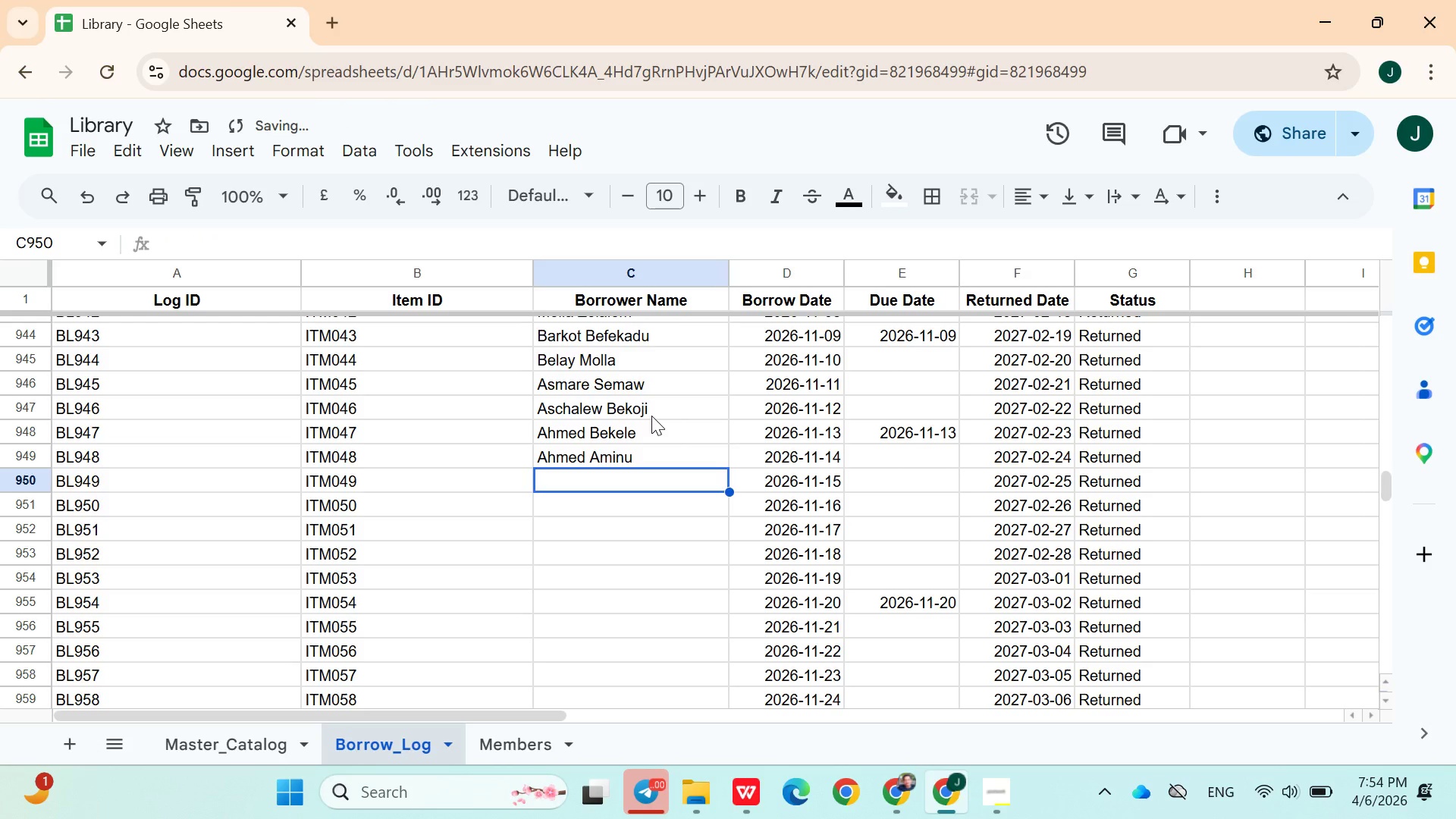 
type(mengesha Mengesha Washkum)
 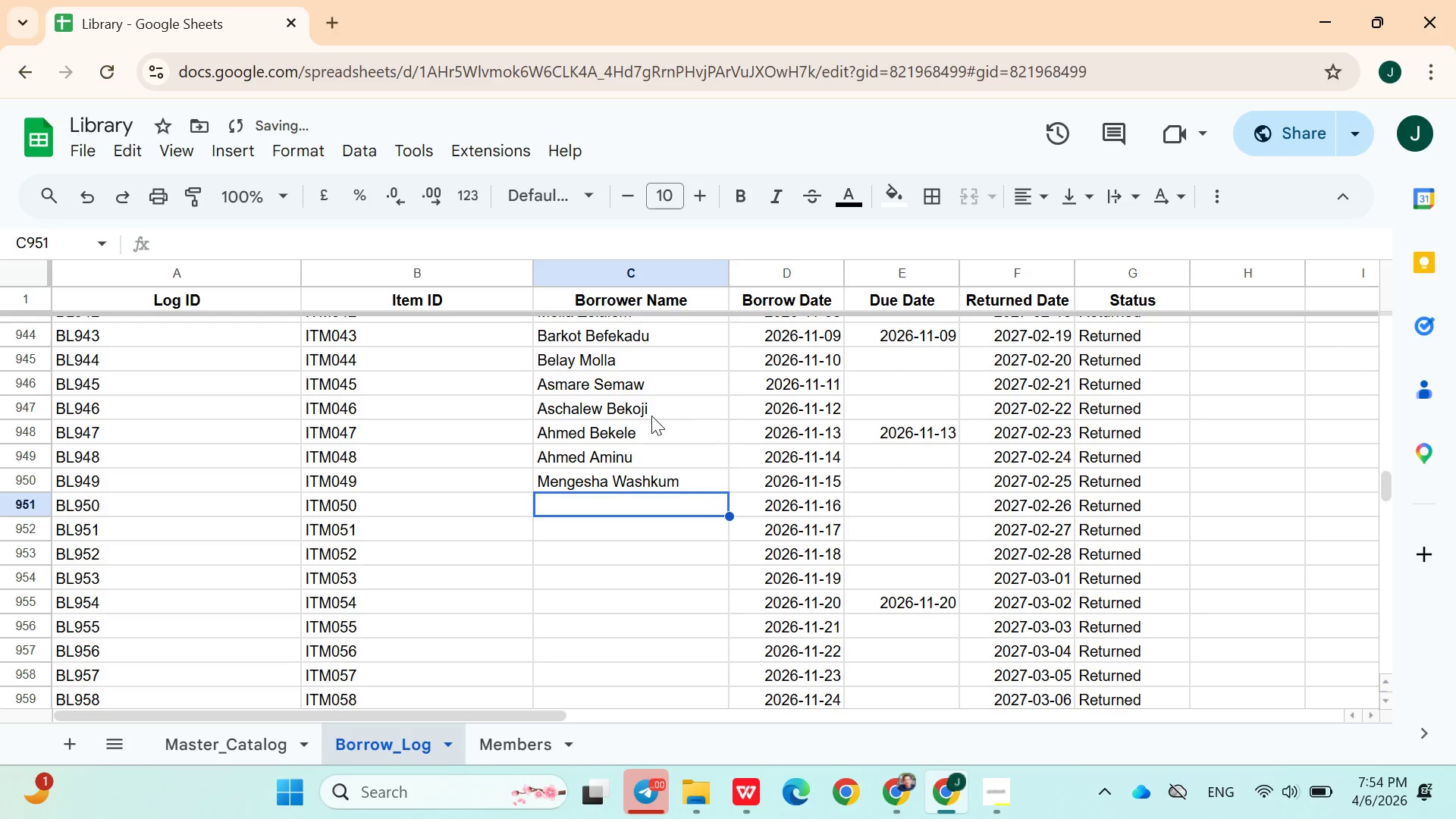 
 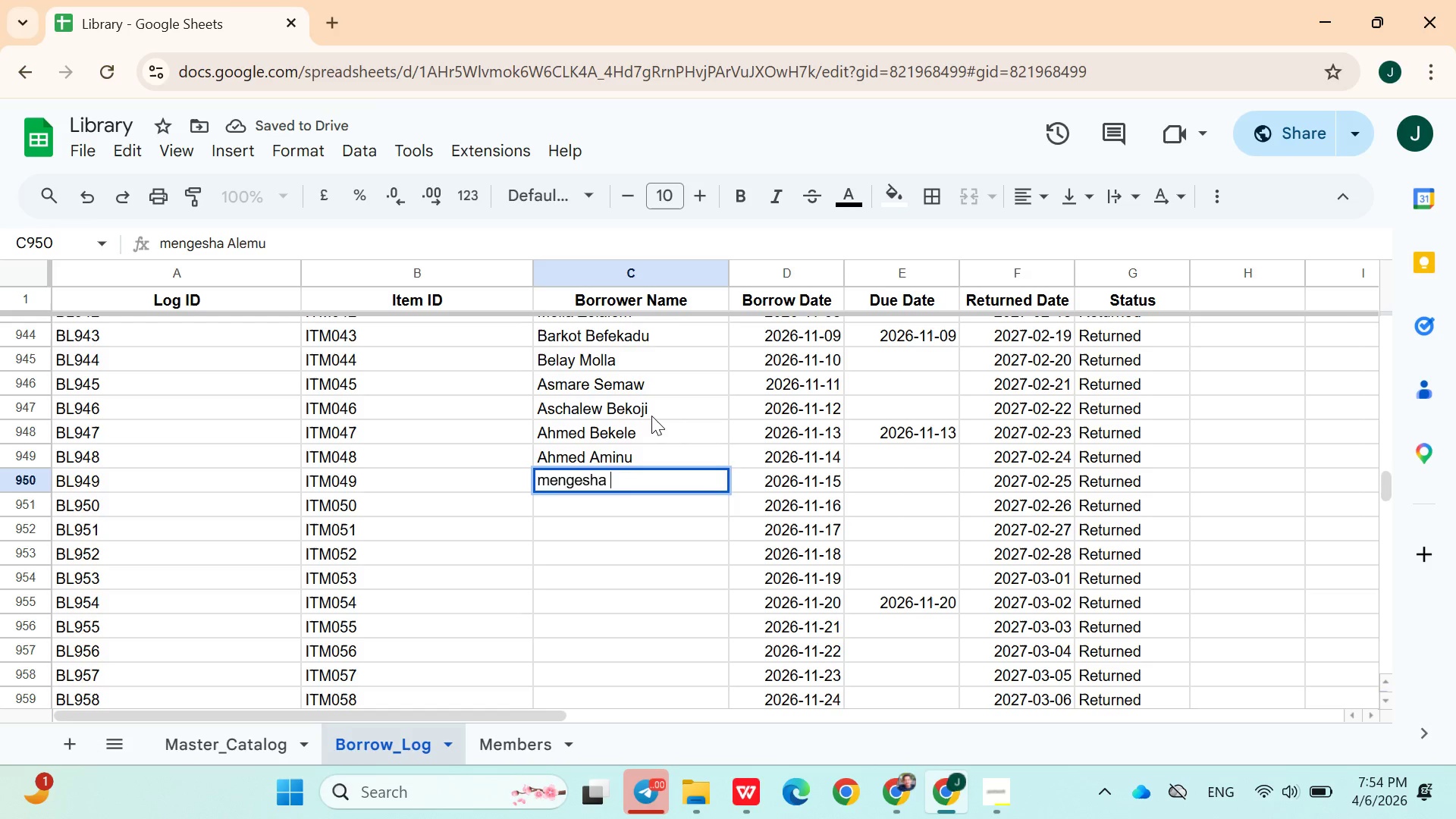 
hold_key(key=Backspace, duration=0.88)
 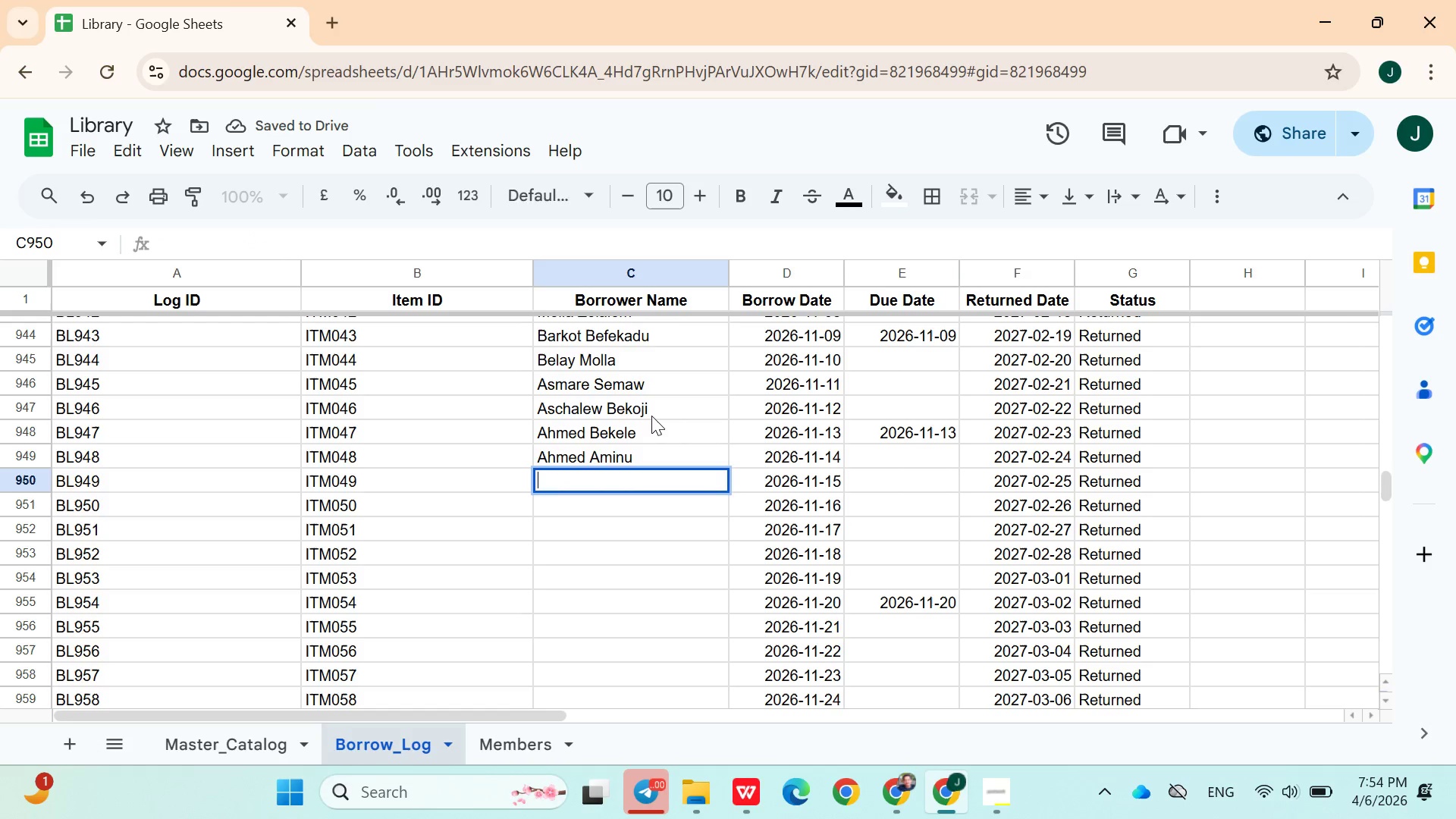 
key(Enter)
 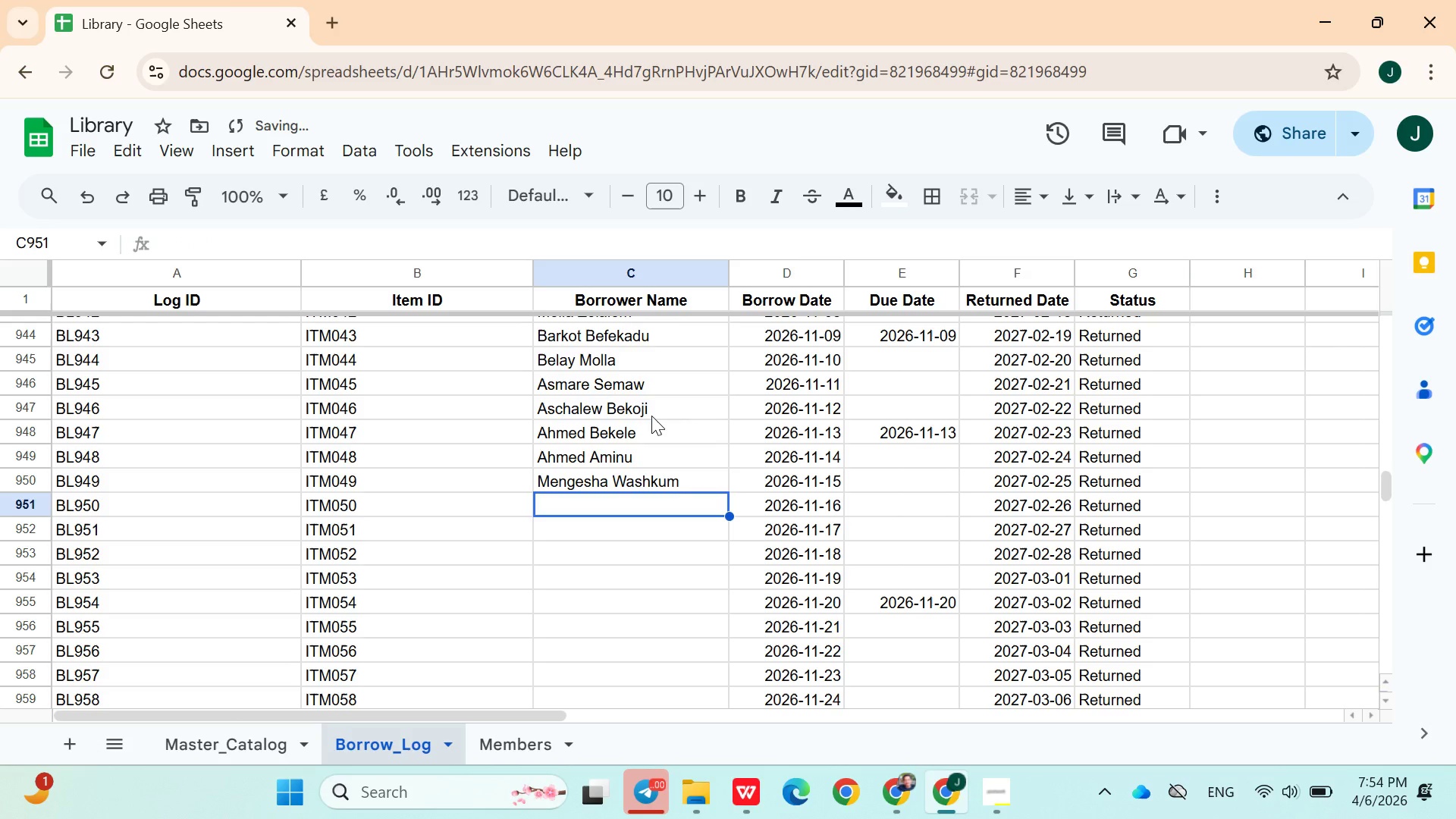 
type(Zinabu Washkum)
 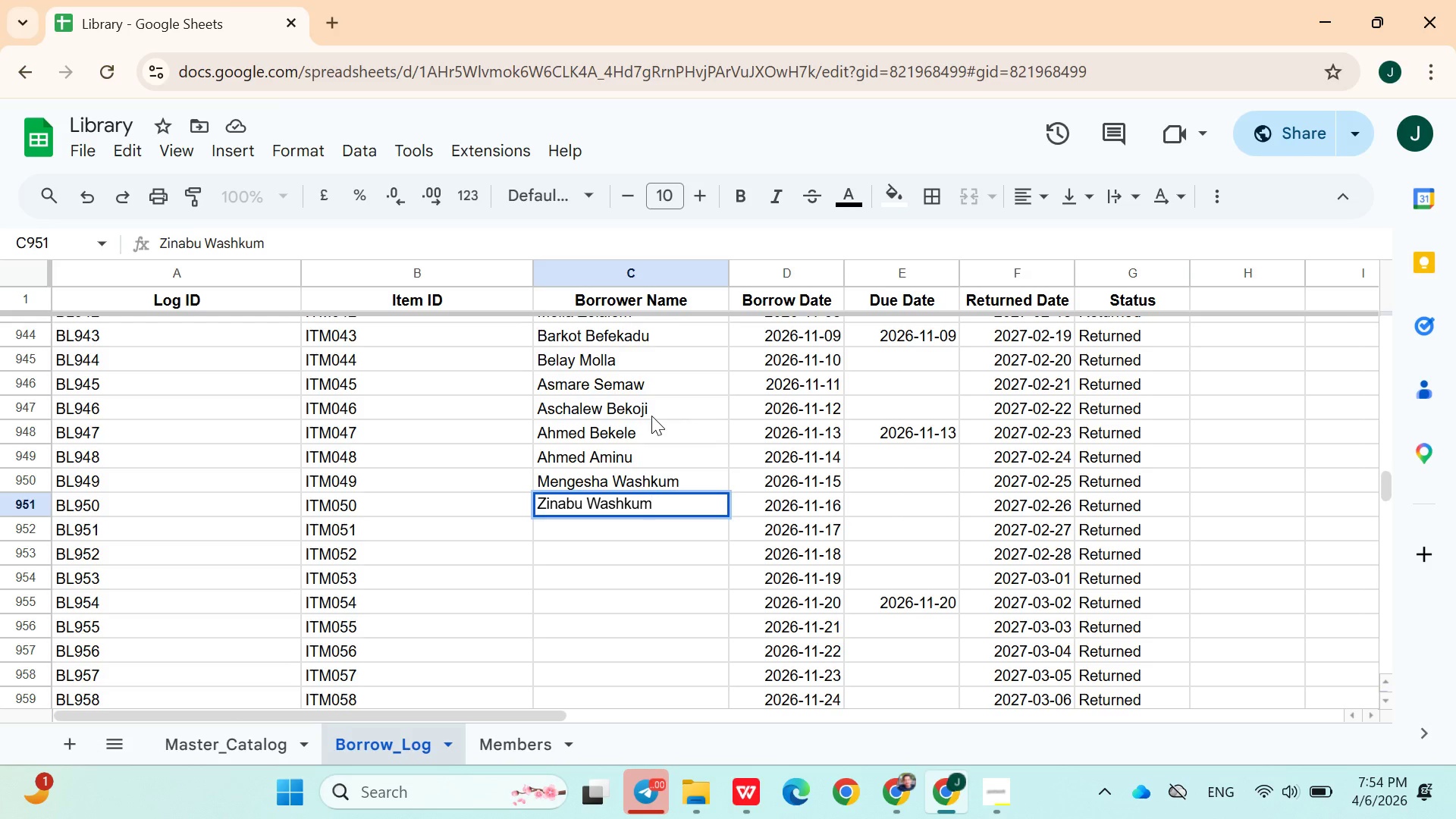 
key(Enter)
 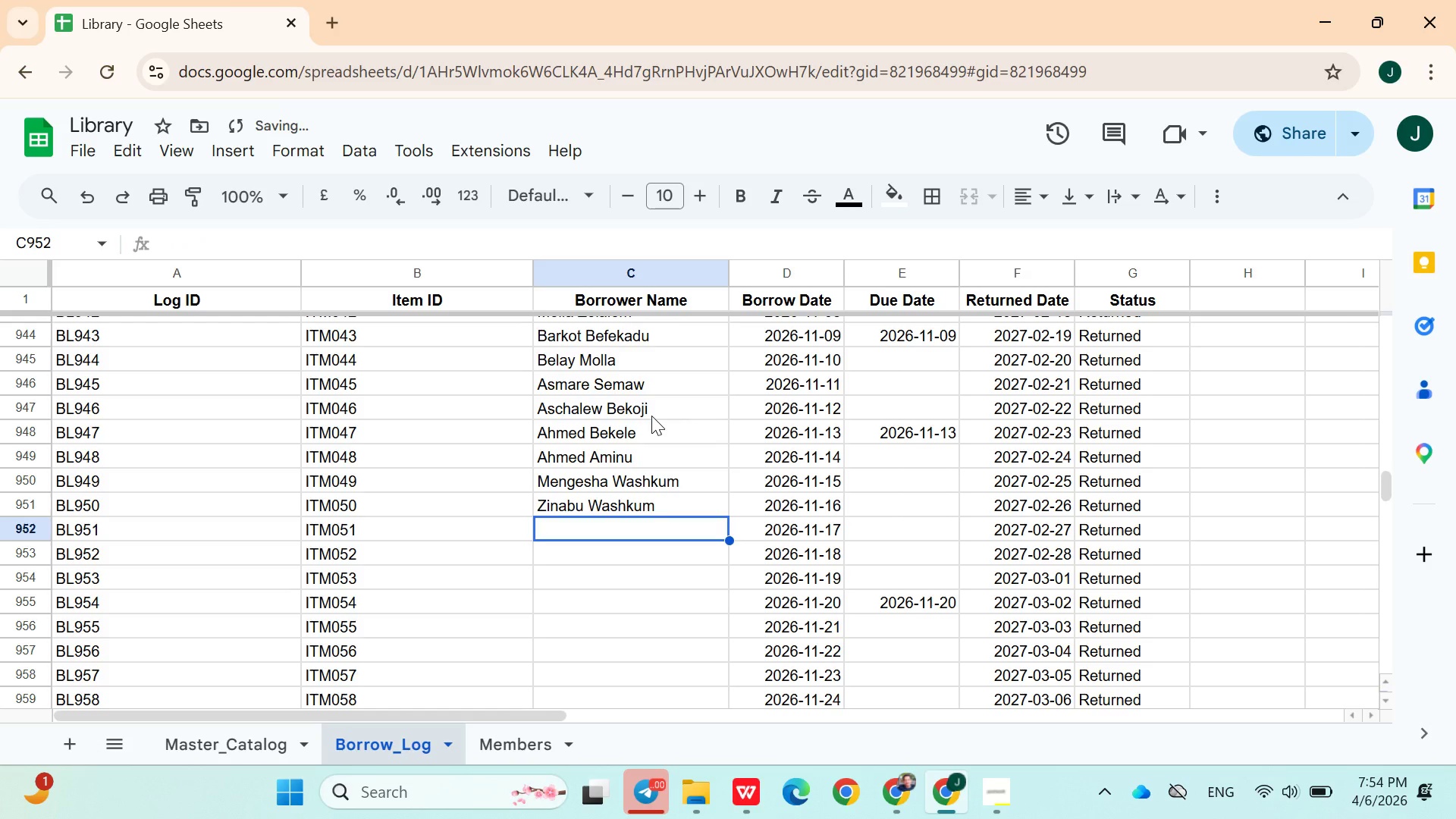 
type(Seid Molla)
 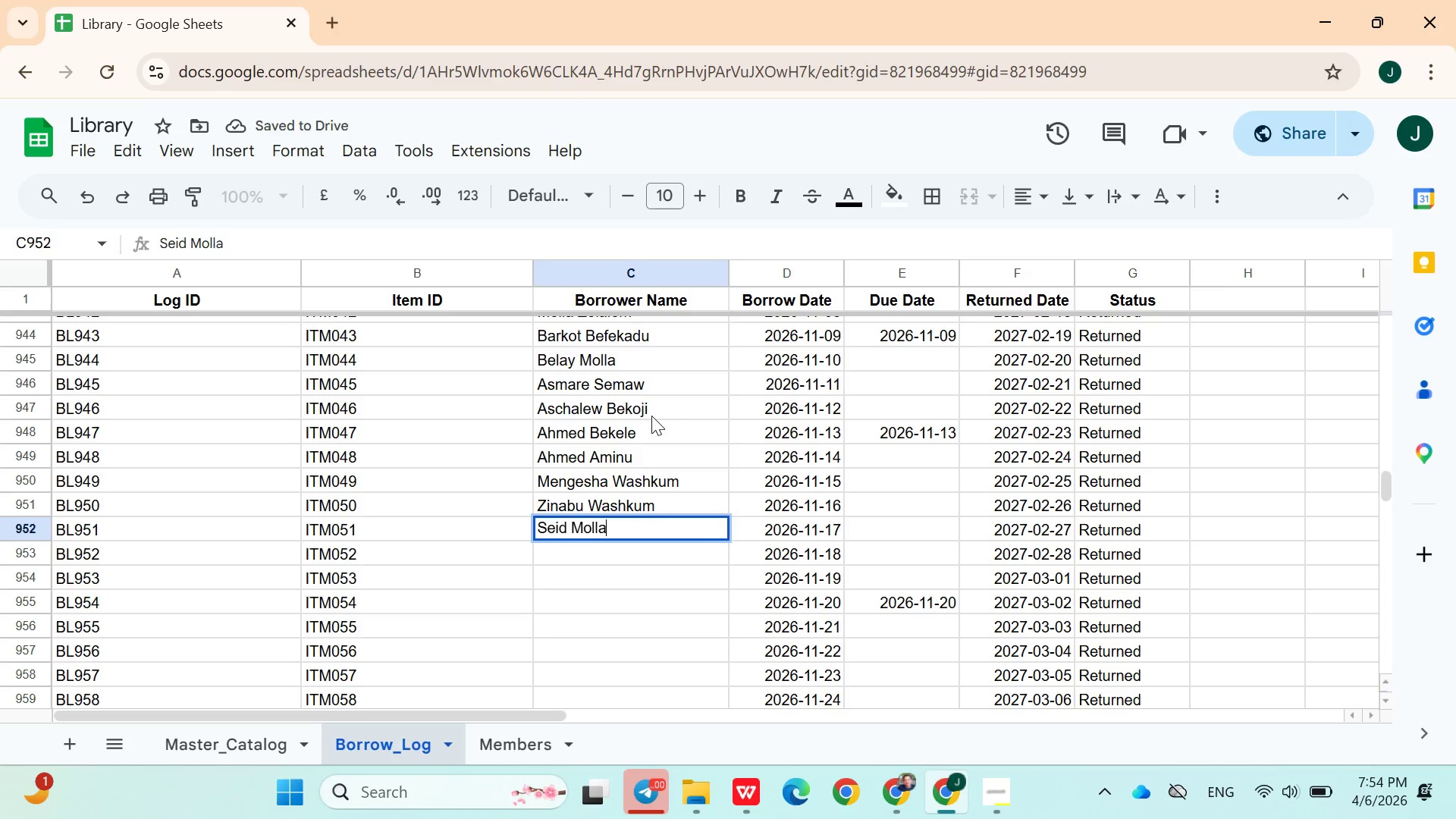 
key(Enter)
 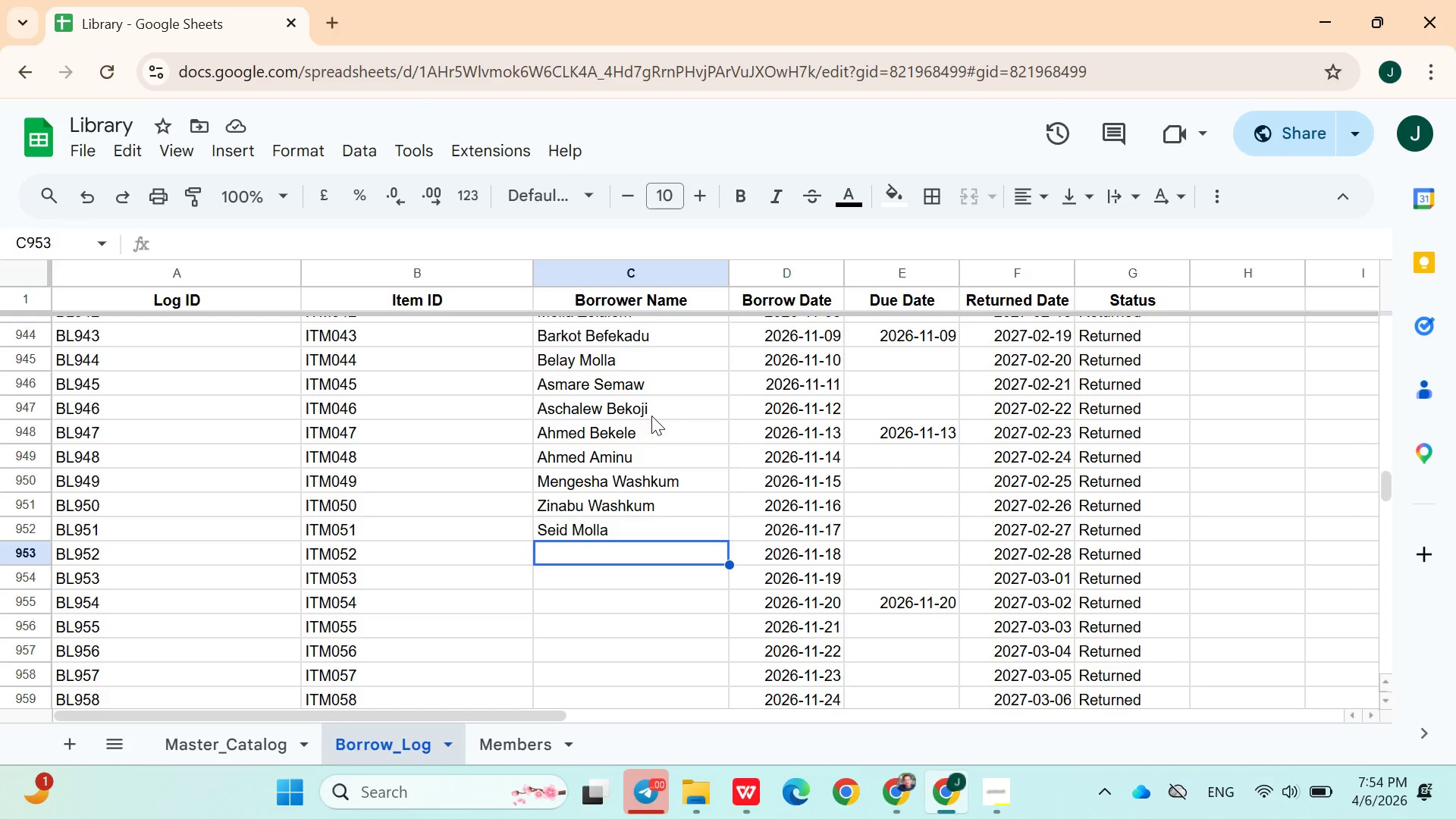 
wait(15.12)
 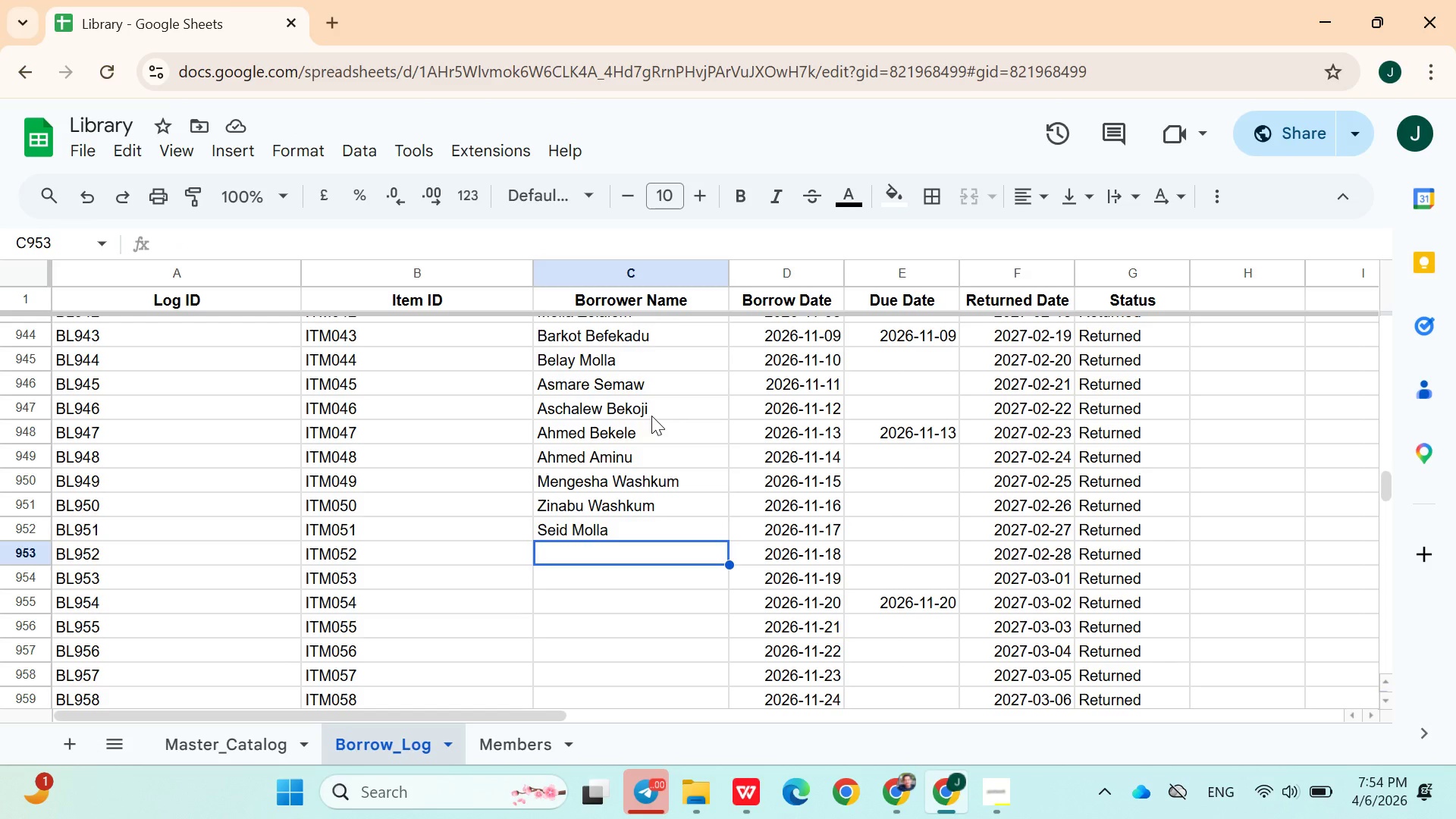 
type(Zehara Mohammed)
 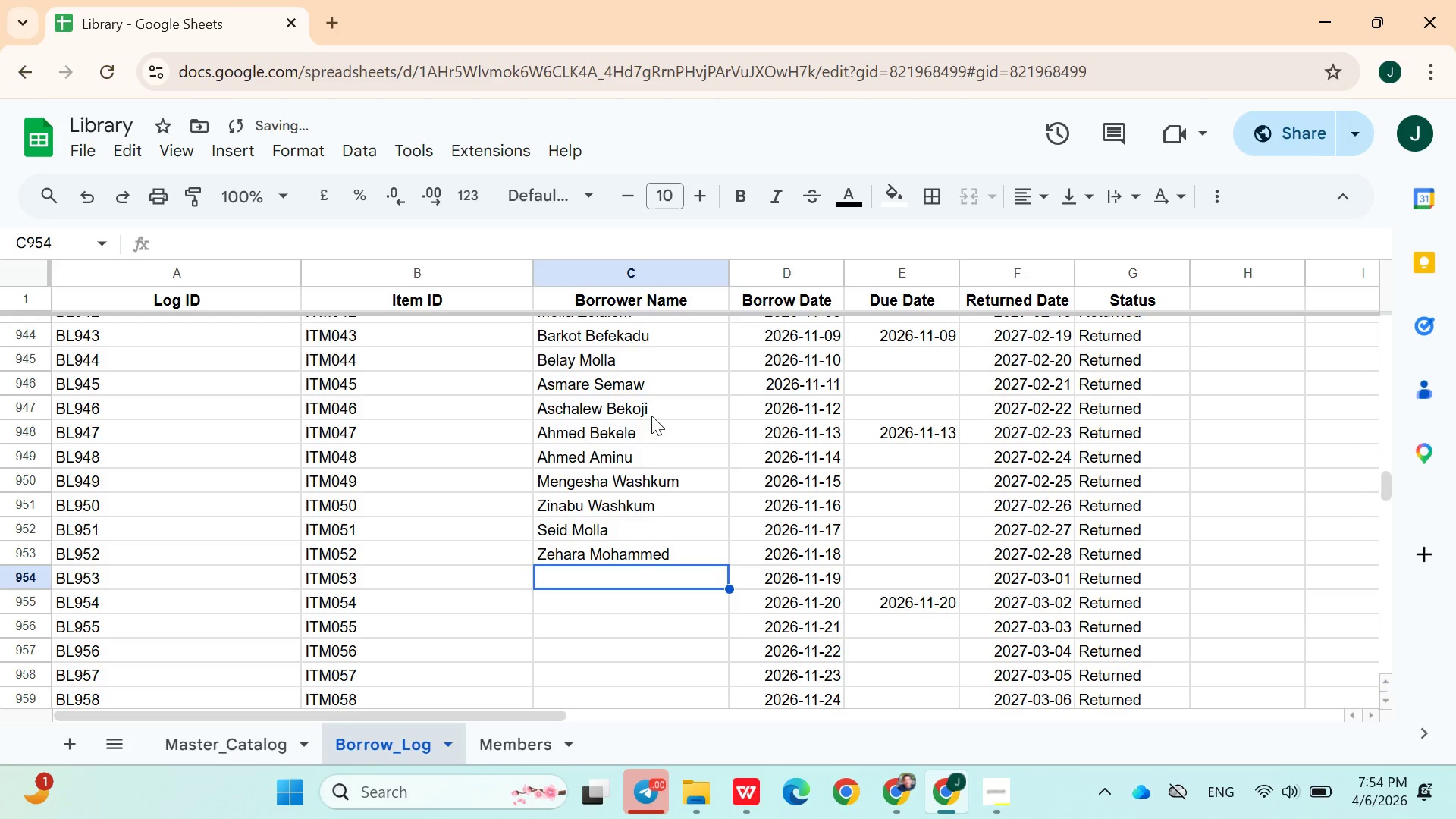 
 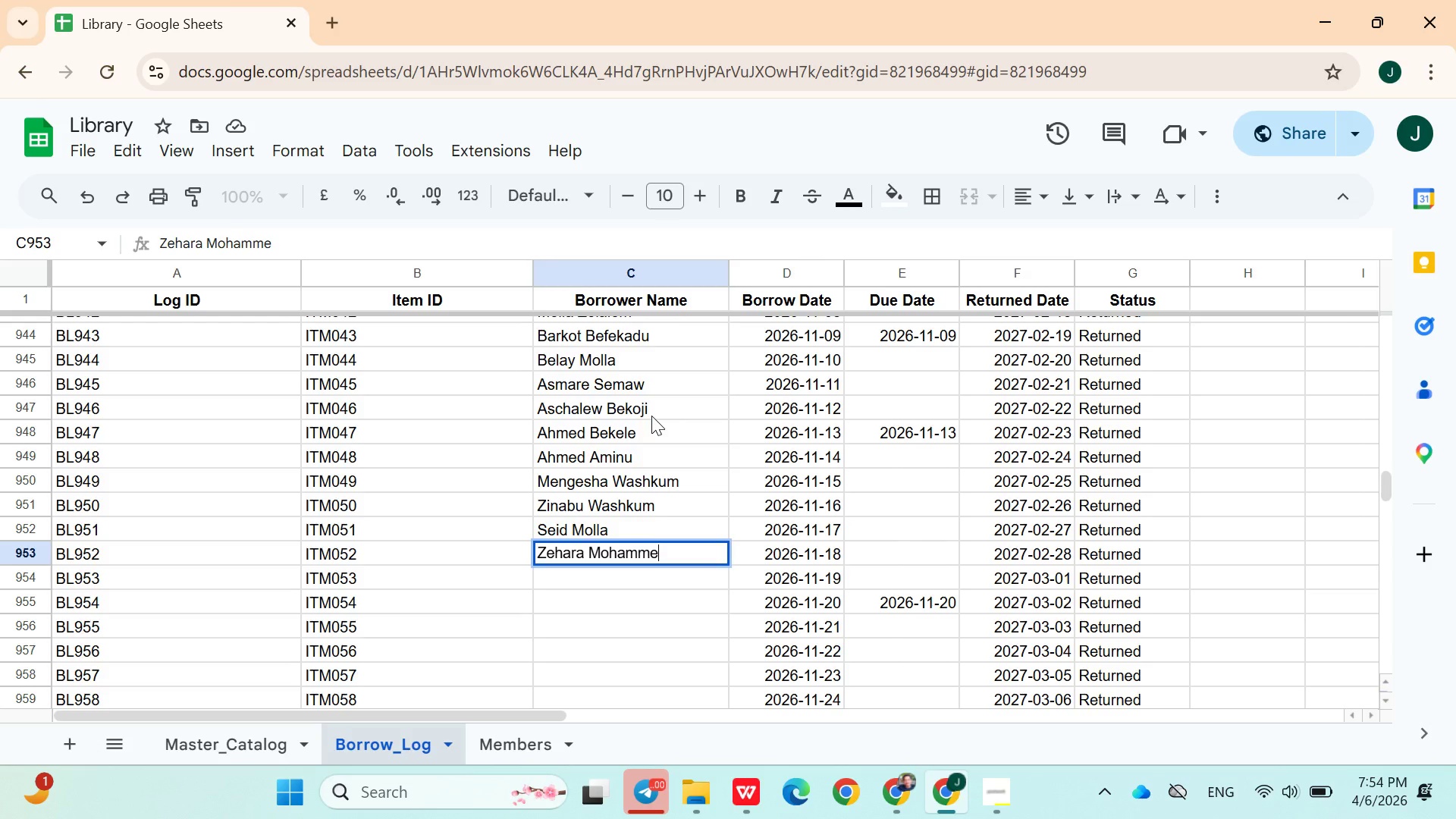 
key(Enter)
 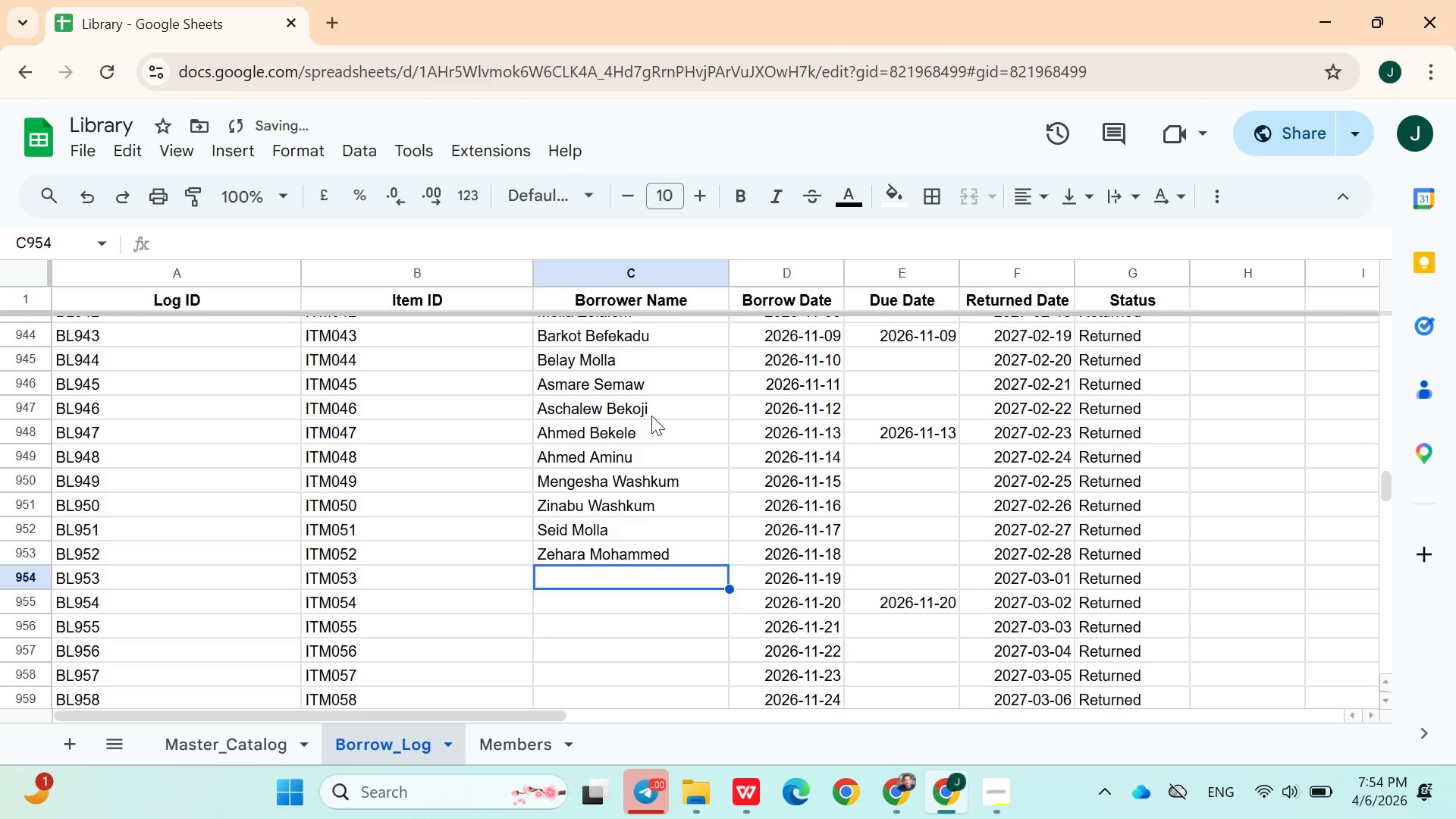 
type(Ali yasin)
 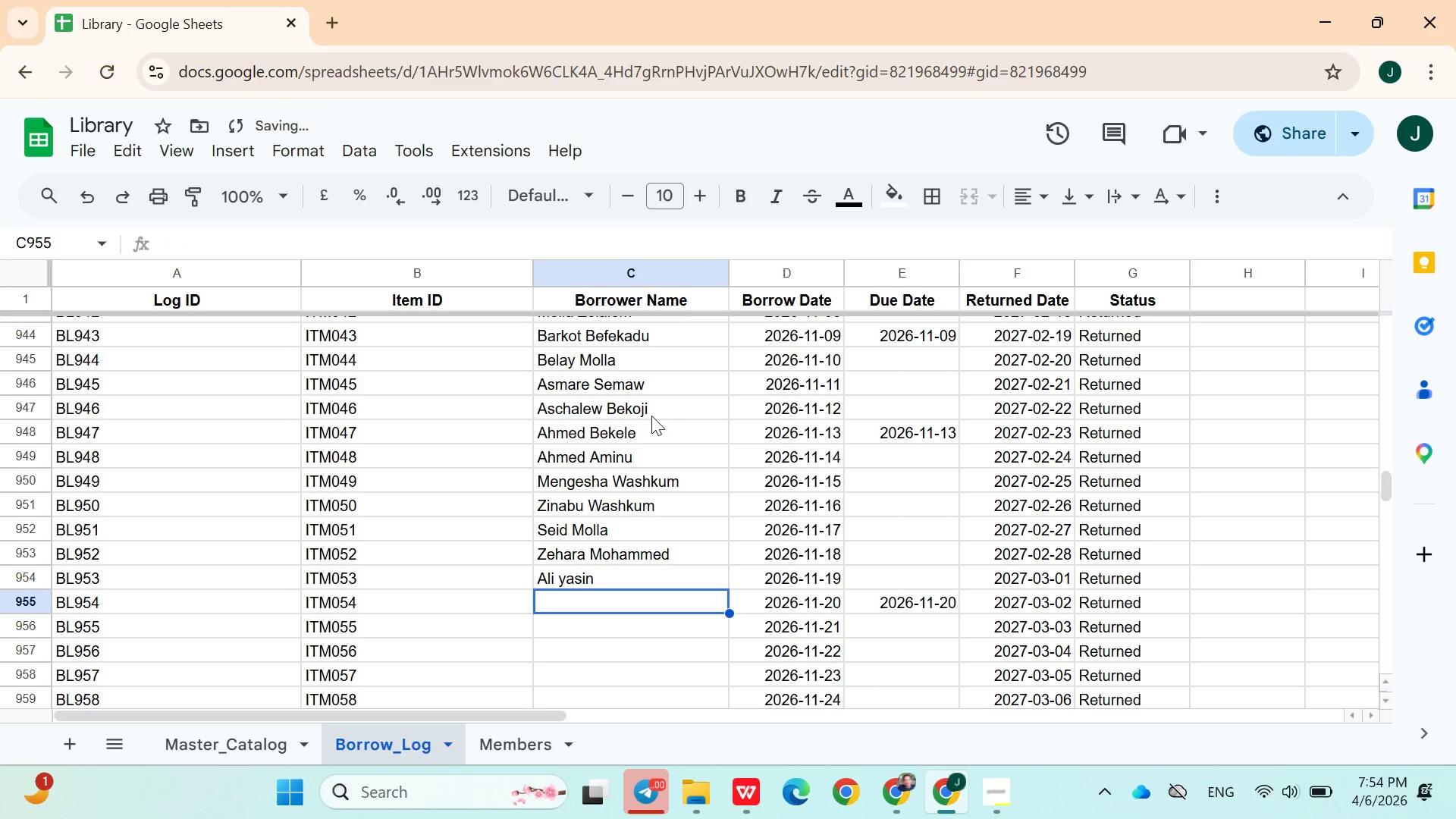 
 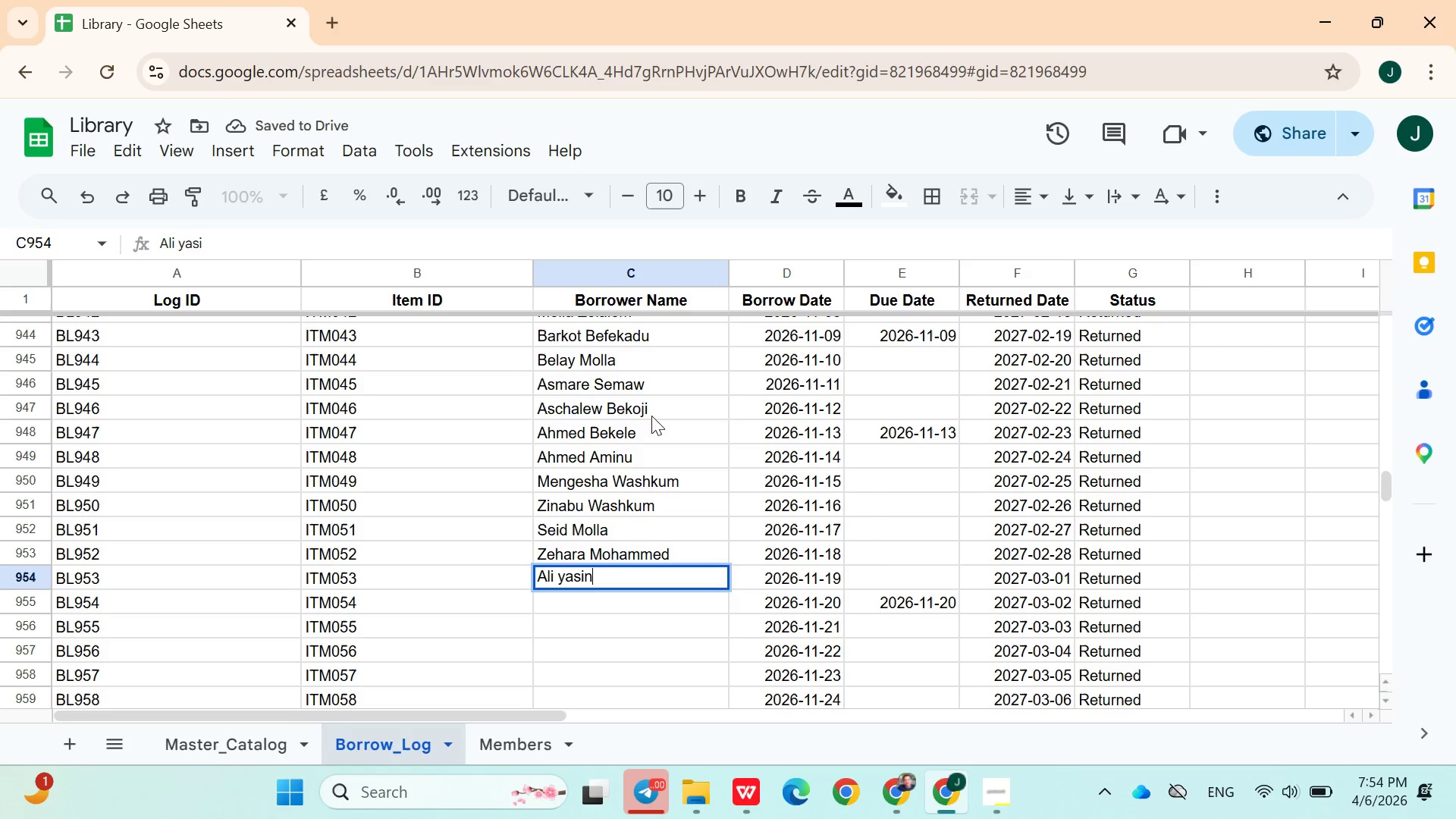 
key(Enter)
 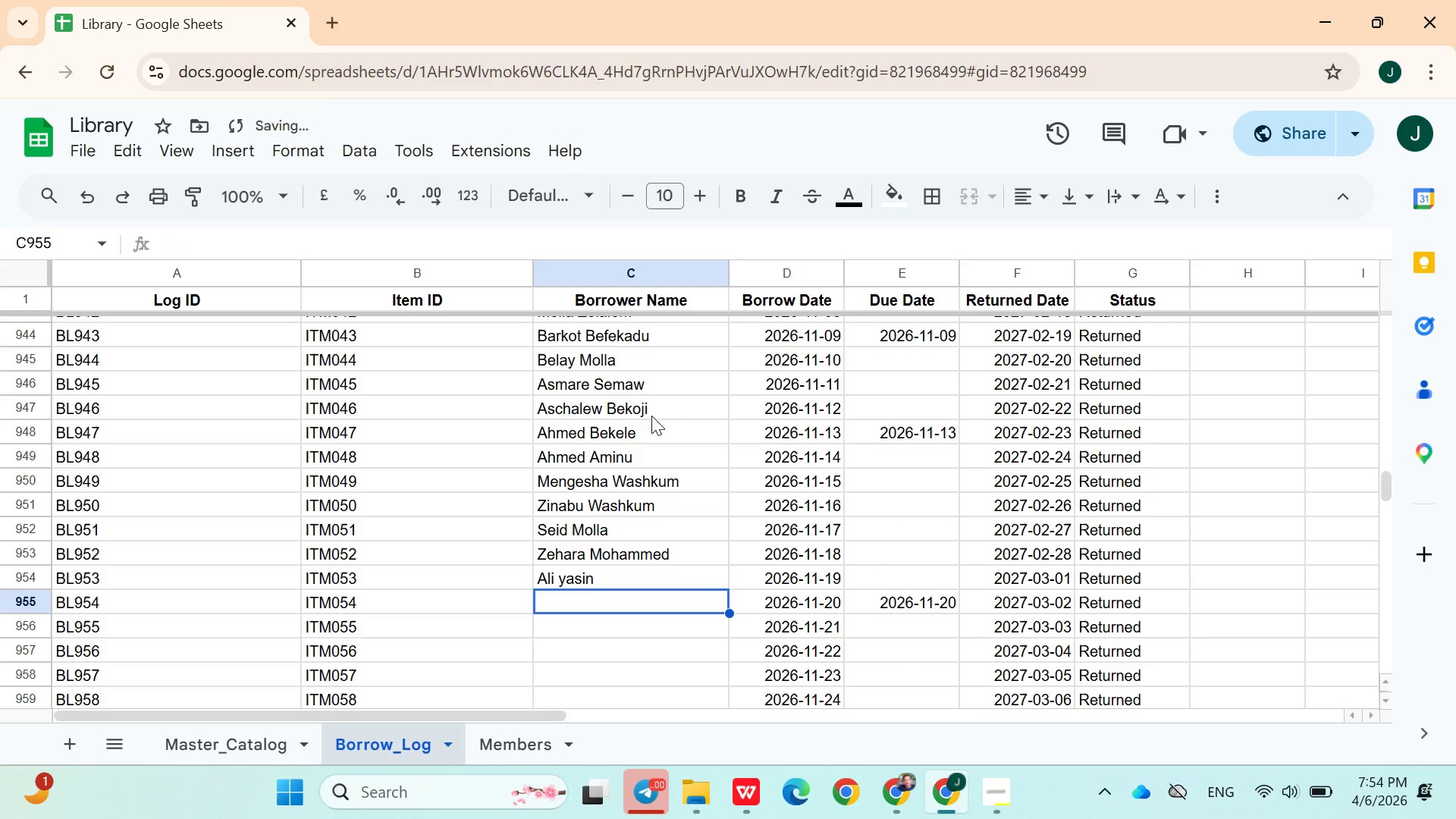 
hold_key(key=ShiftLeft, duration=1.5)
 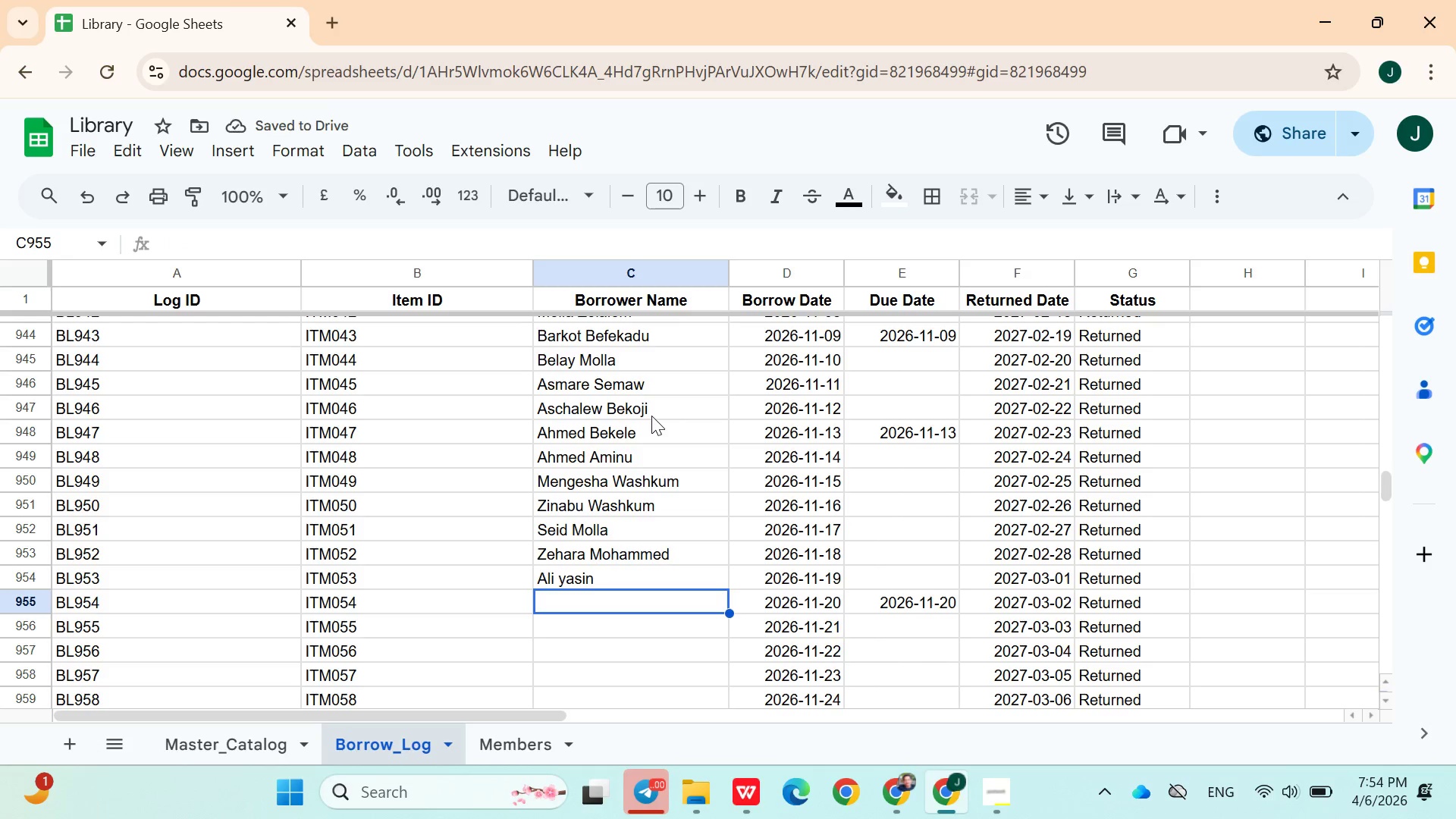 
hold_key(key=ShiftLeft, duration=1.52)
 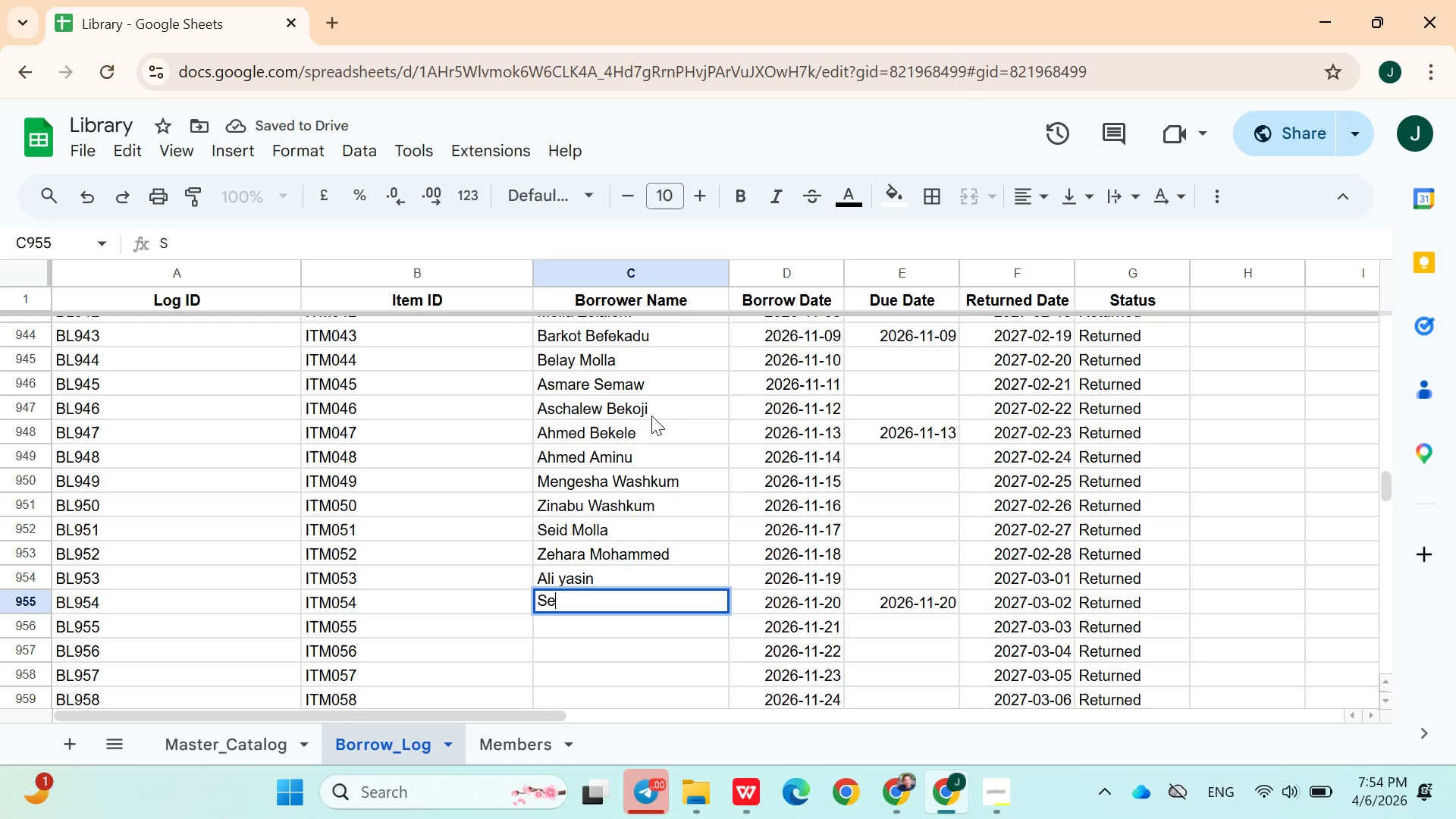 
type(Seid Mohammed)
 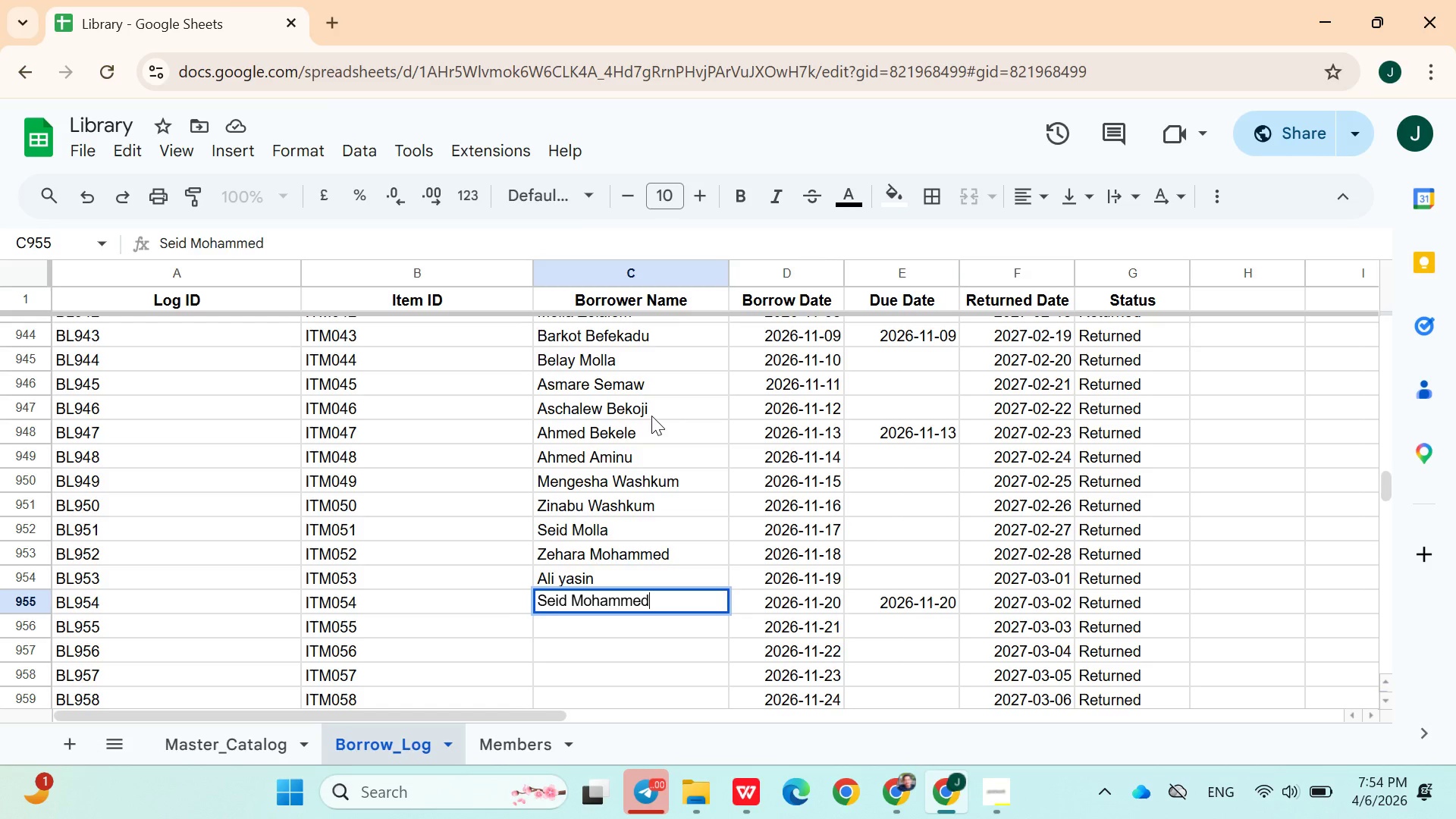 
key(Enter)
 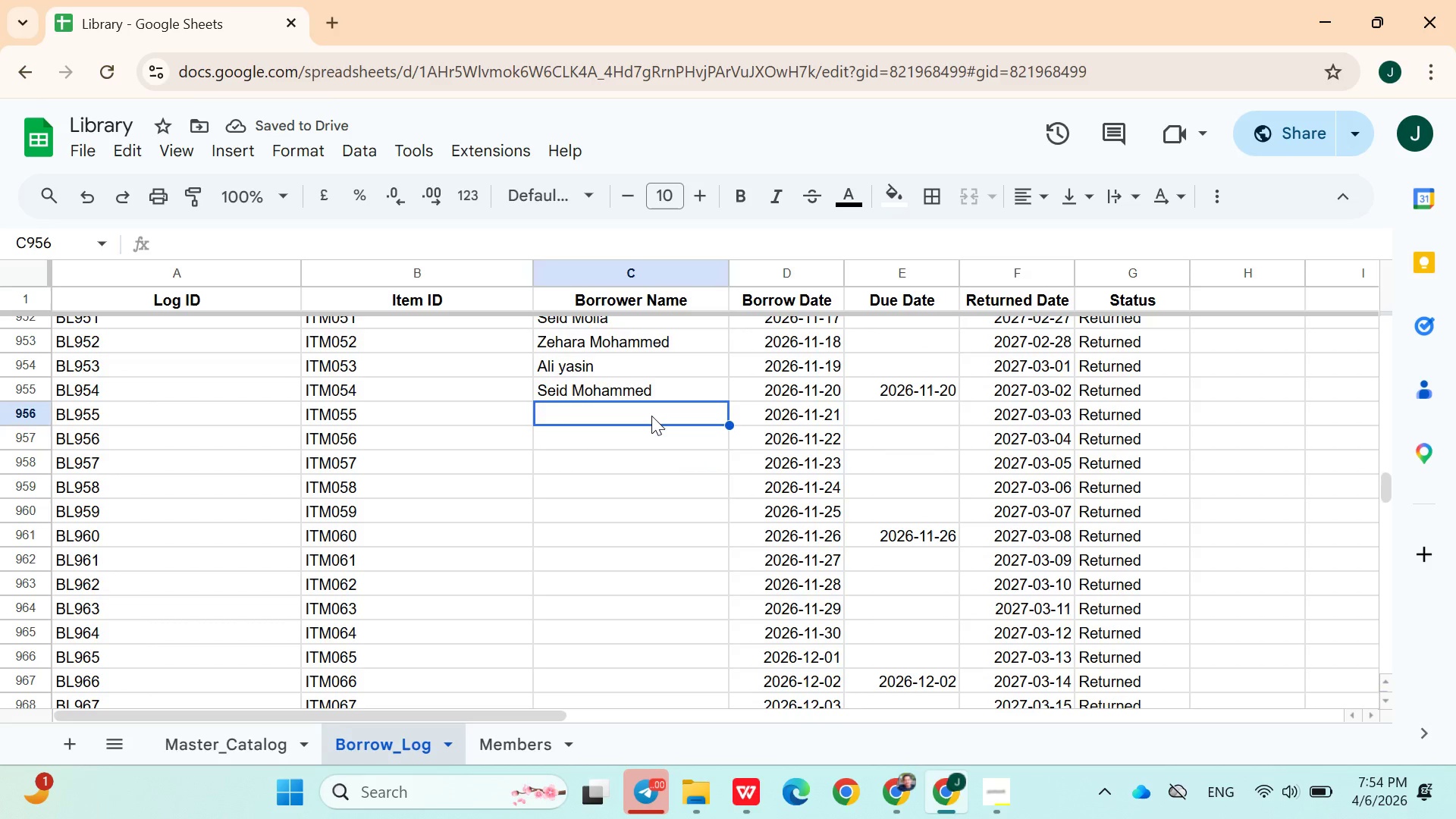 
wait(5.11)
 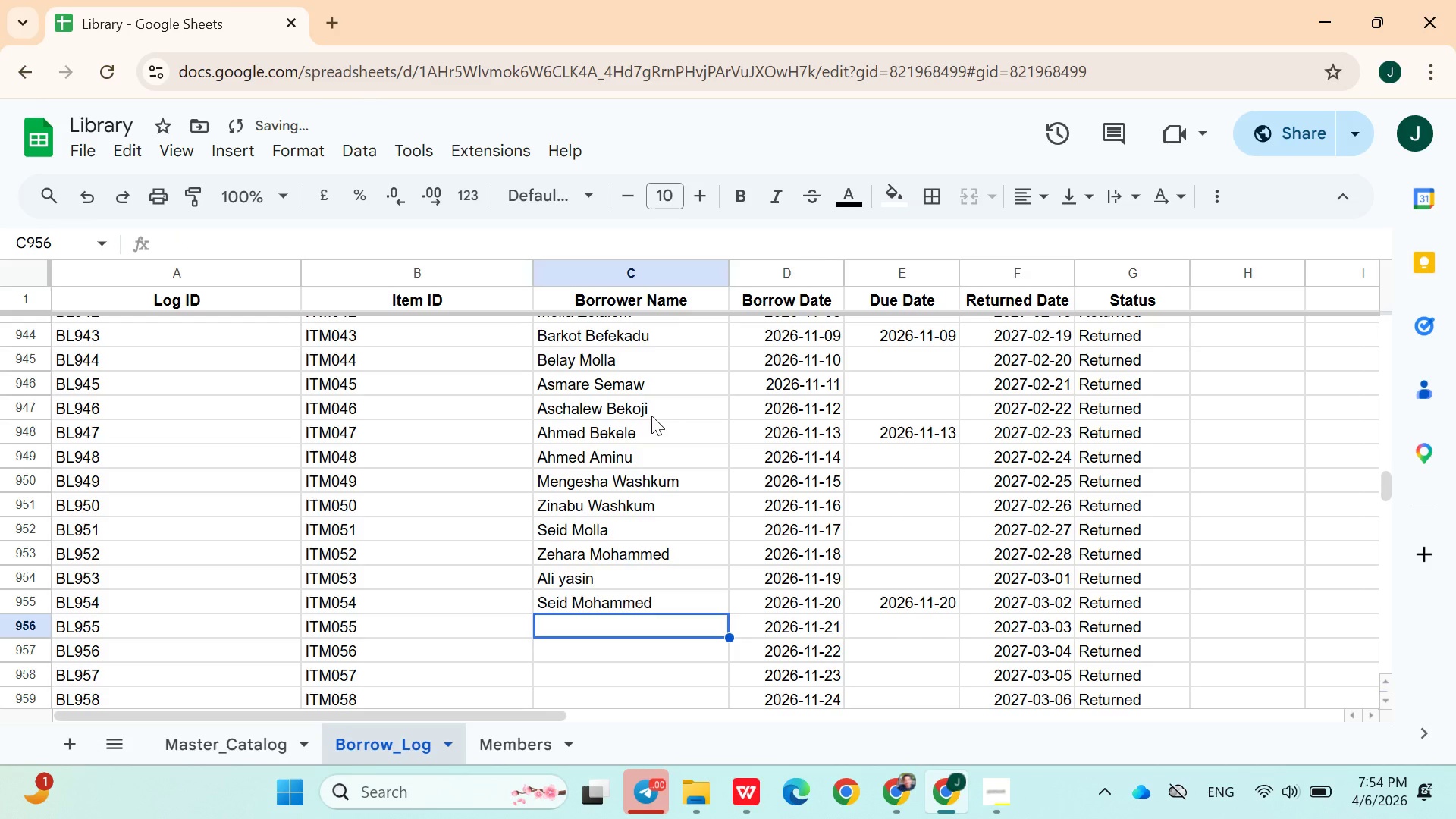 
type(Abeba Sisay)
 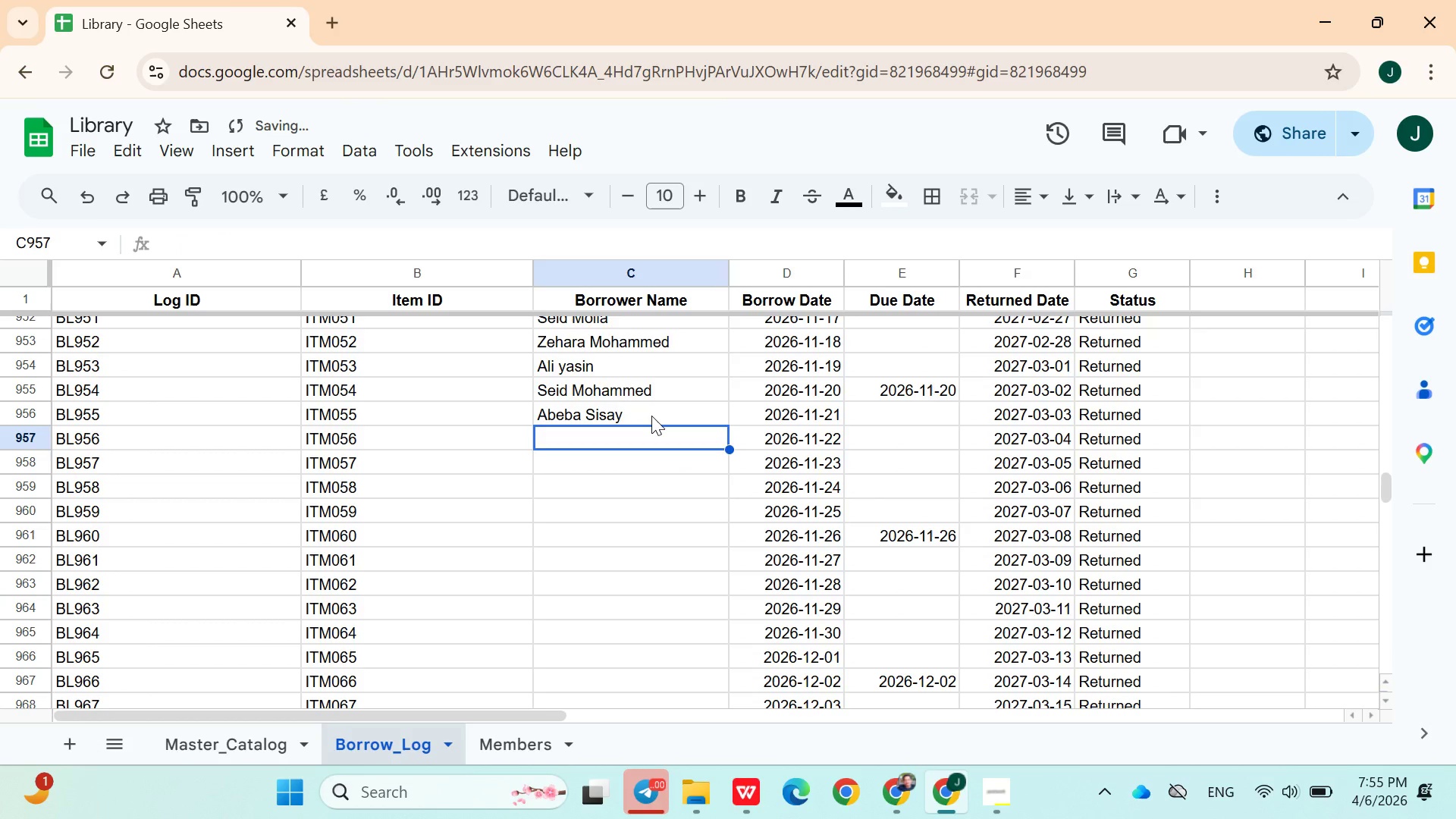 
 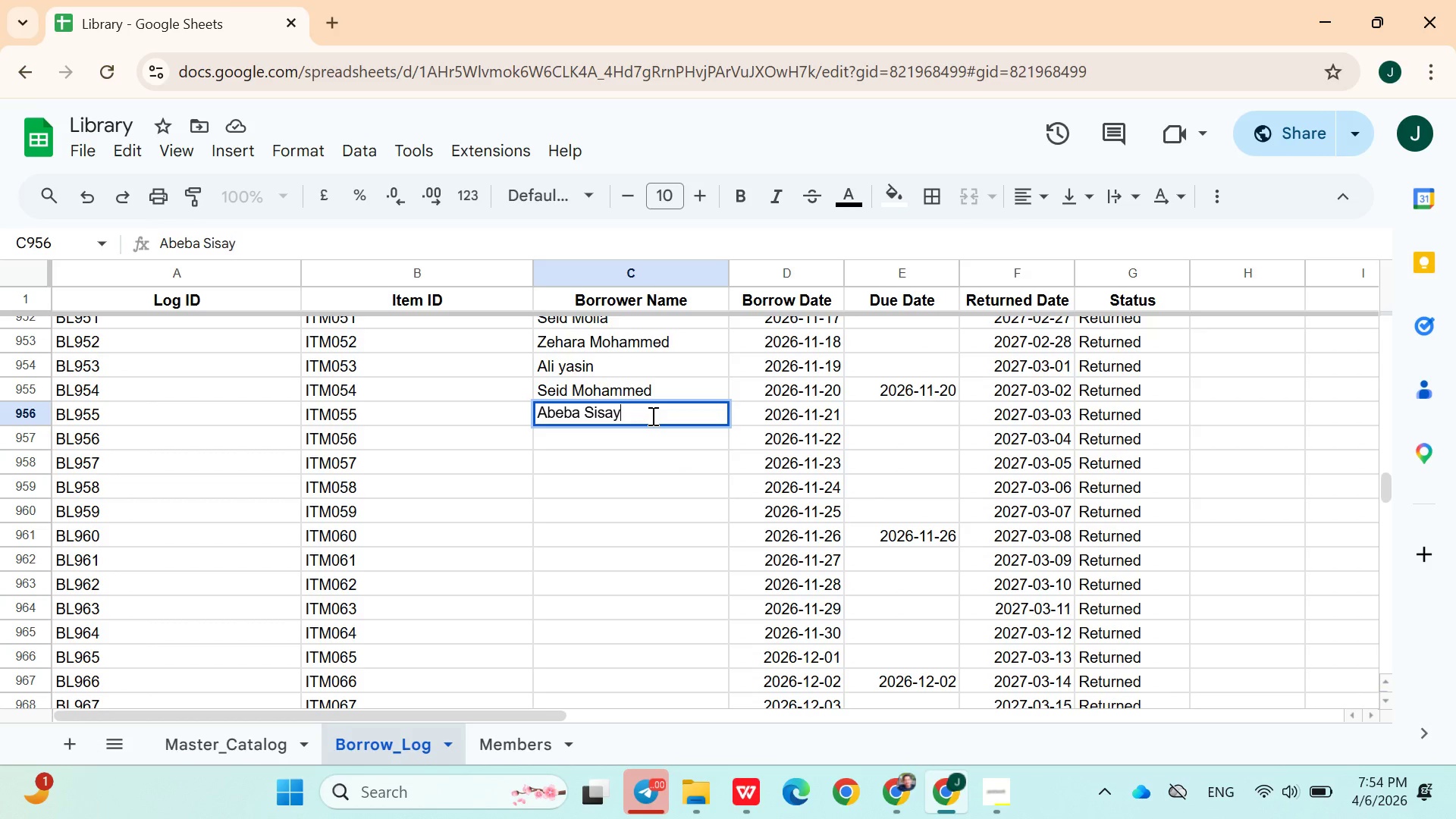 
key(Enter)
 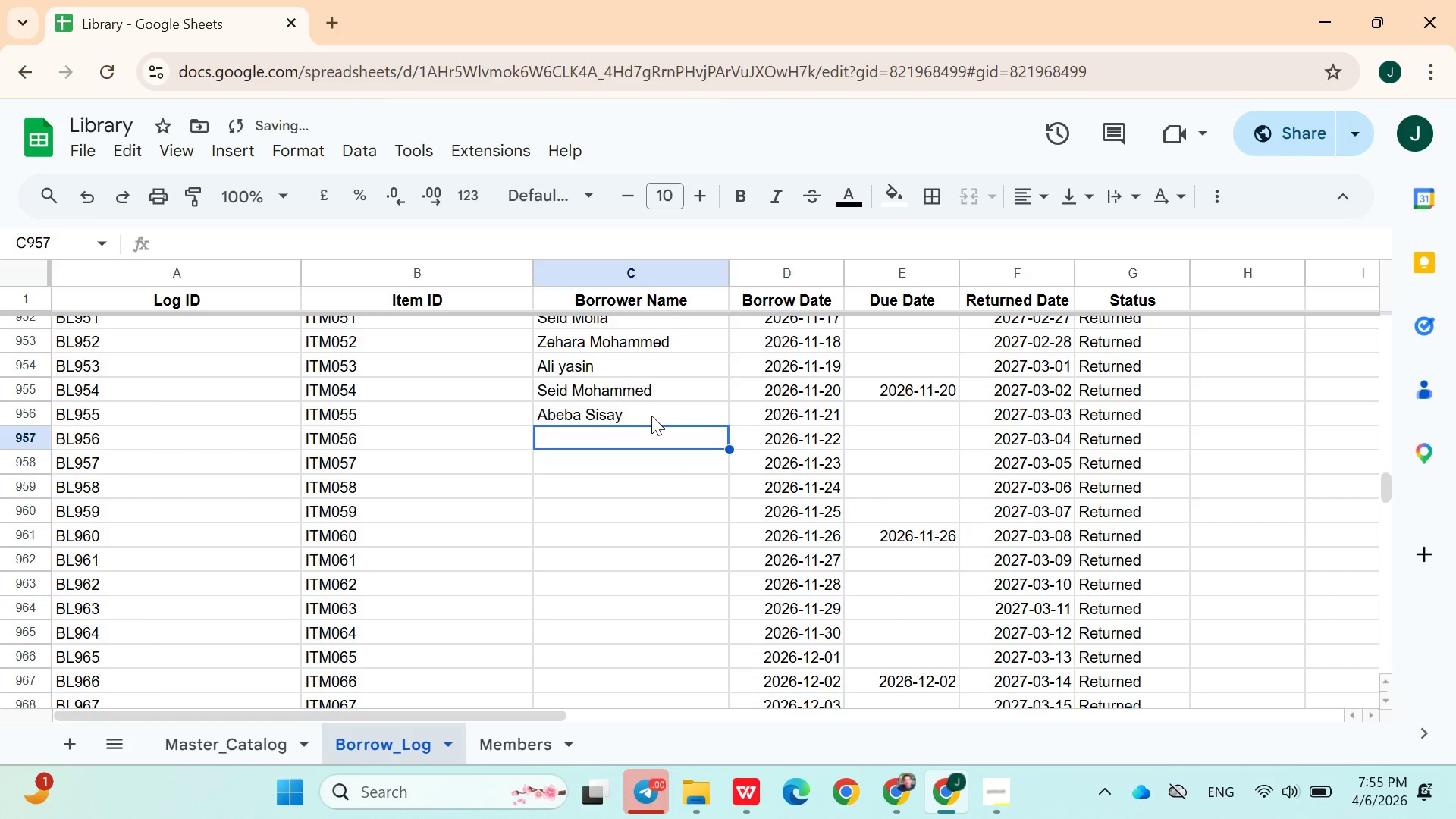 
hold_key(key=ShiftLeft, duration=1.51)
 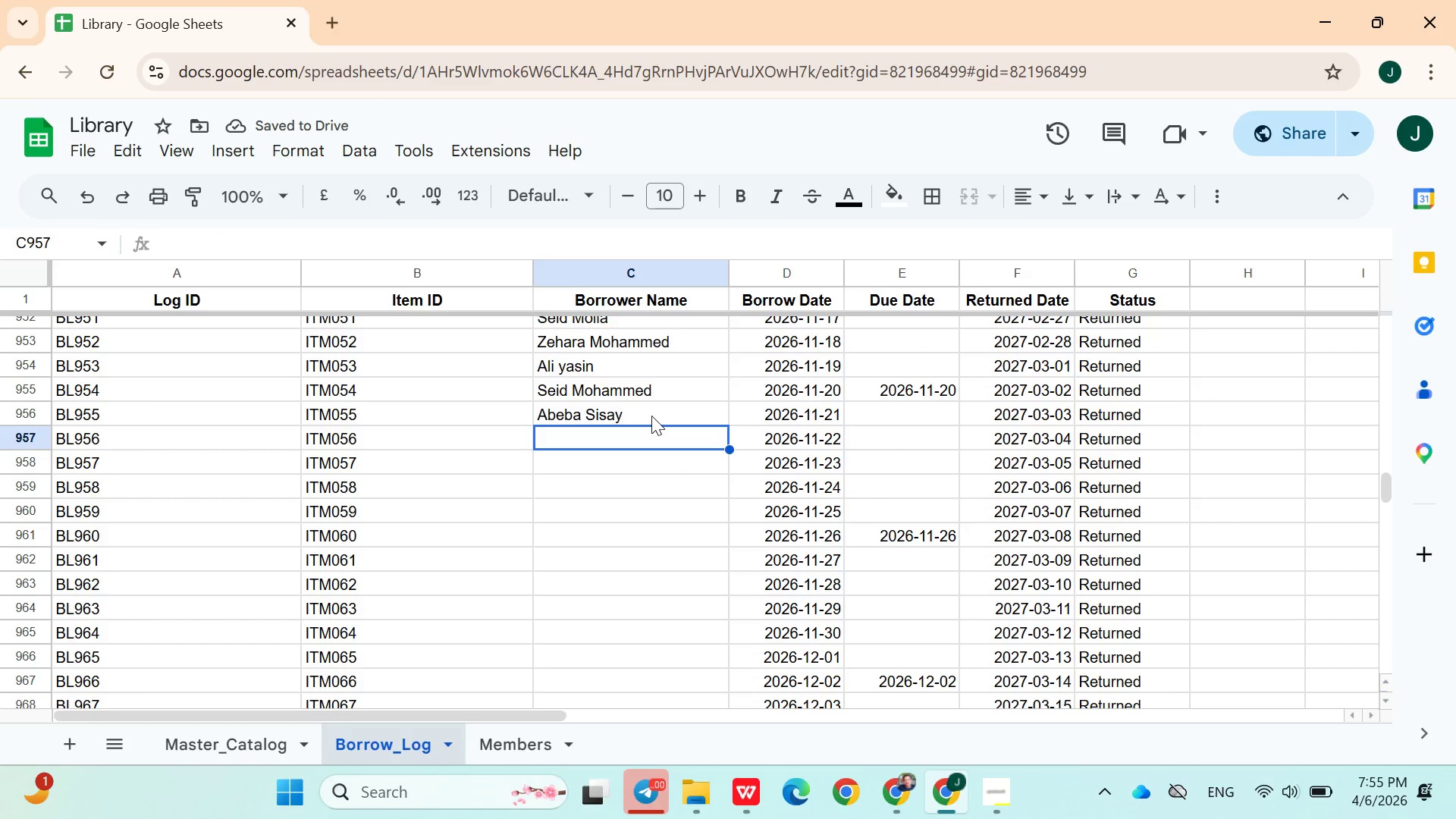 
hold_key(key=ShiftLeft, duration=1.5)
 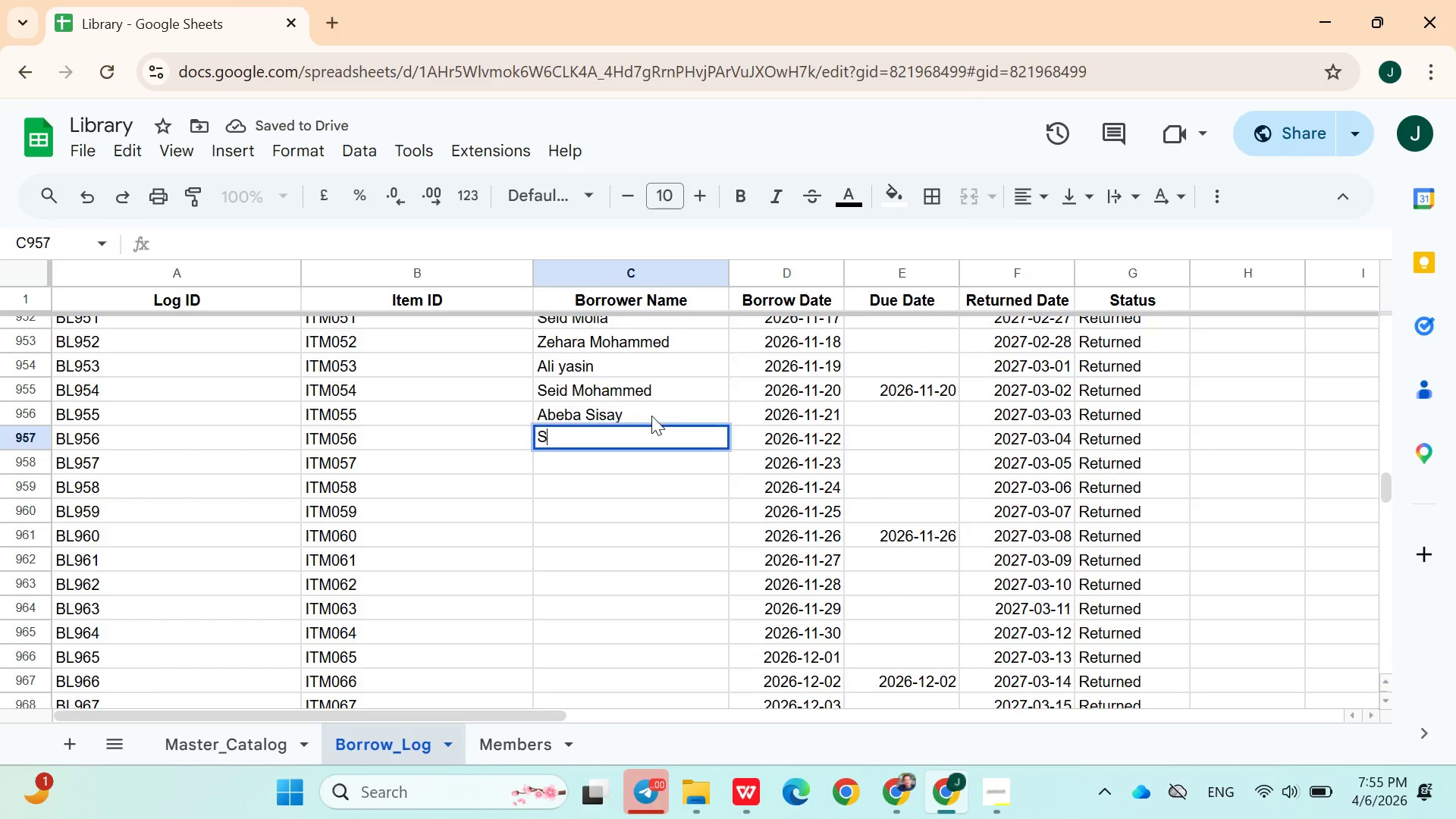 
type(Seid Sisay)
 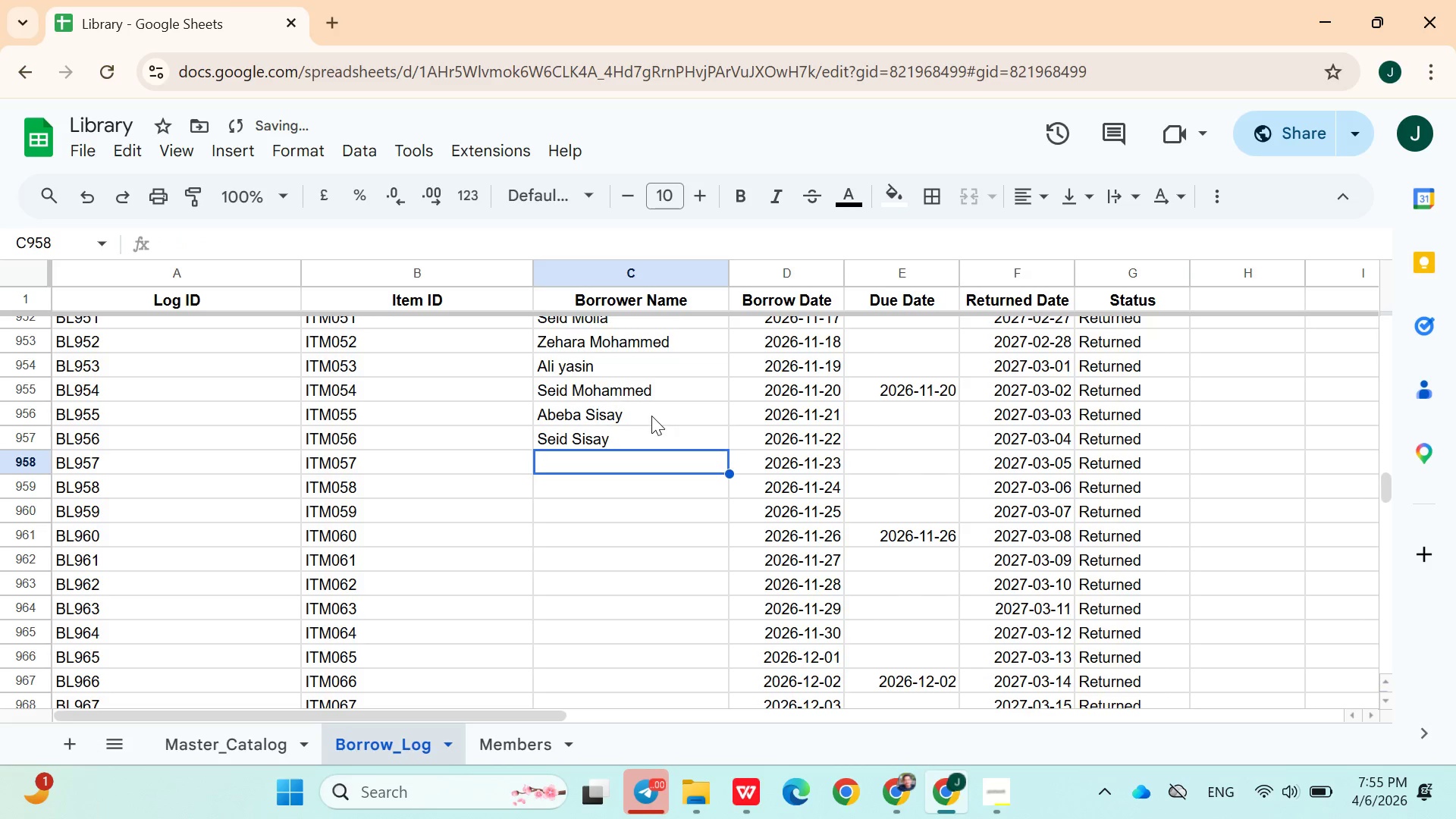 
 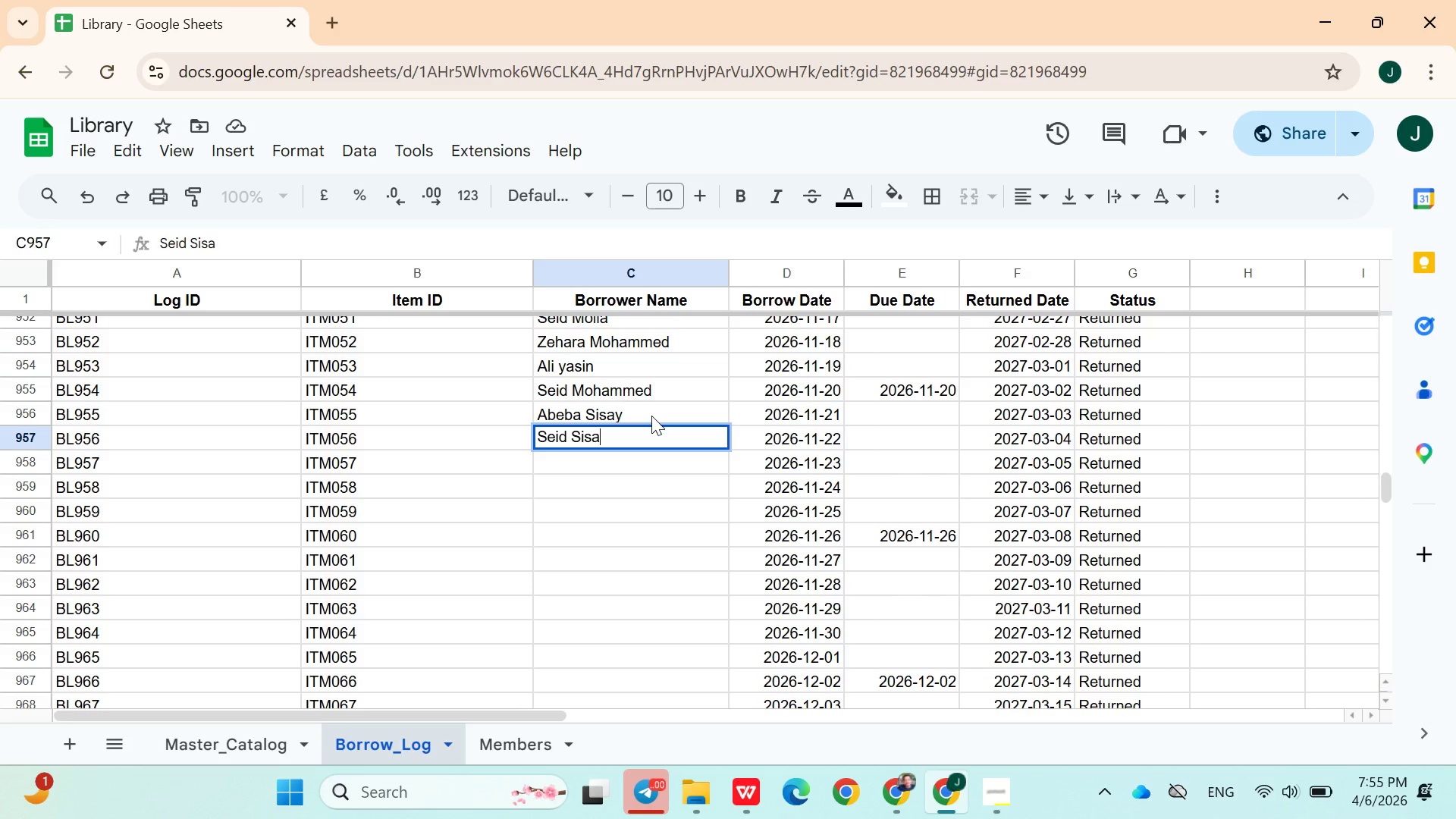 
key(Enter)
 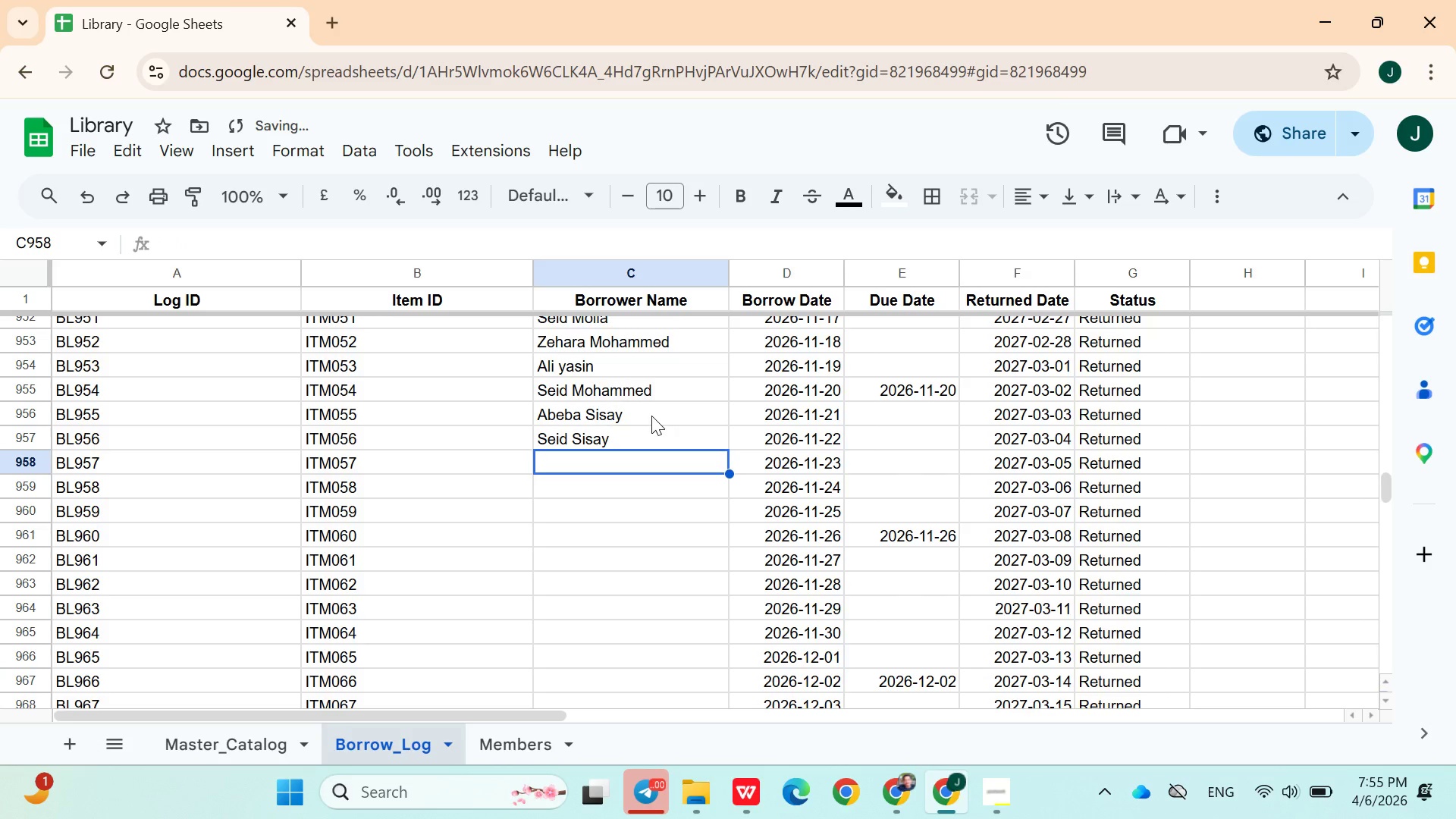 
type(Seid Ahmed)
 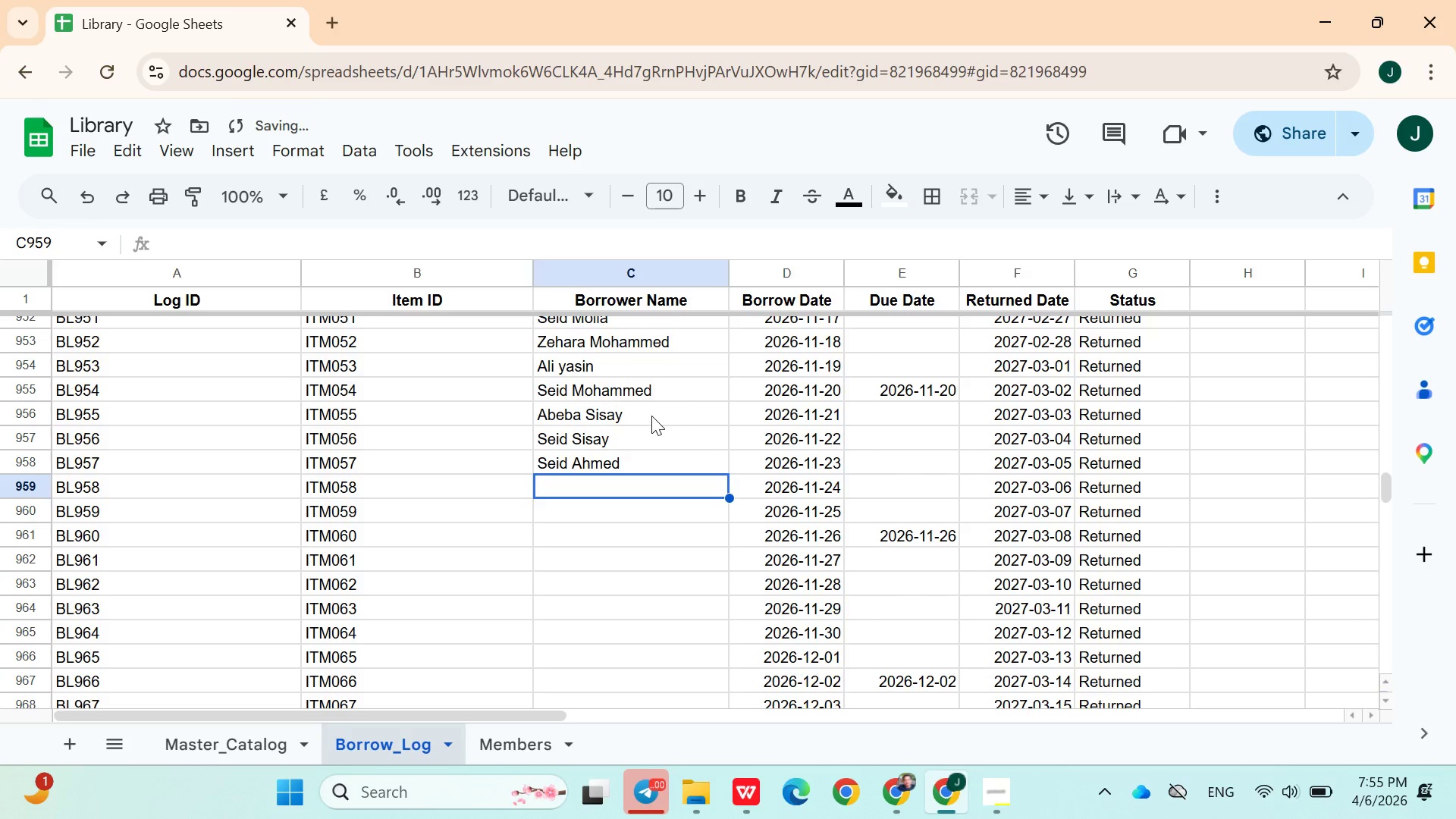 
 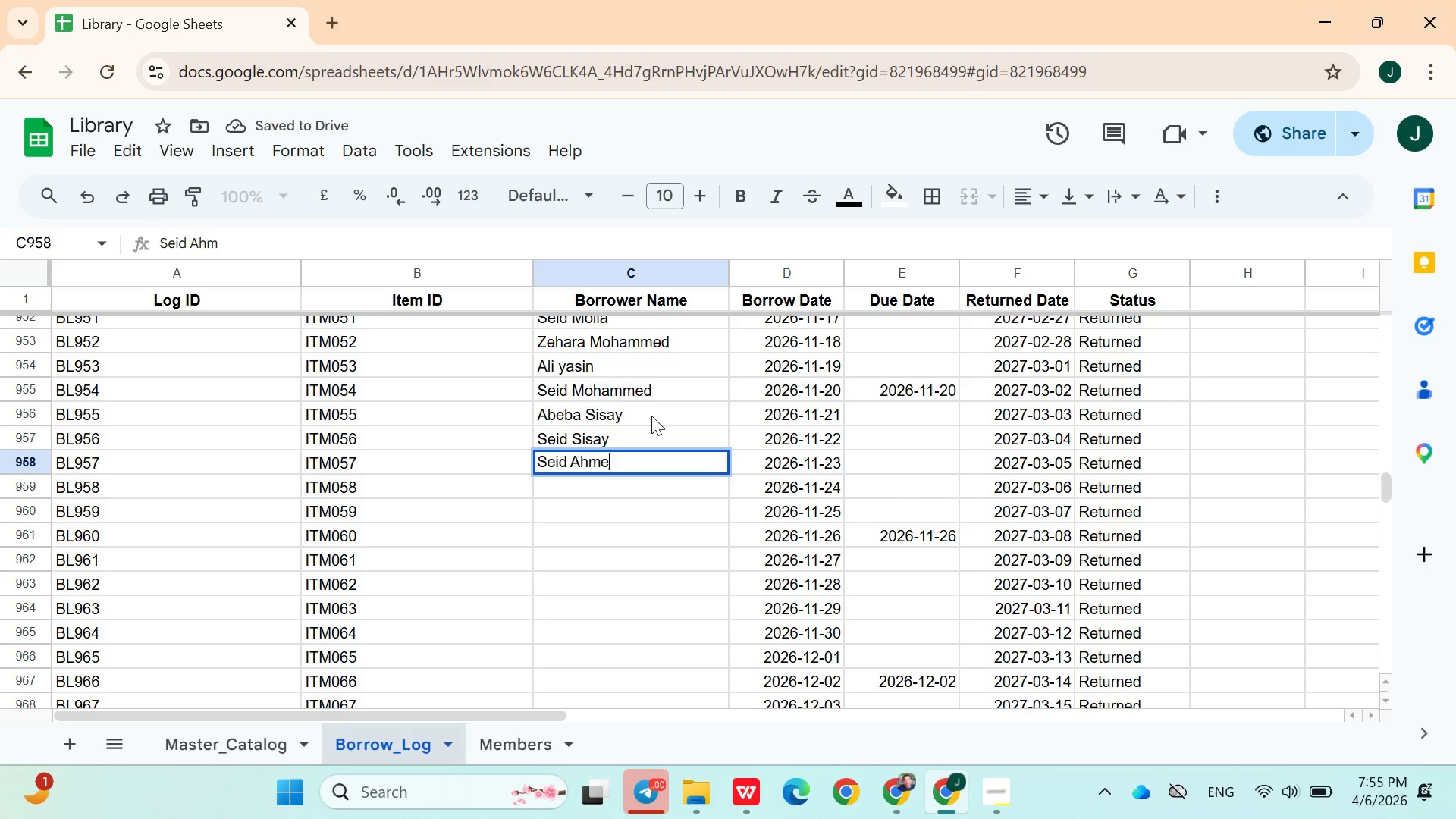 
key(Enter)
 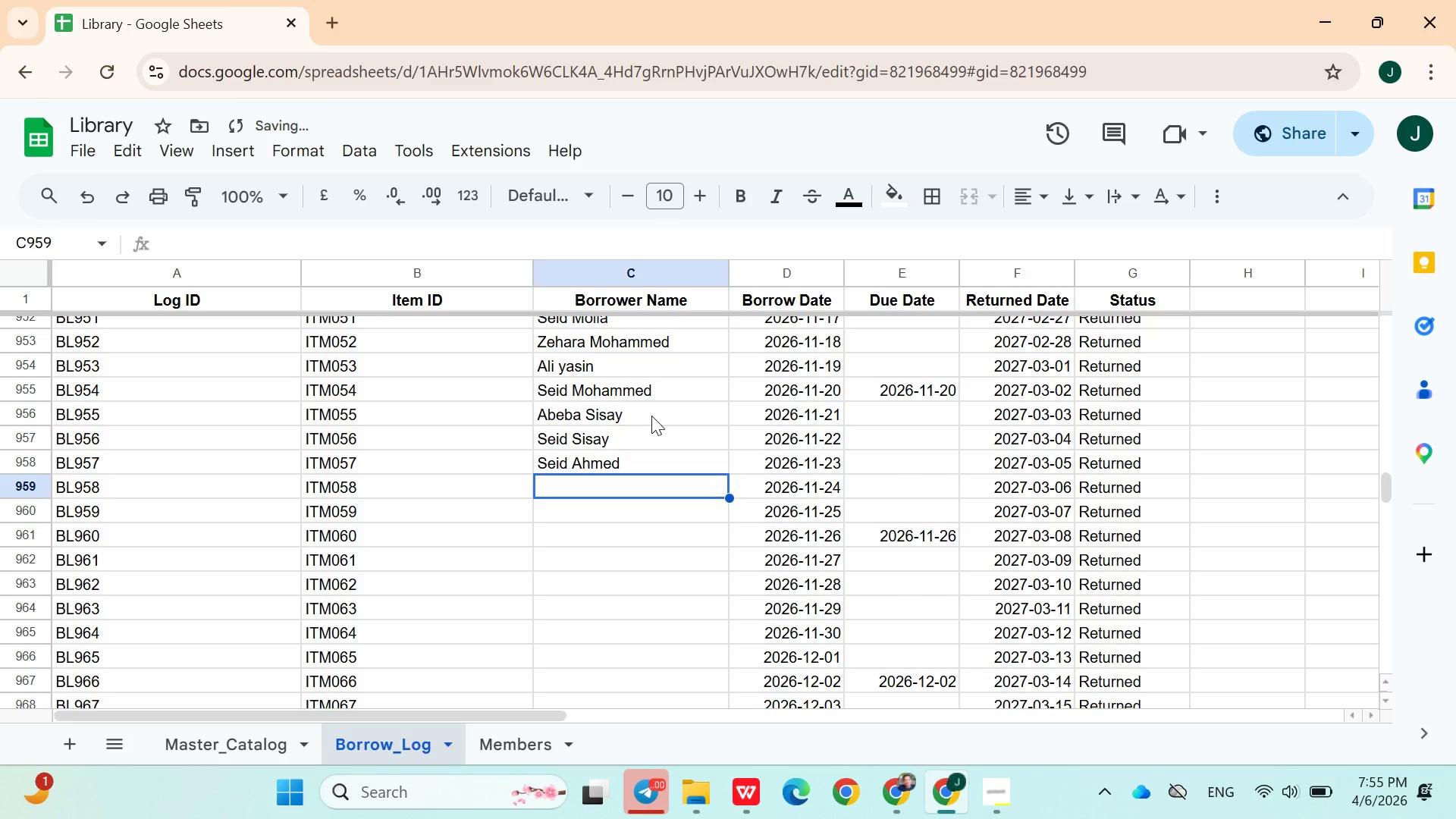 
type(Tesfaye Aragaw)
 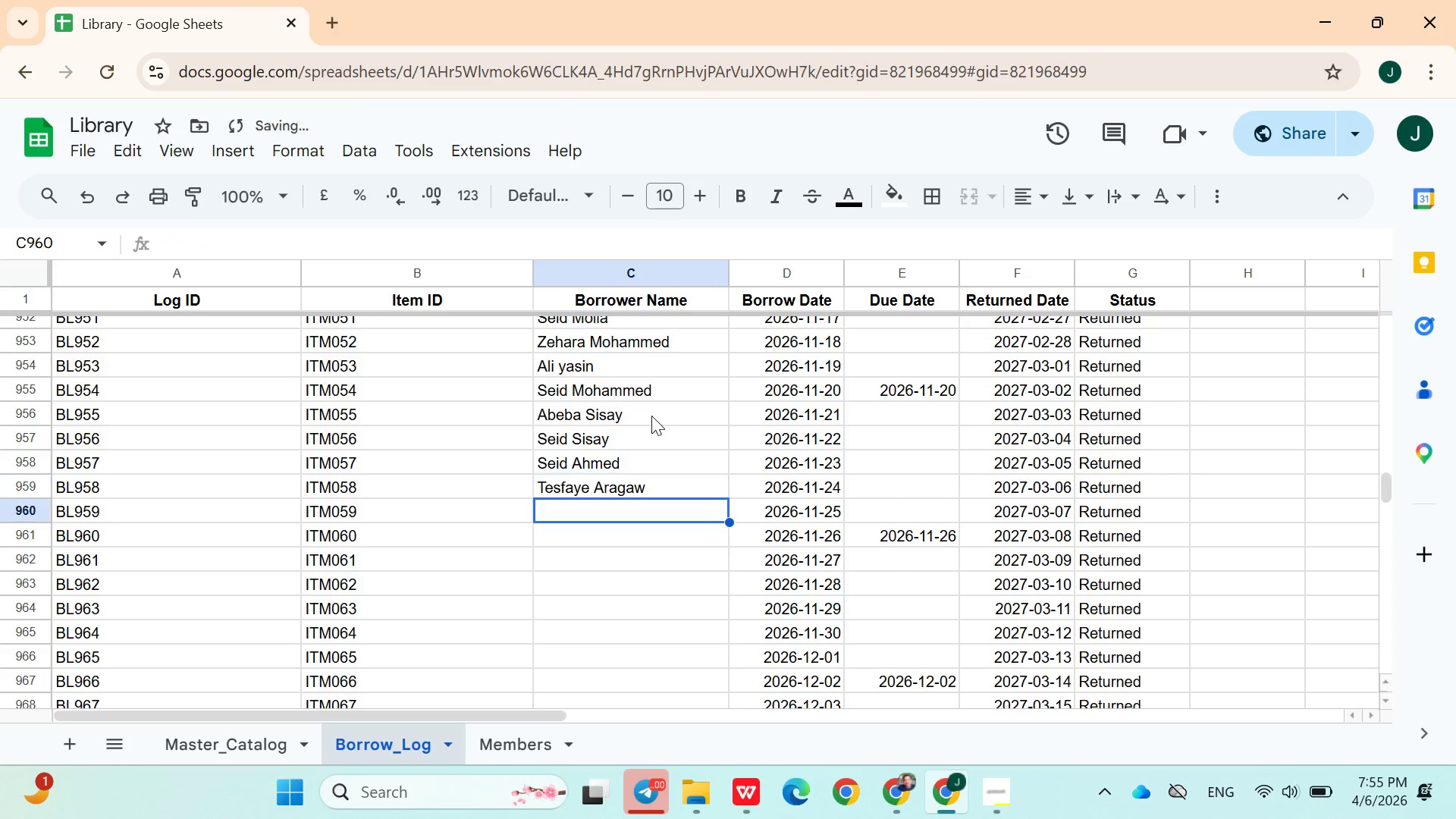 
key(Enter)
 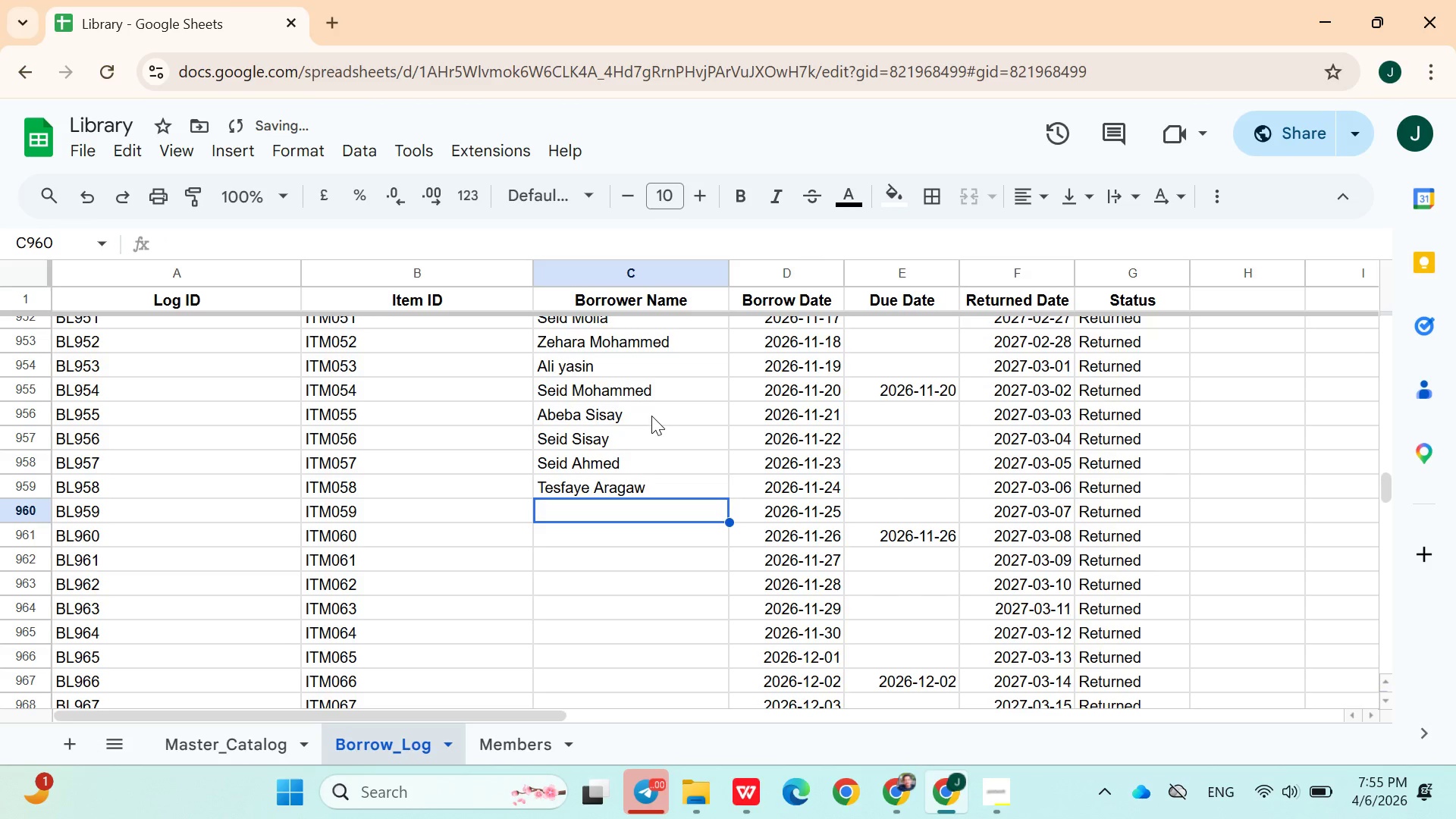 
type(Hiwet Tesfaye)
 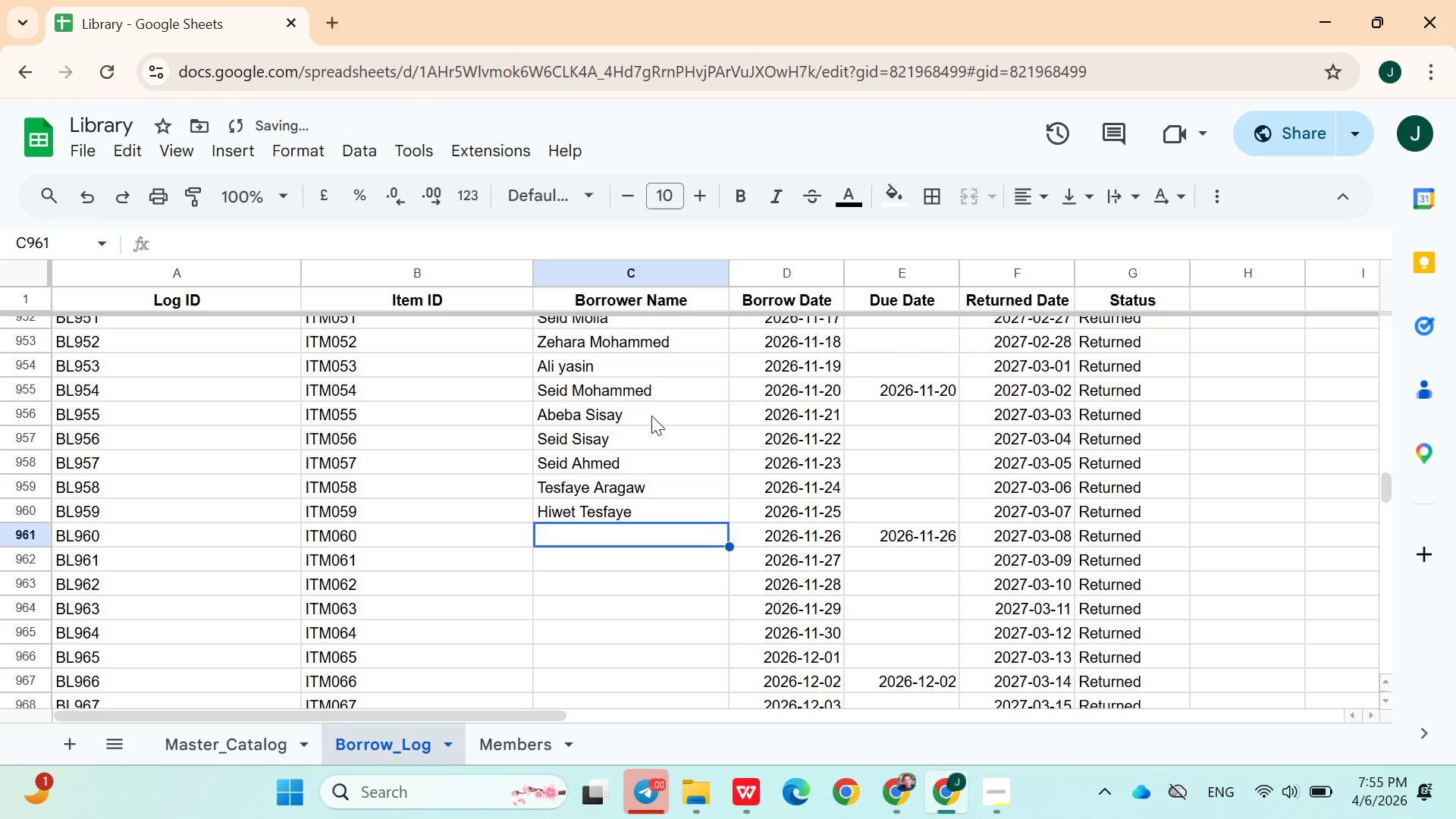 
 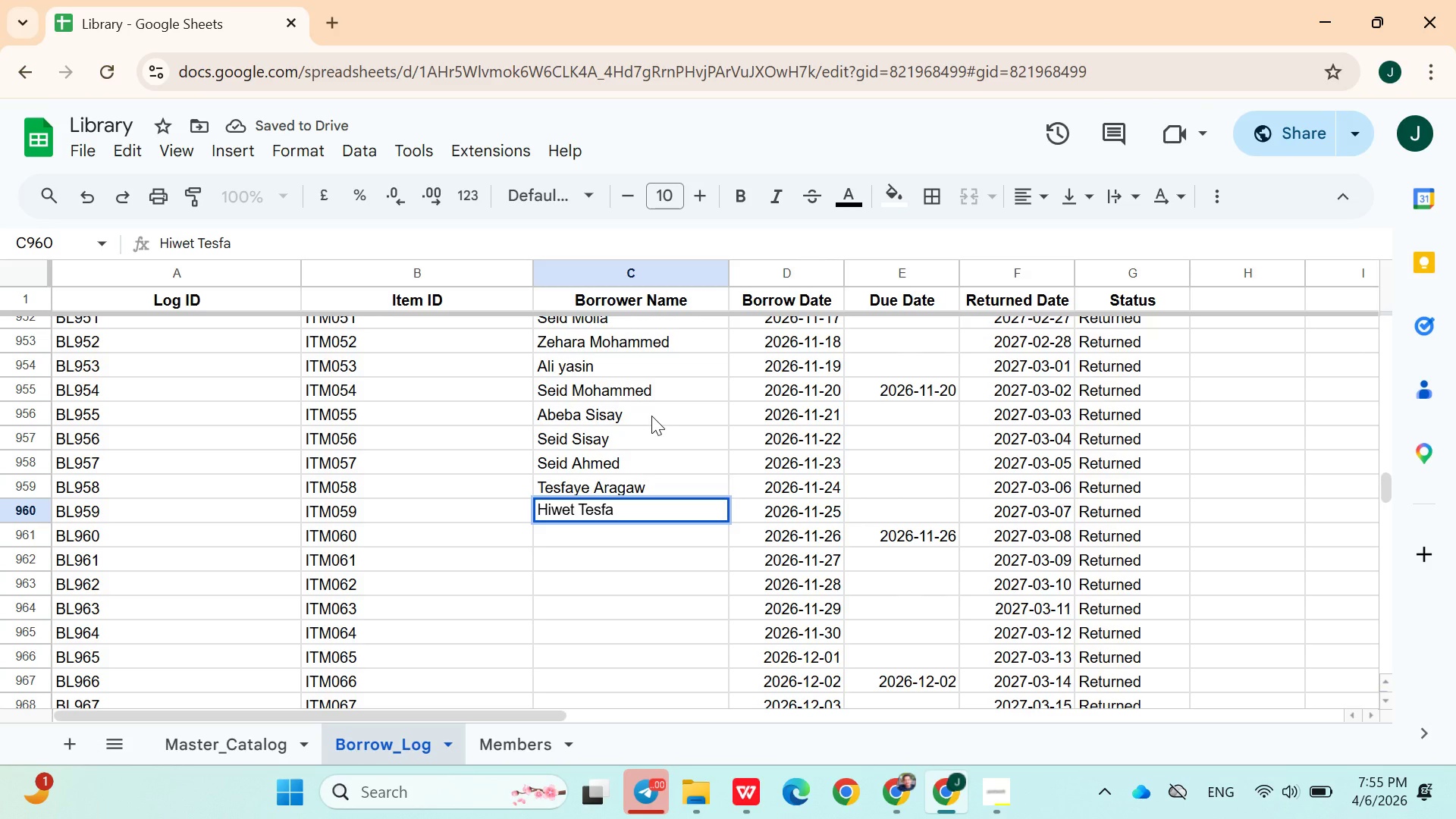 
key(Enter)
 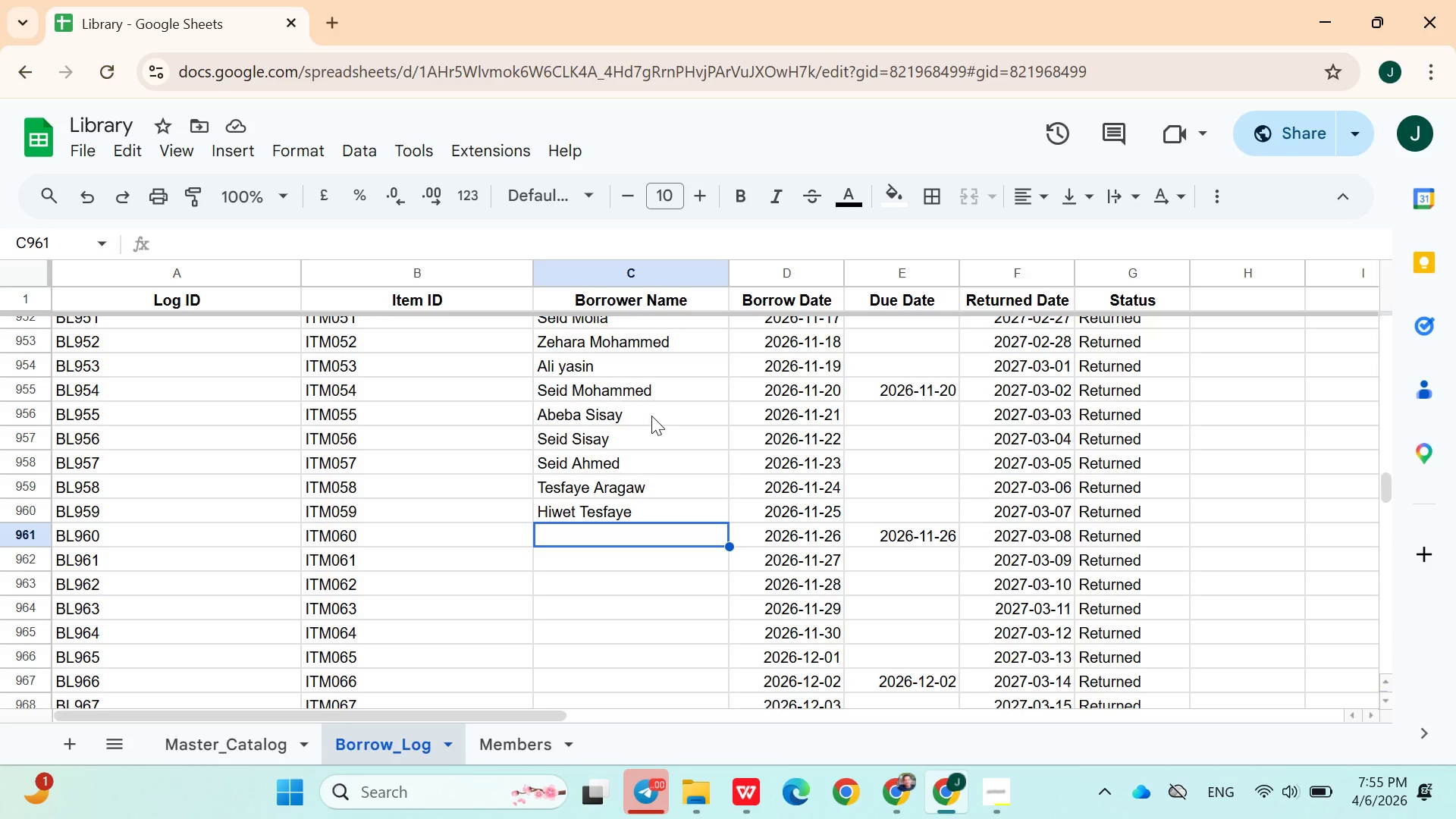 
wait(21.59)
 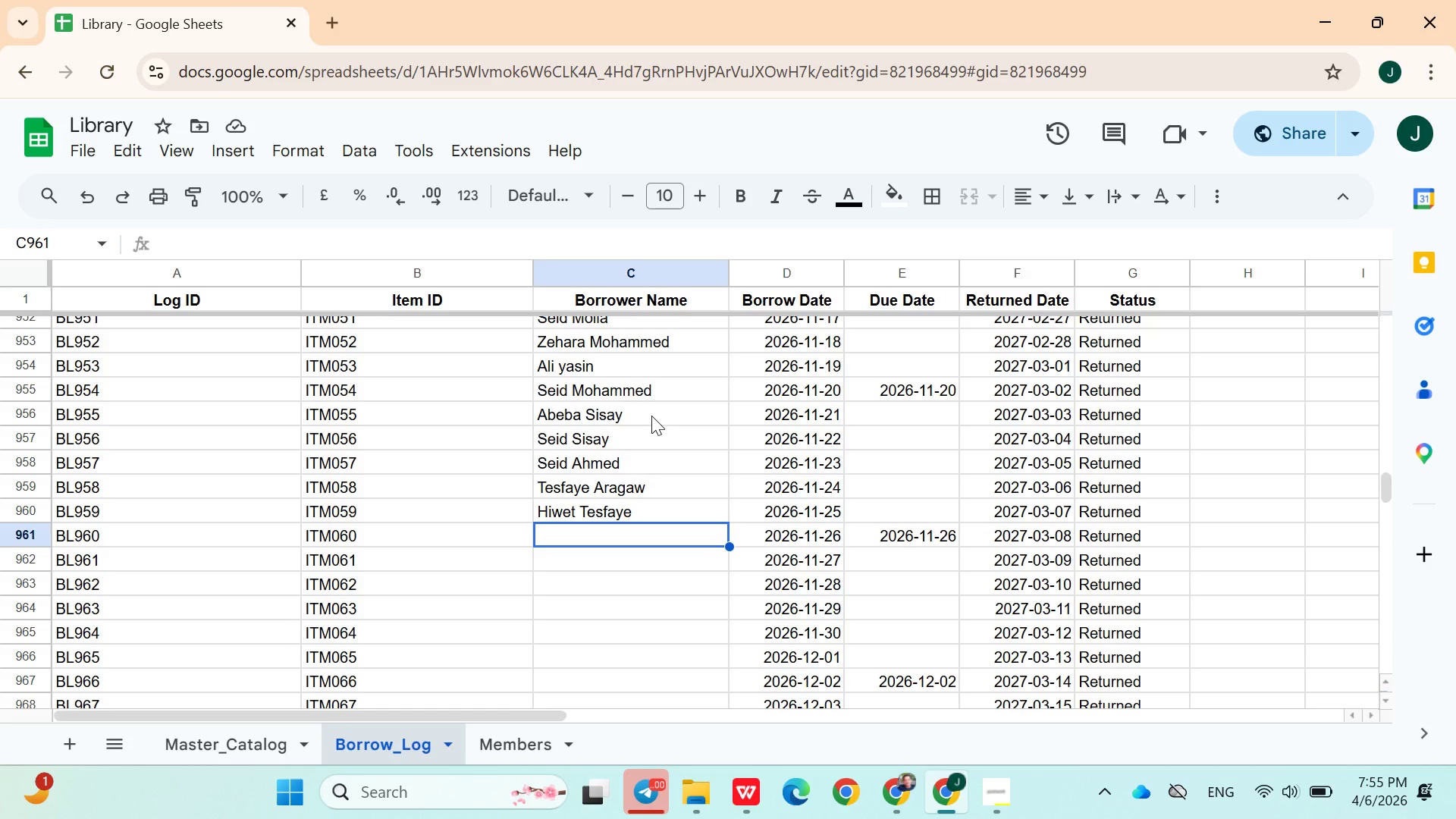 
type(Abera TA)
key(Backspace)
type(aye)
 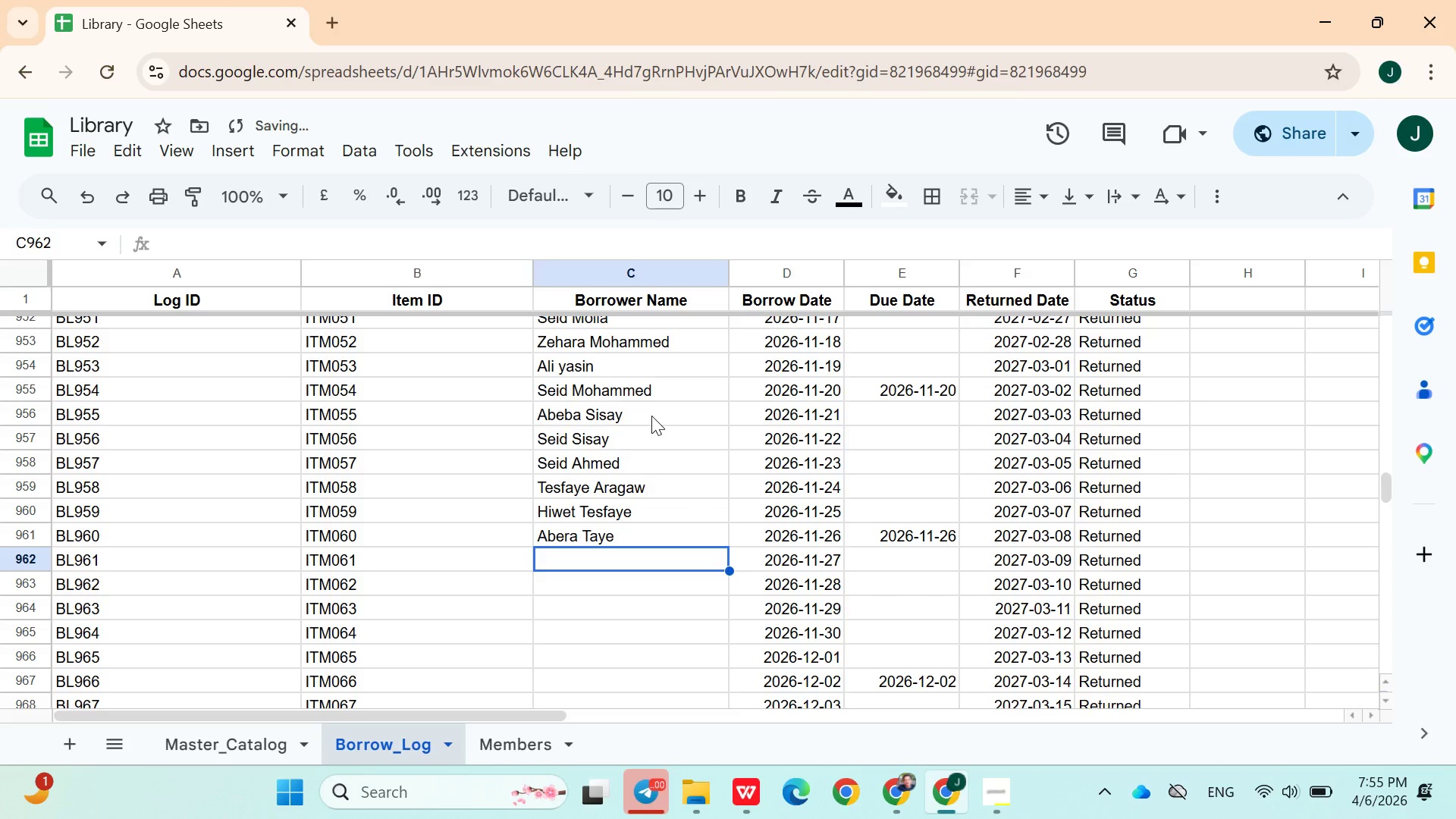 
 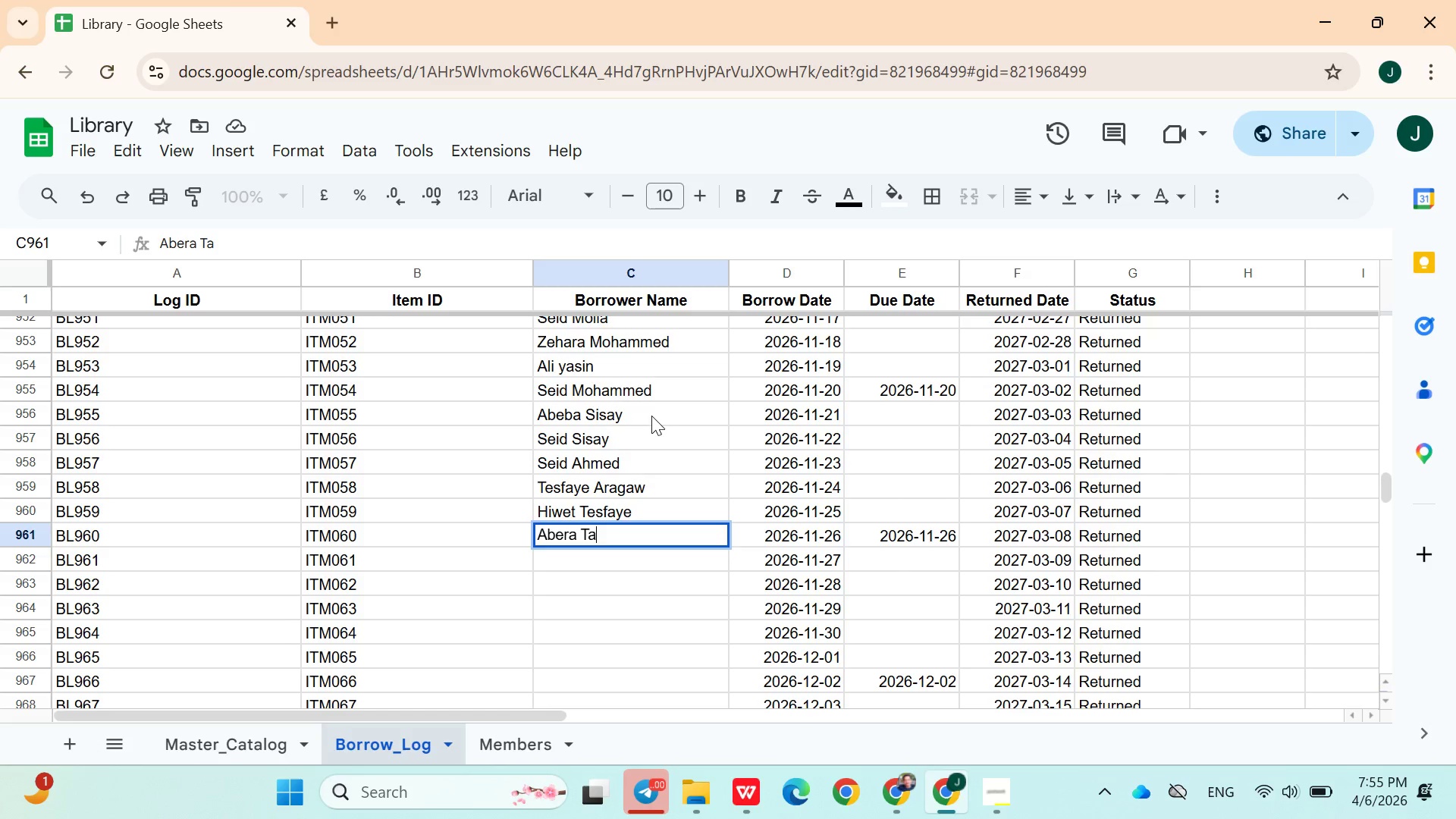 
key(Enter)
 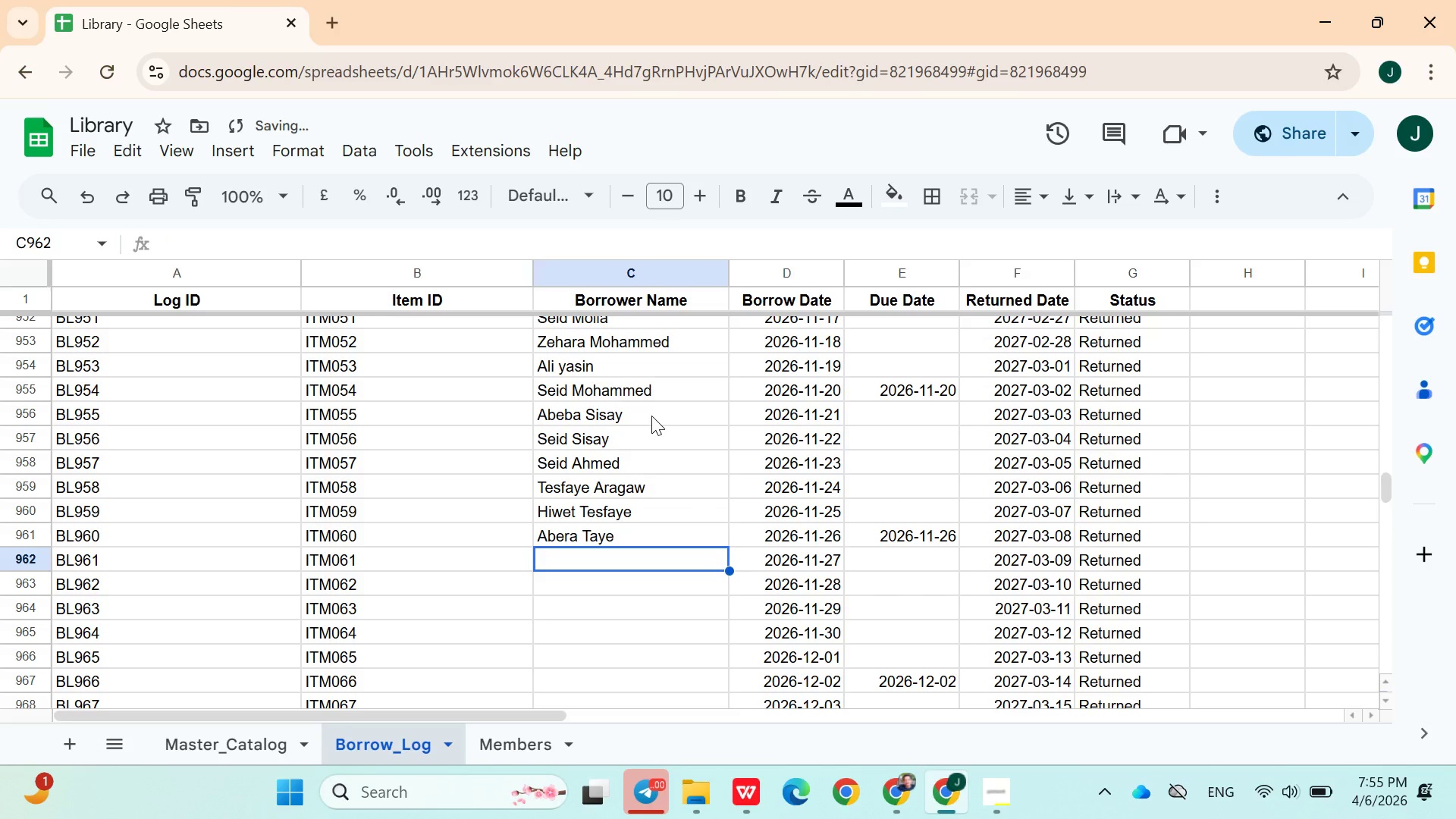 
type(Tigisr)
key(Backspace)
type(st )
key(Backspace)
key(Backspace)
key(Backspace)
type(t )
 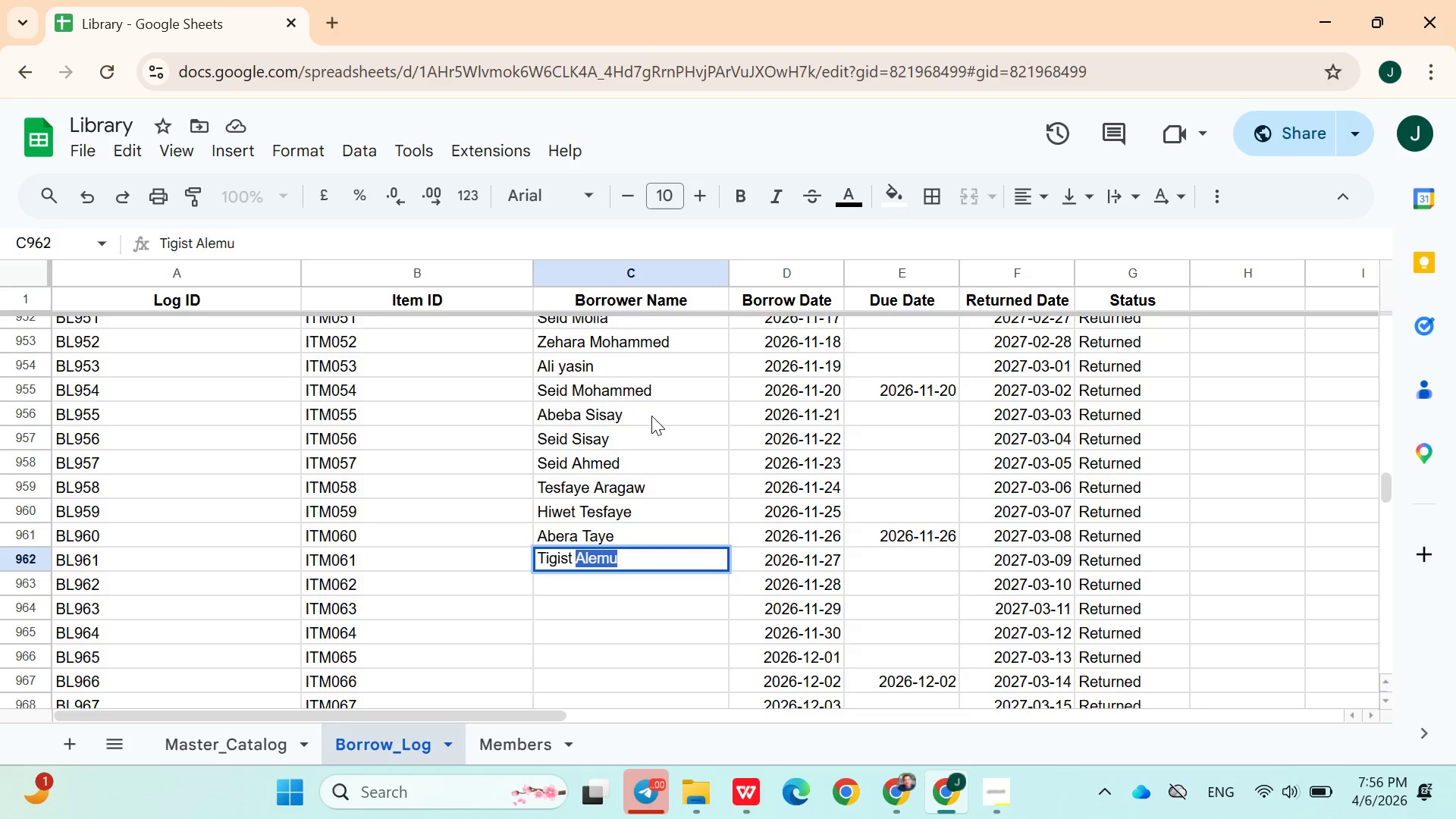 
type(Amare)
 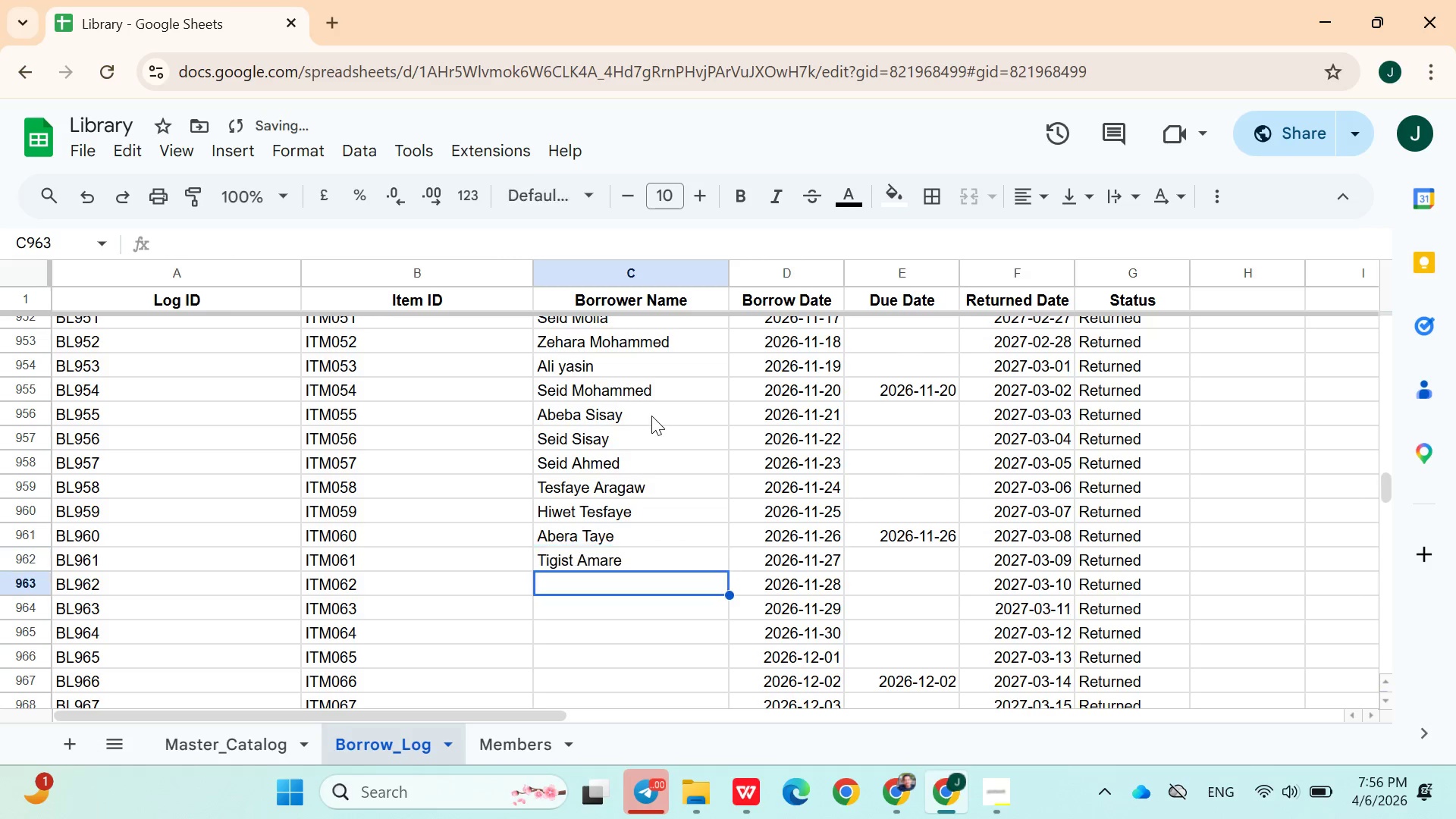 
key(Enter)
 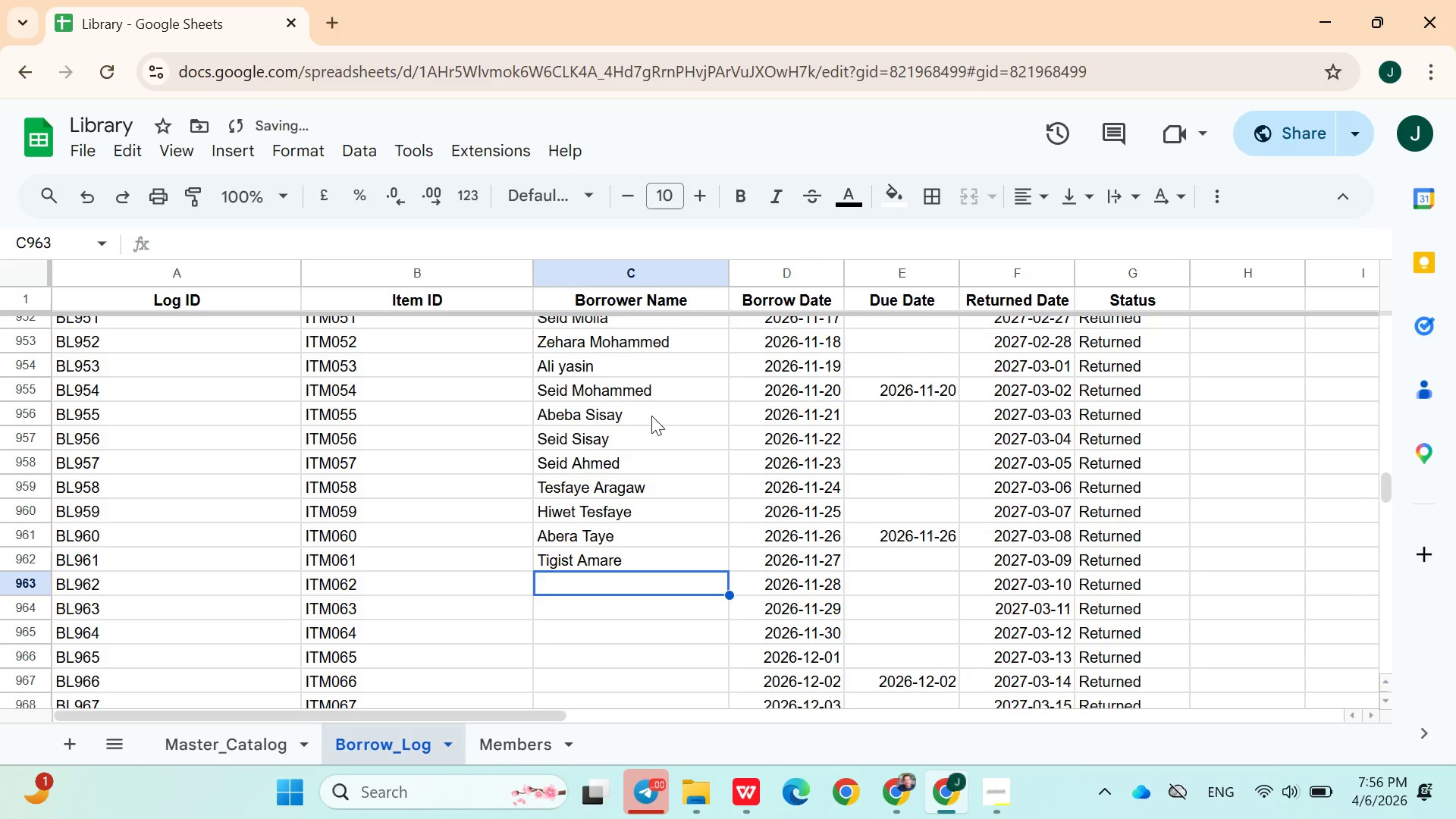 
type(Addis Kebede)
 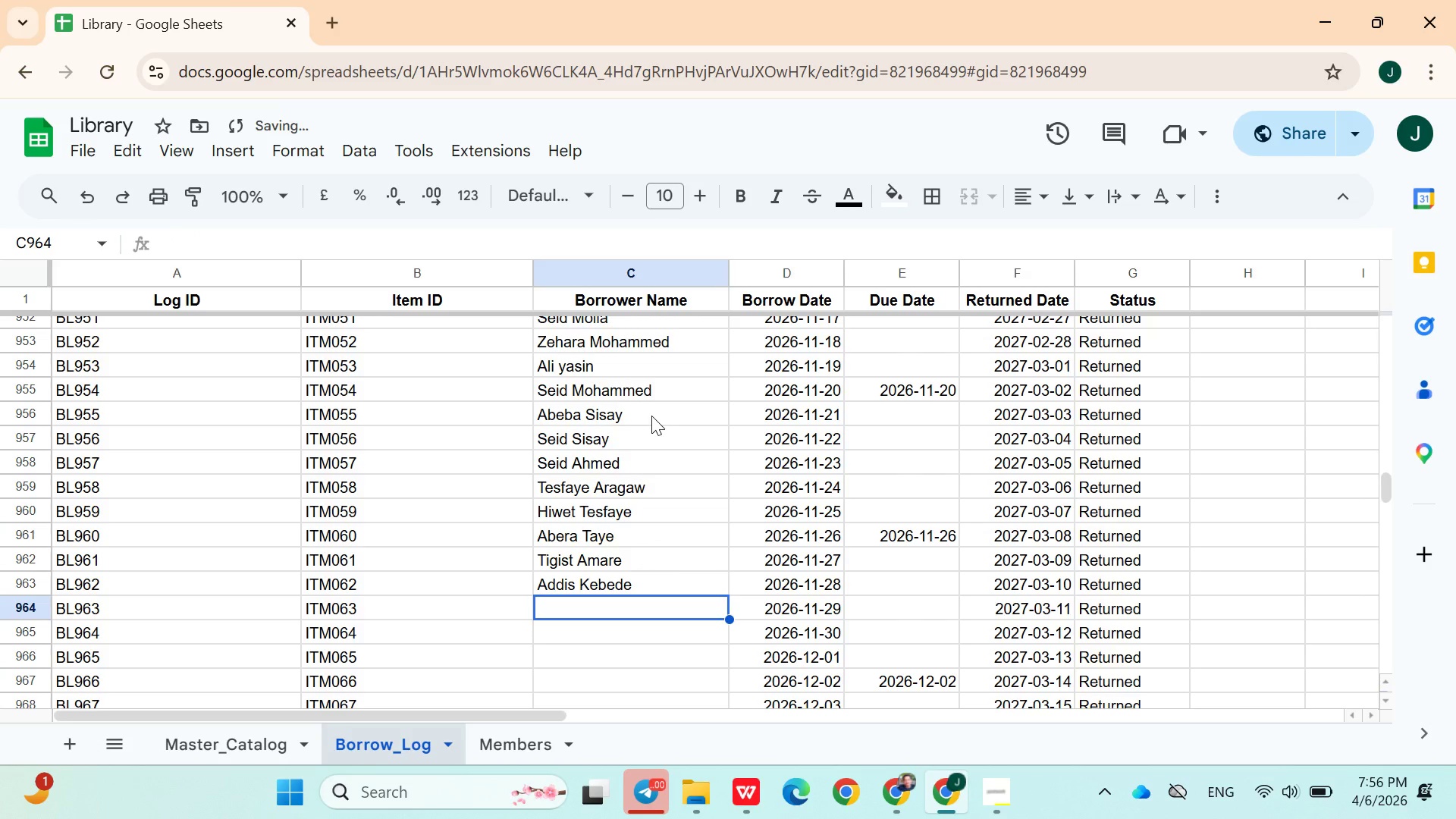 
 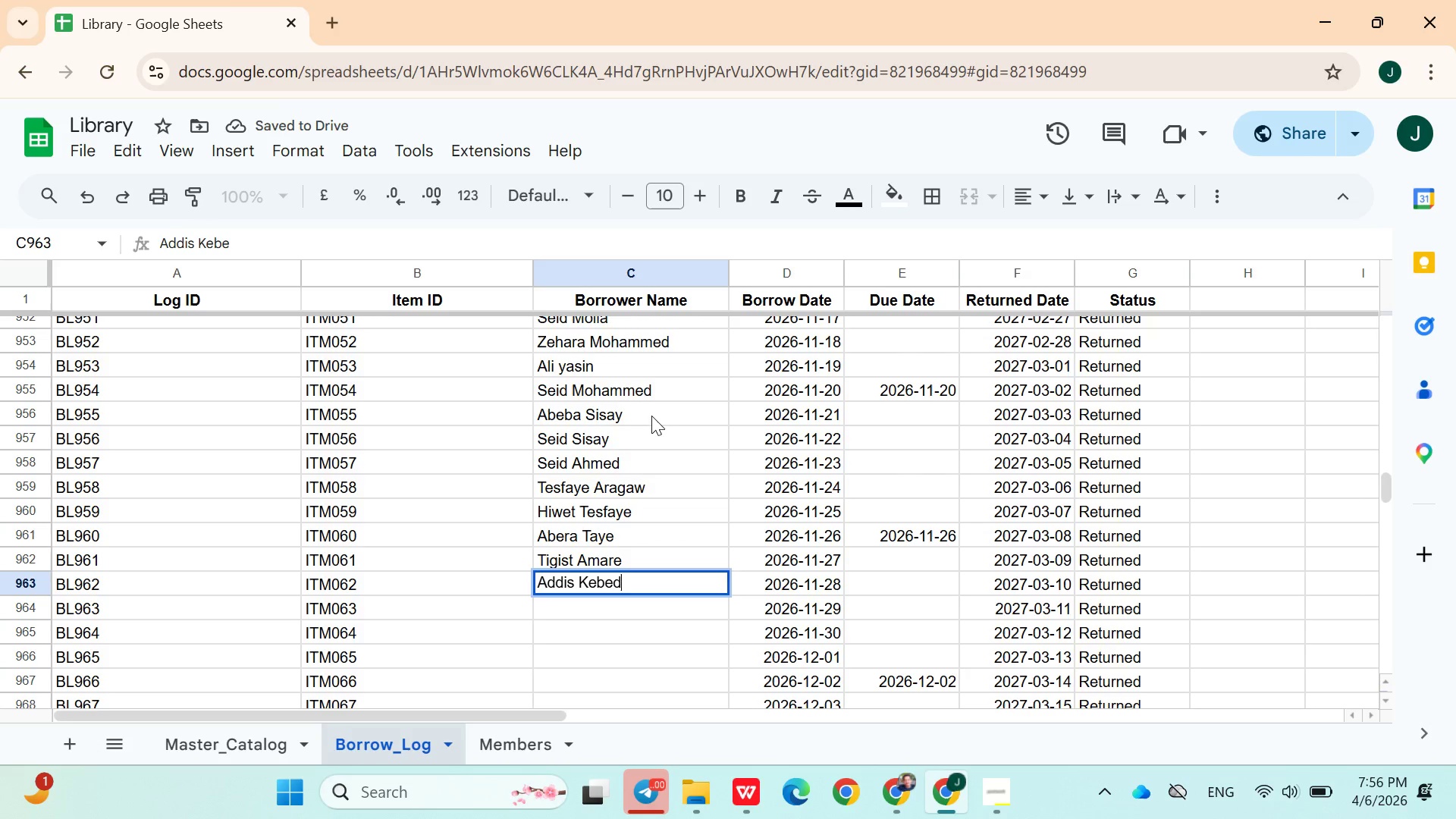 
key(Enter)
 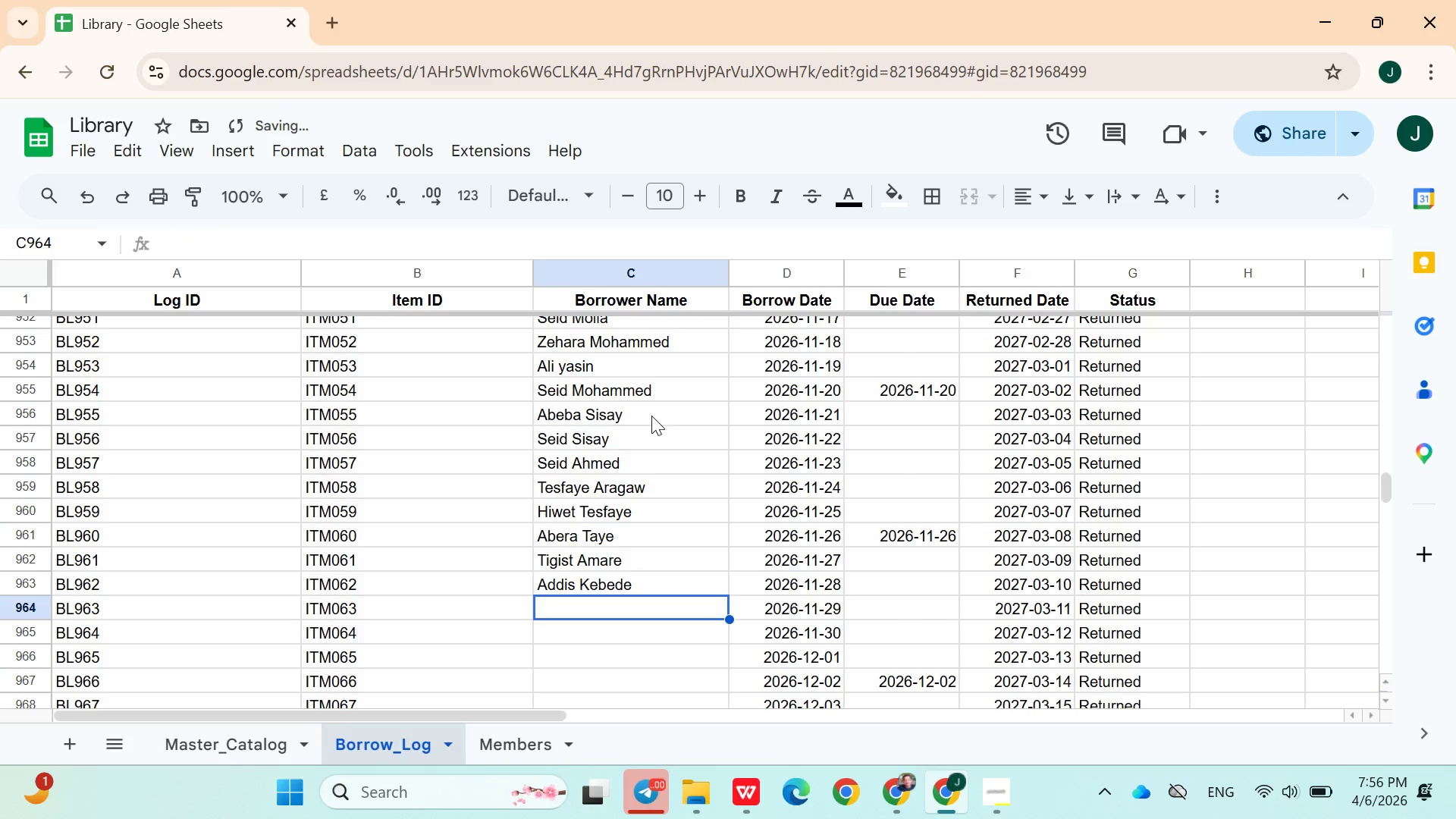 
type(Temesgen t)
key(Backspace)
type(Tibeby)
 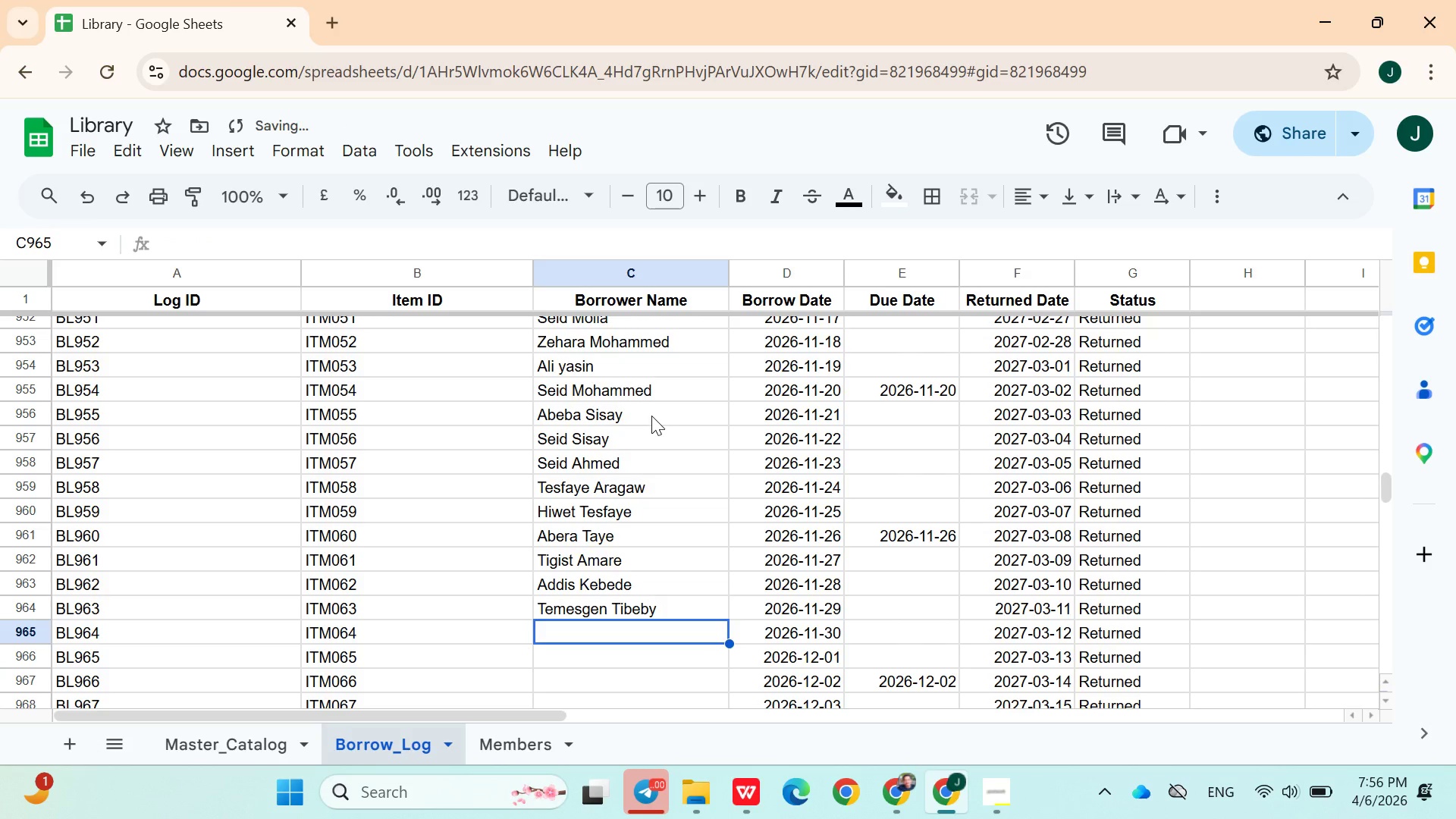 
 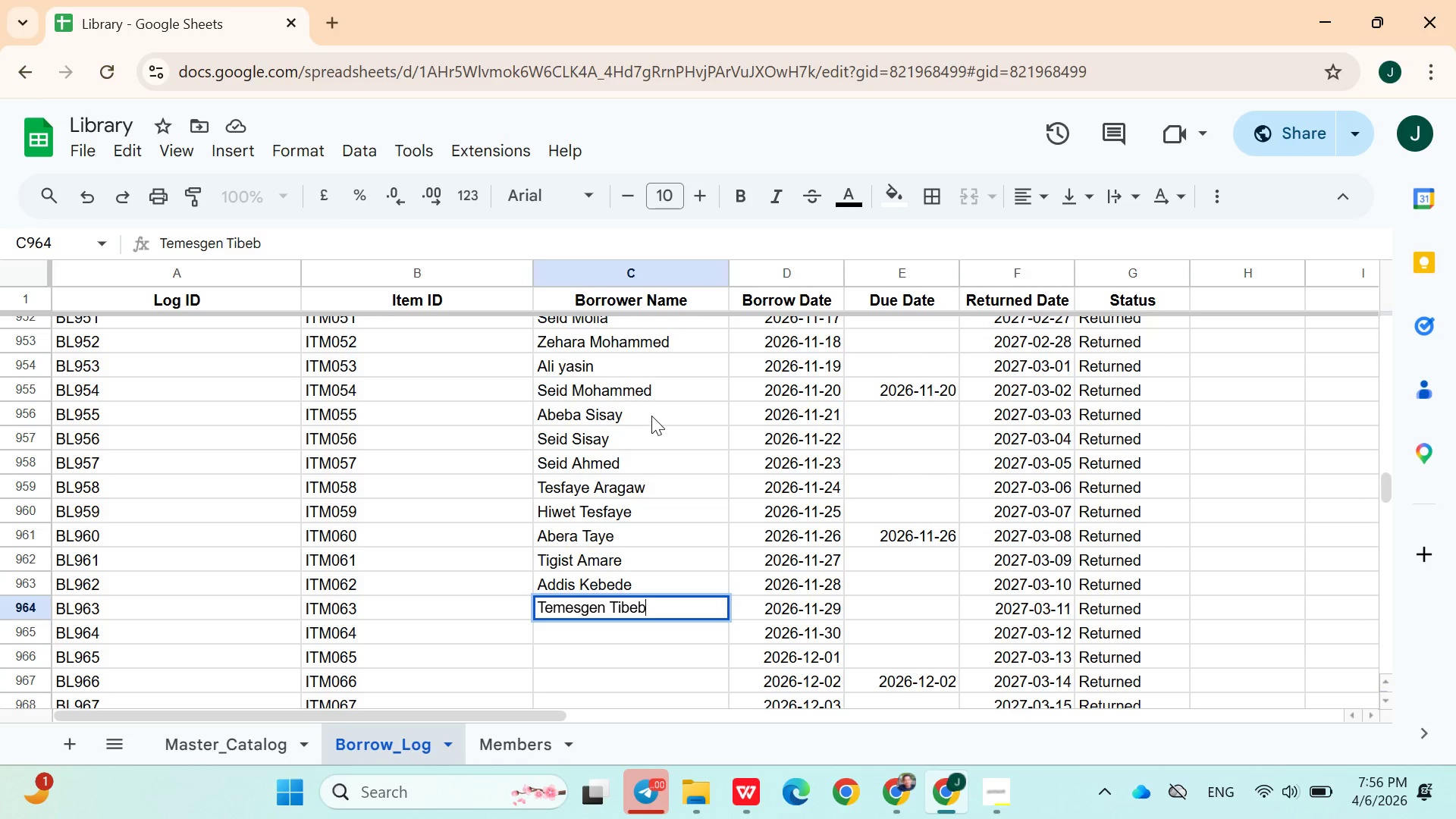 
key(Enter)
 